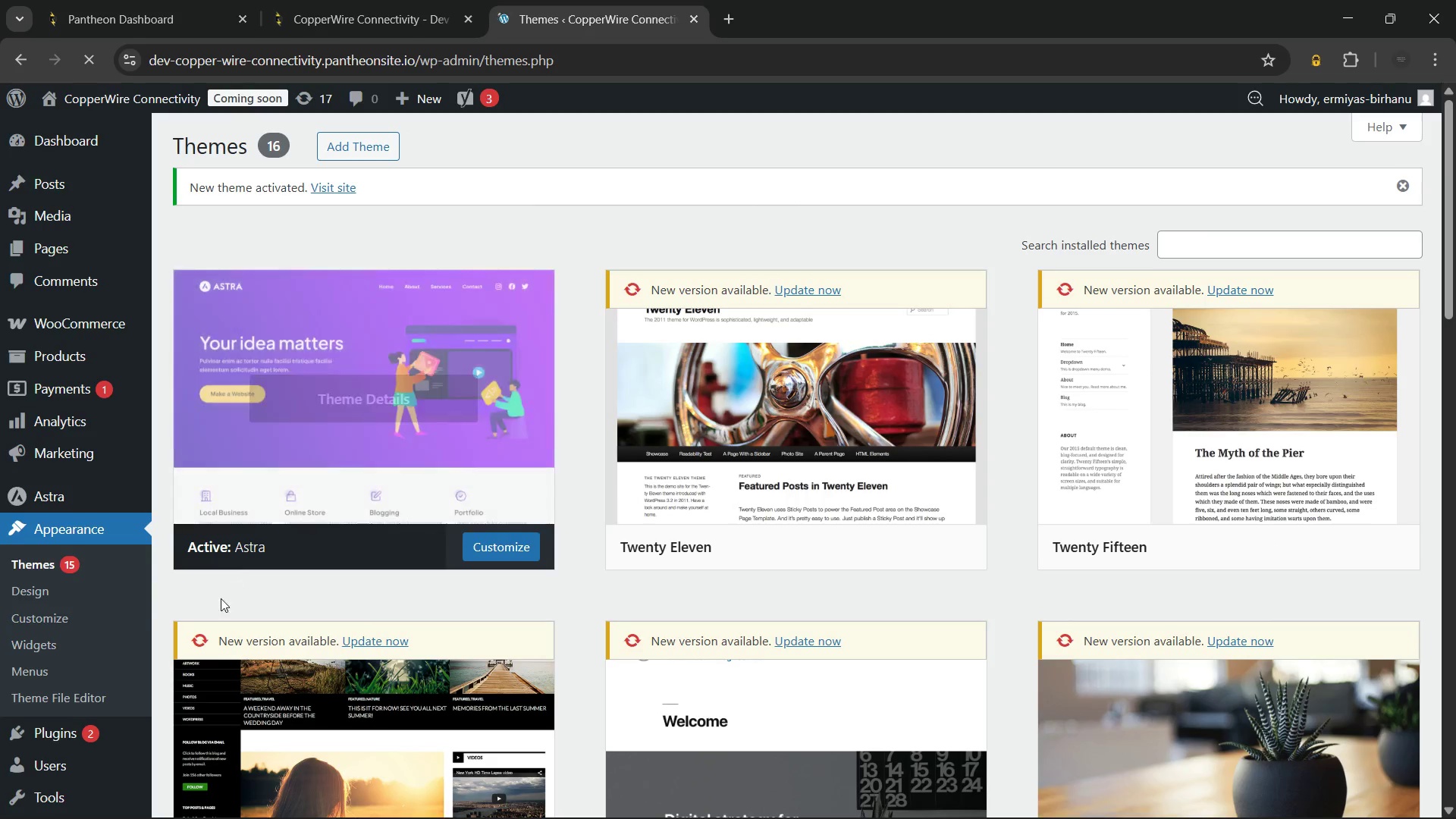 
left_click([66, 239])
 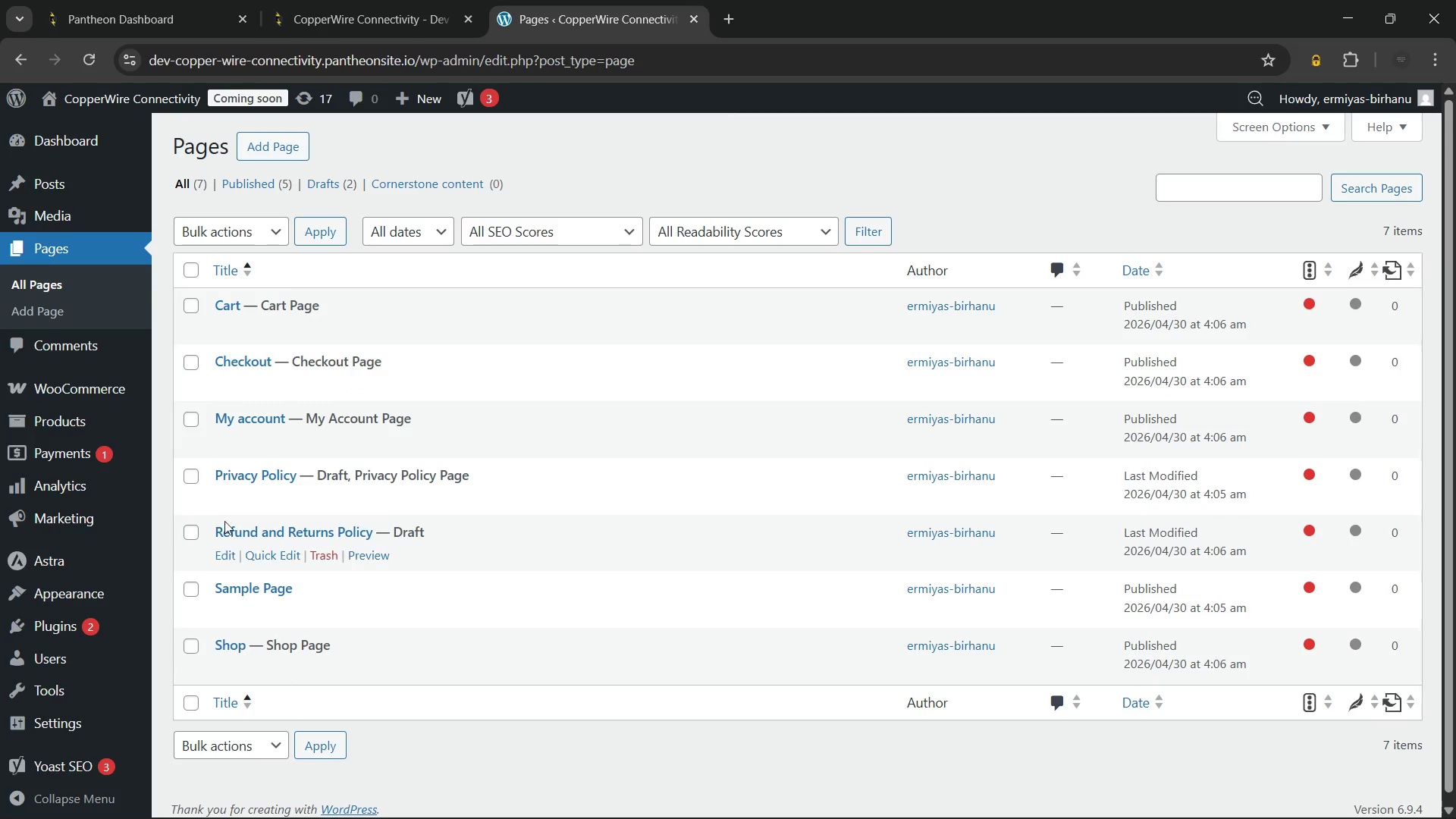 
left_click([191, 588])
 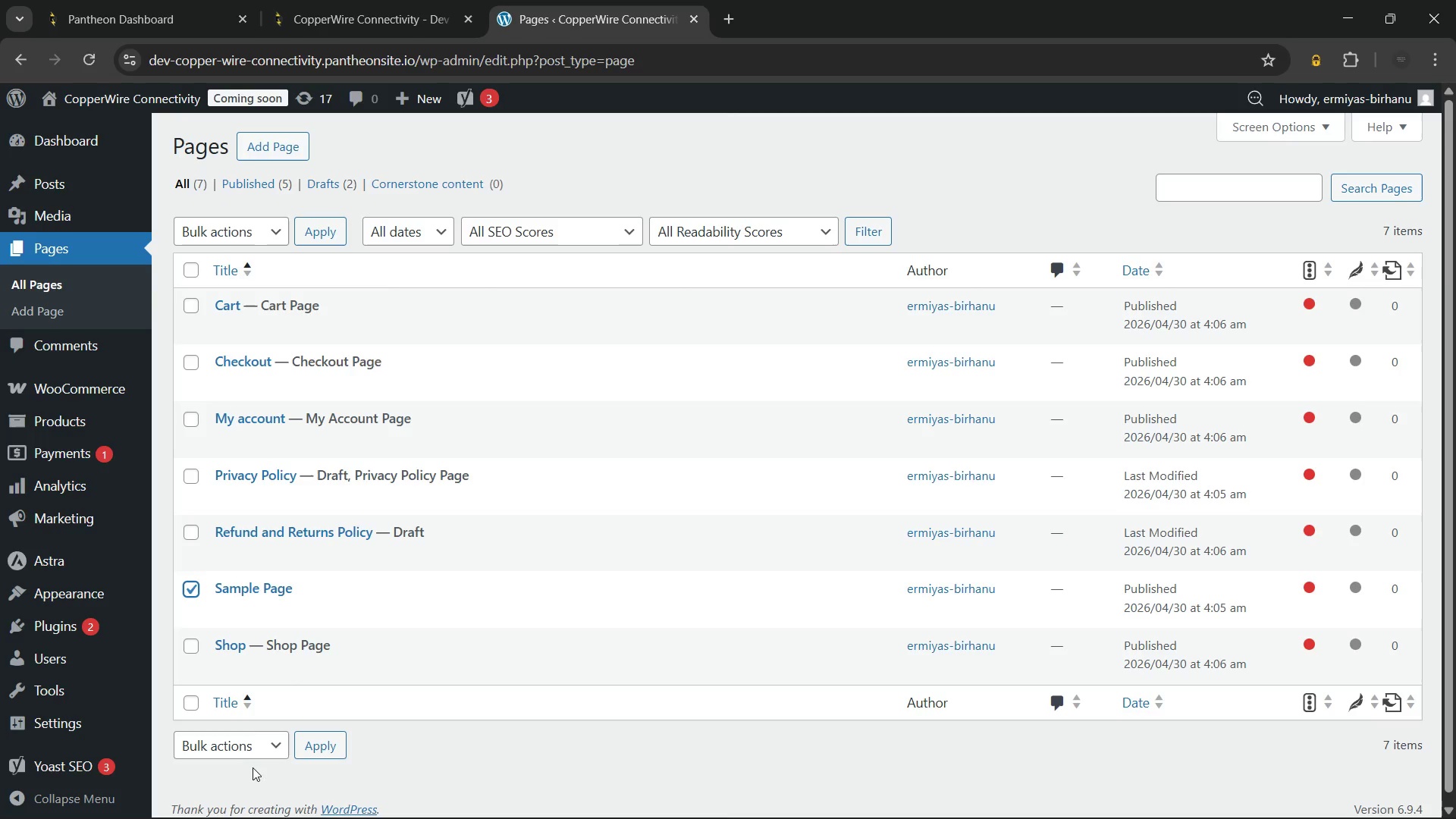 
left_click([252, 735])
 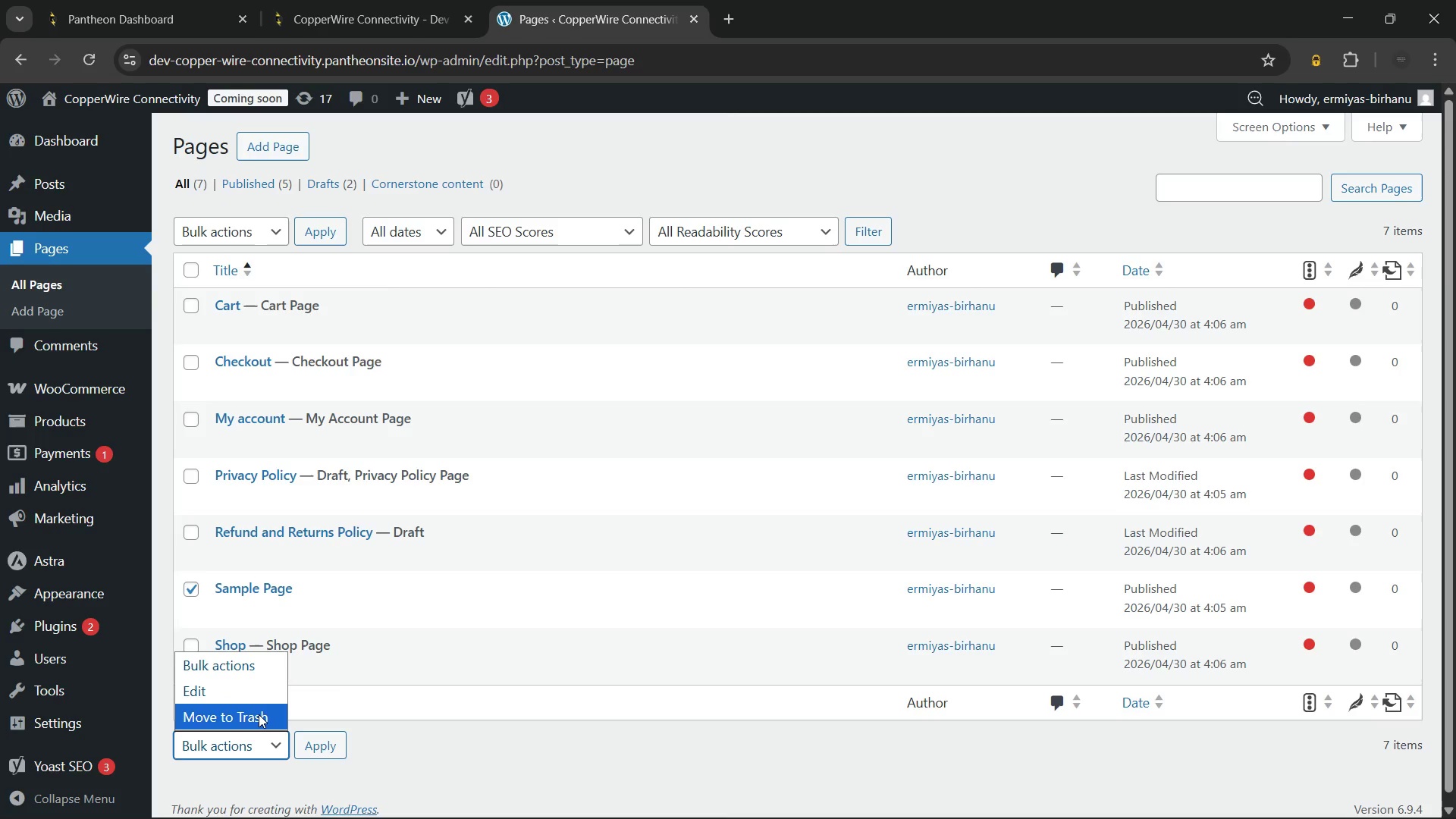 
left_click([259, 714])
 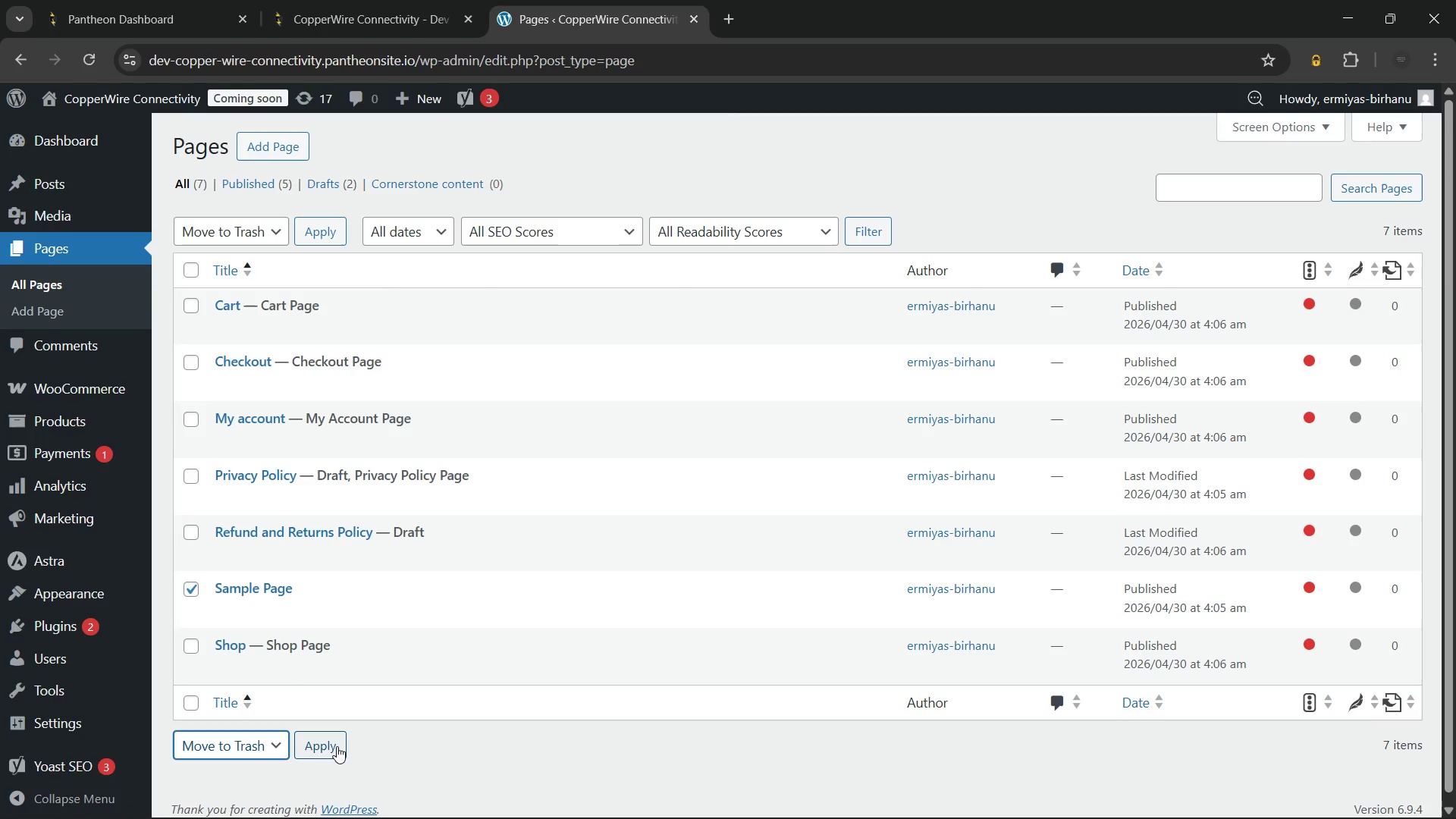 
left_click([337, 746])
 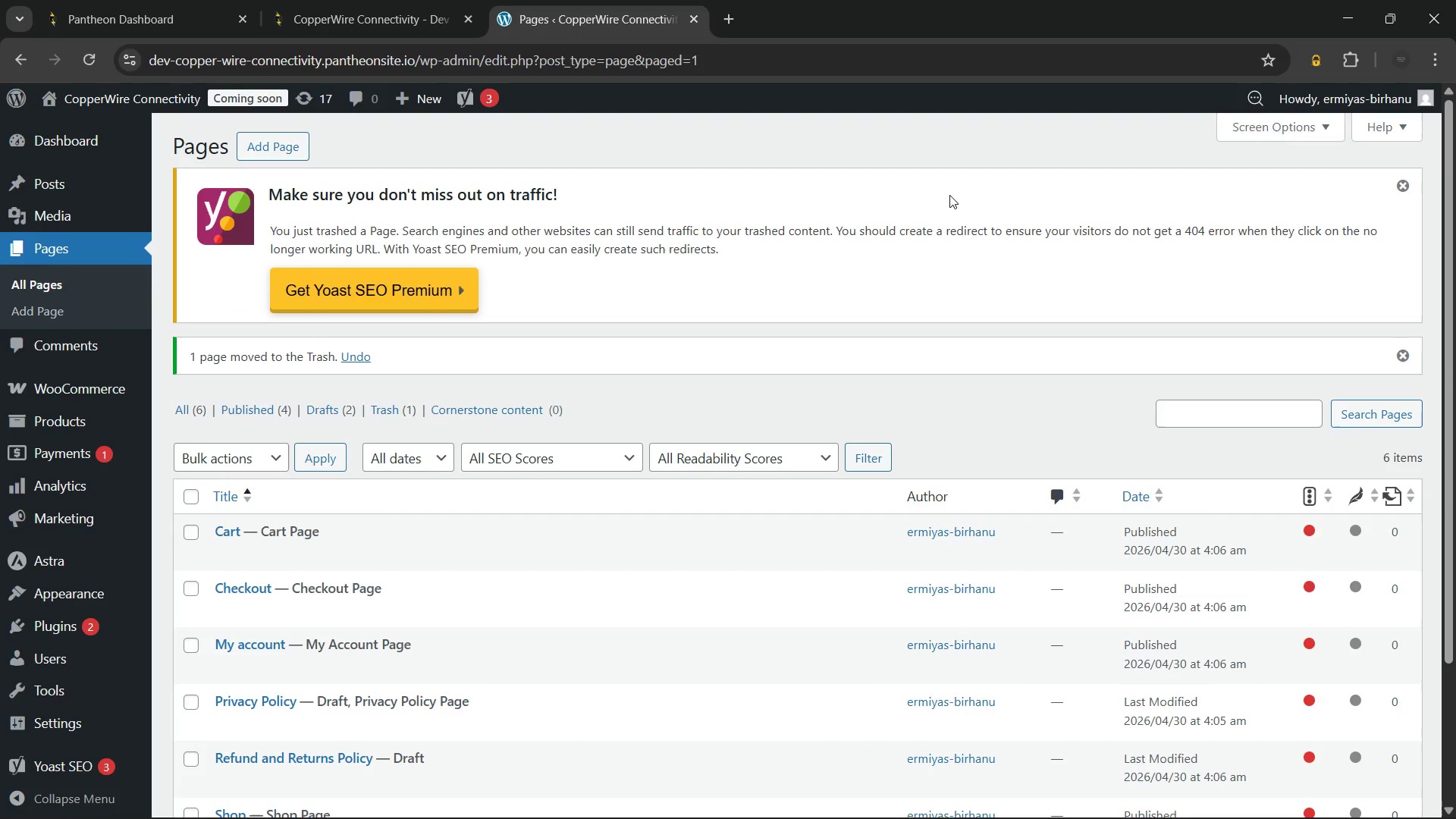 
wait(7.91)
 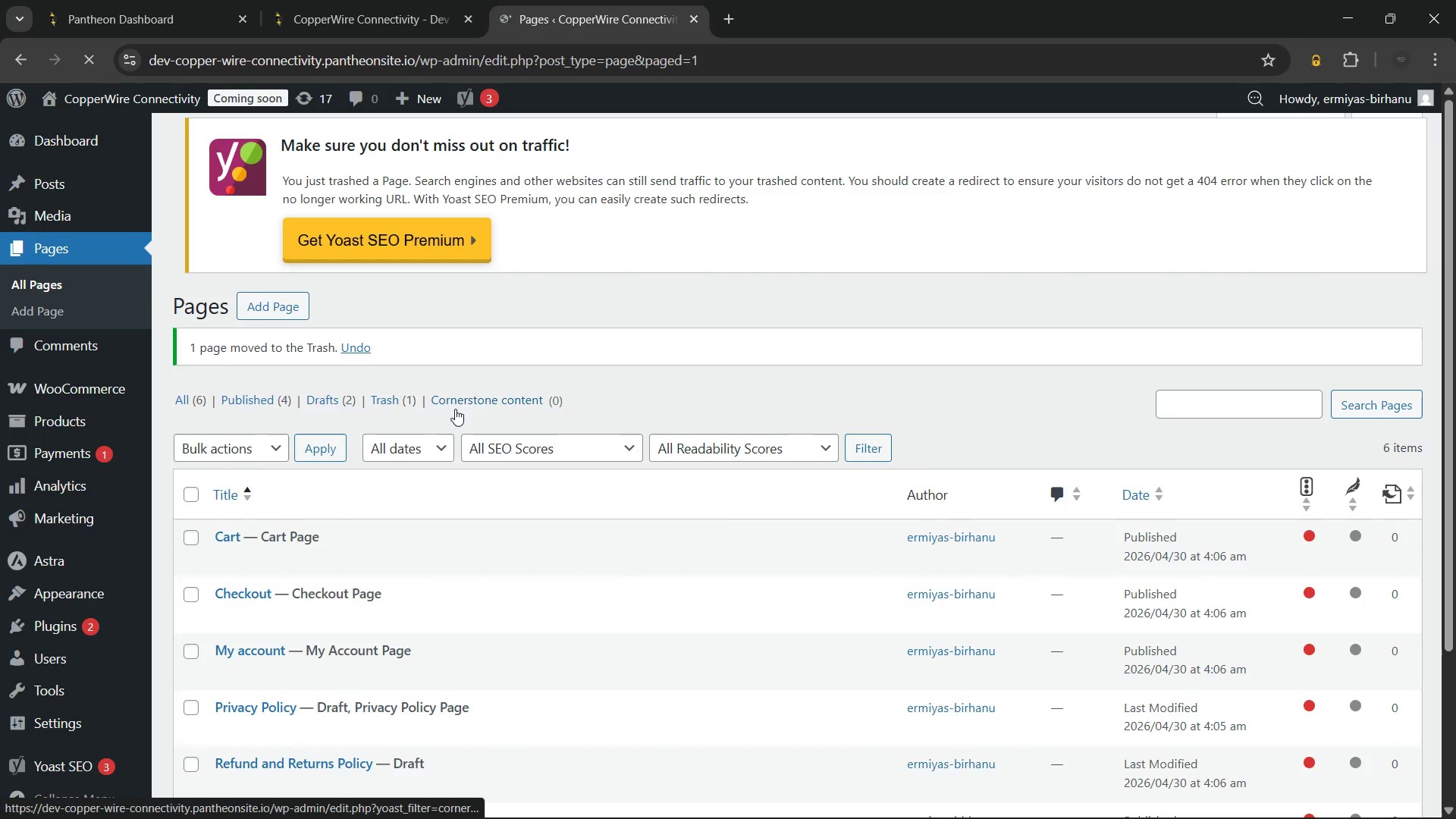 
left_click([1404, 185])
 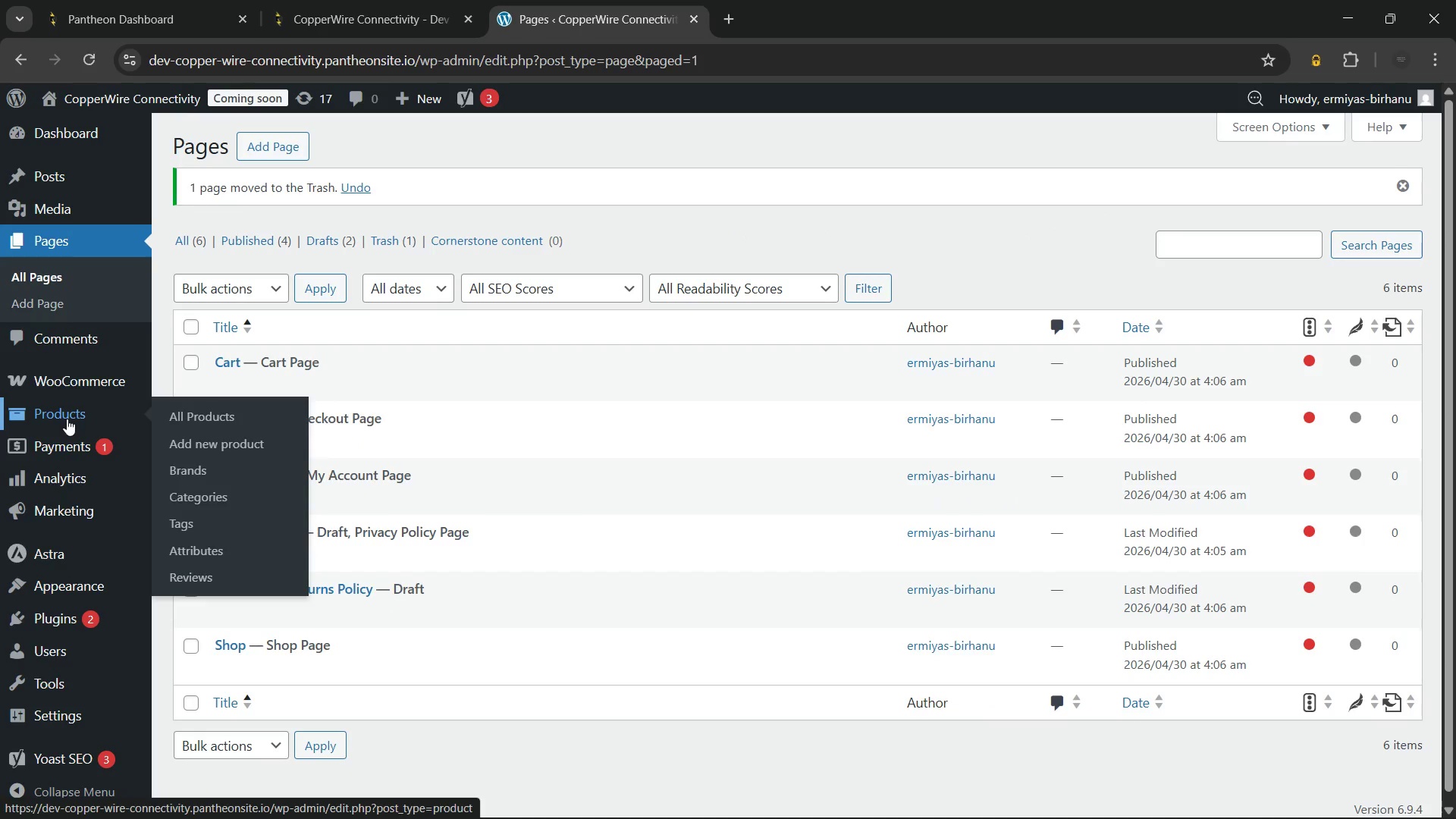 
wait(10.71)
 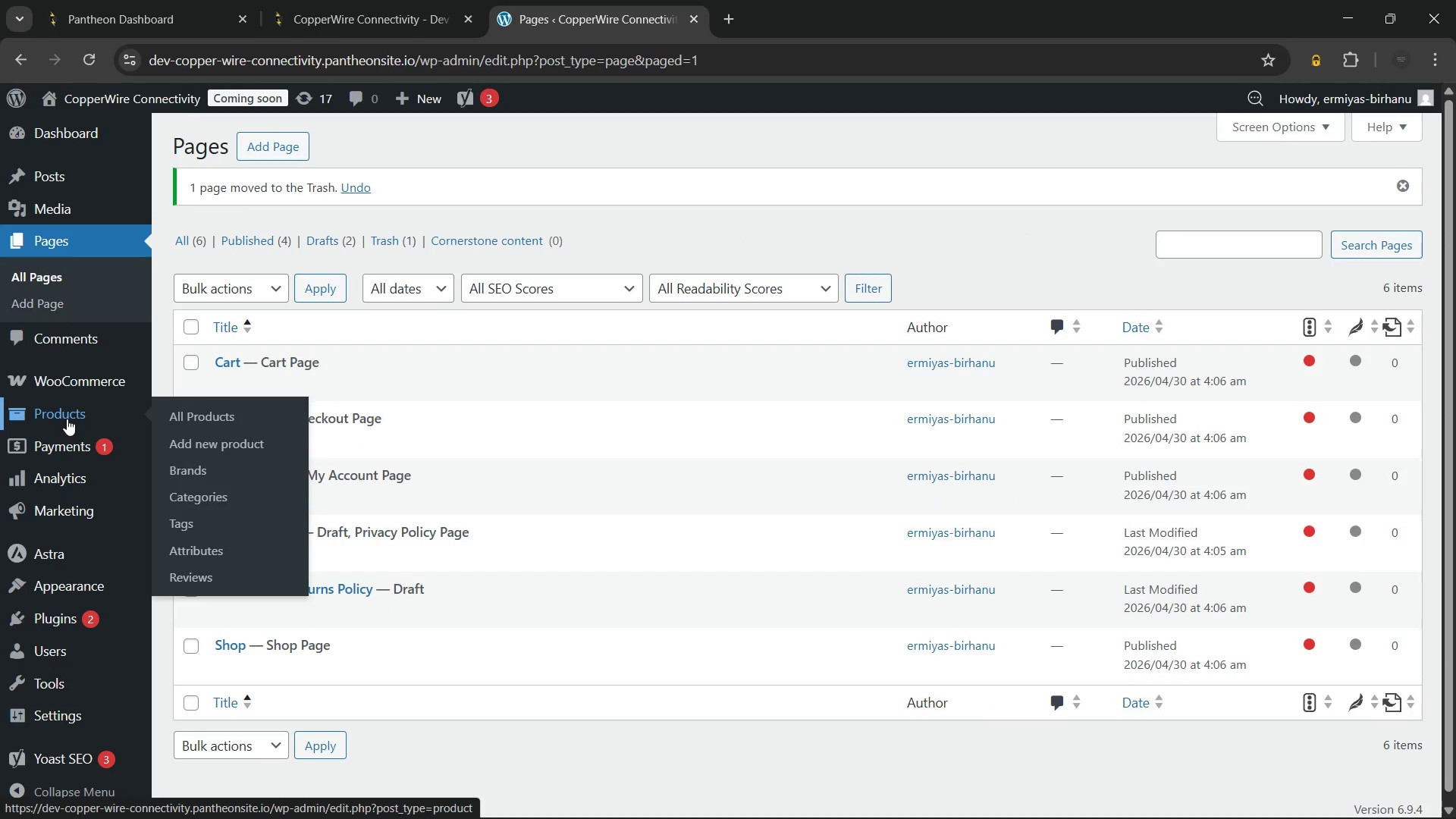 
mouse_move([121, 379])
 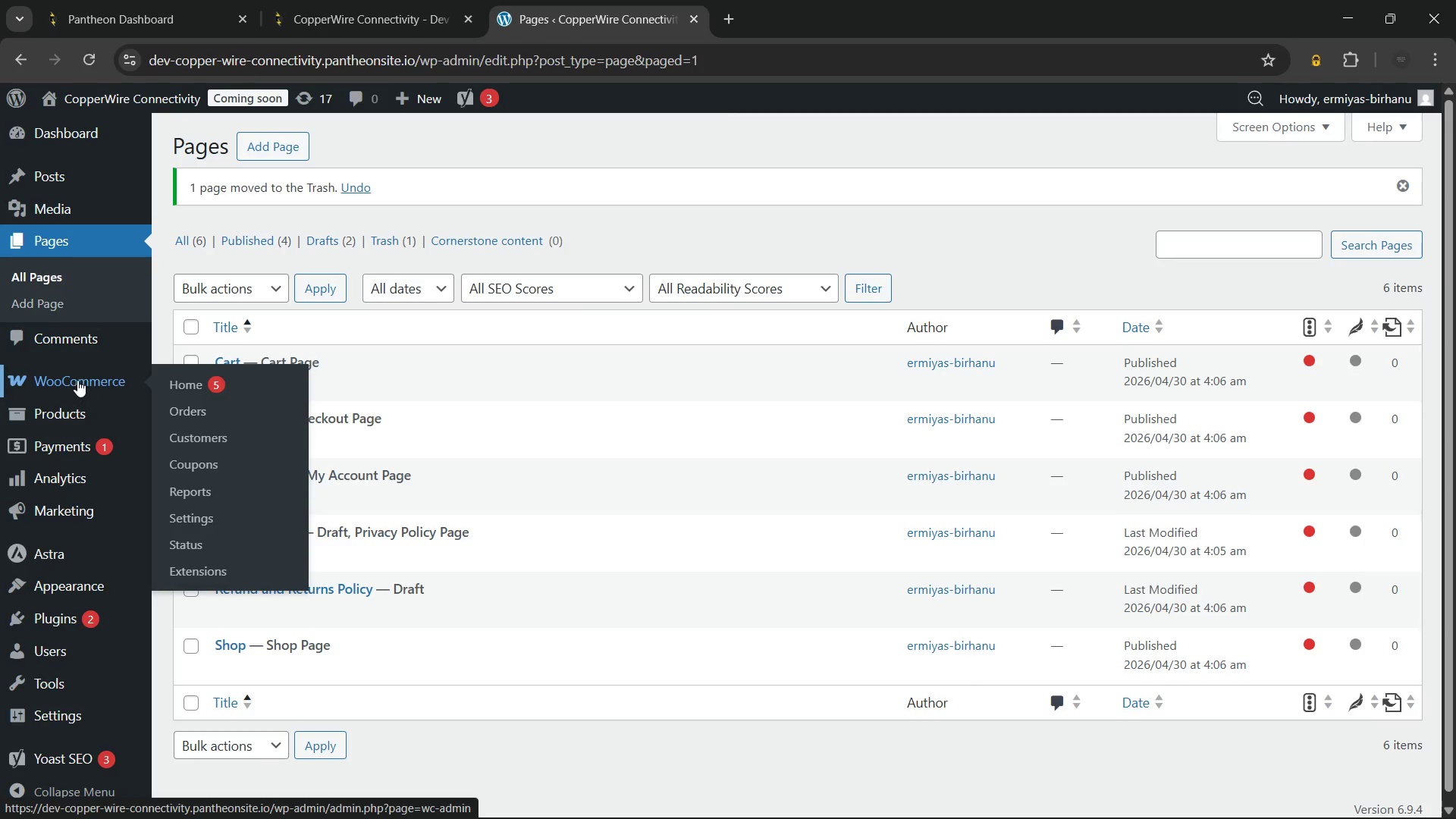 
left_click([76, 379])
 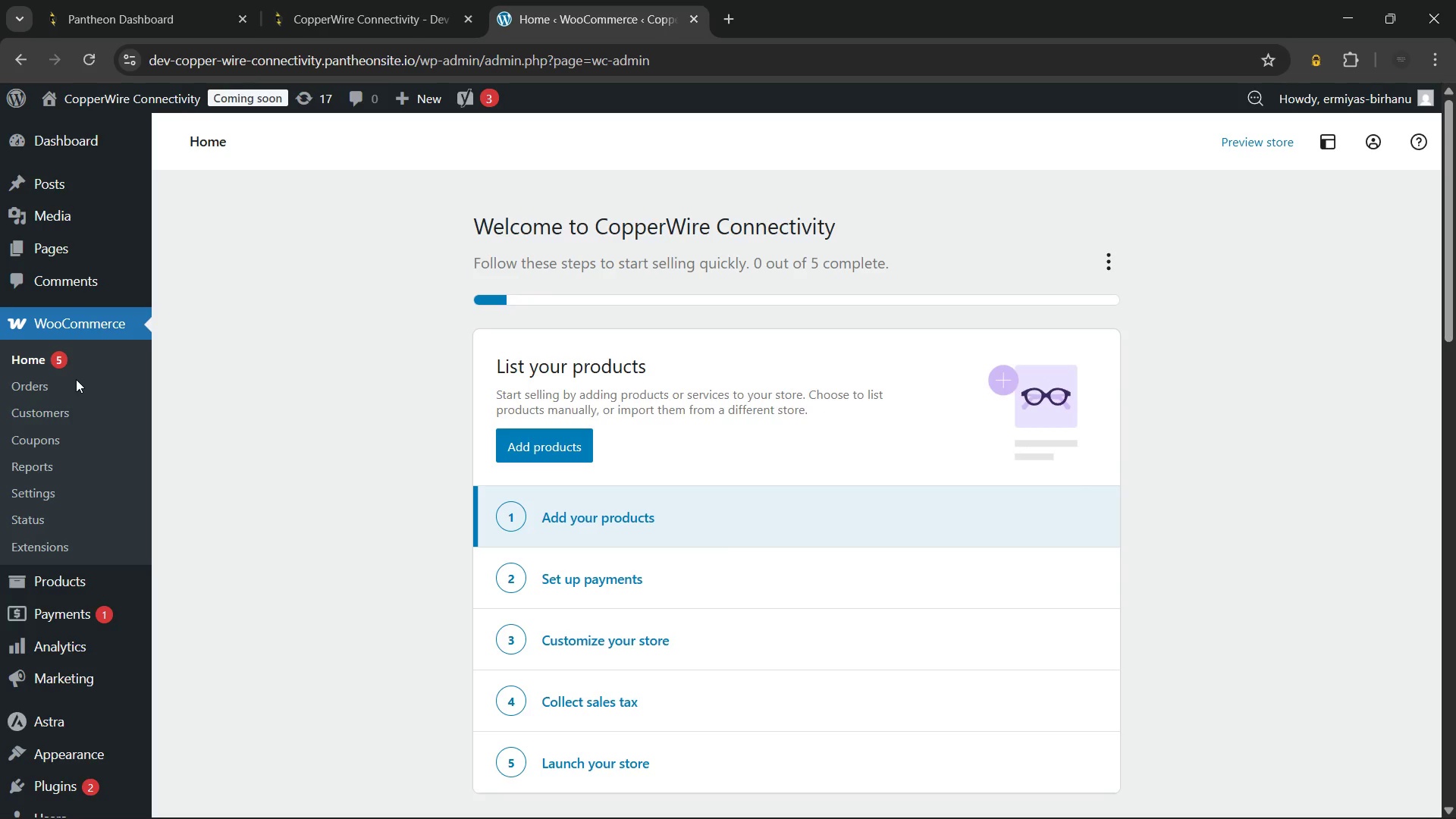 
wait(16.44)
 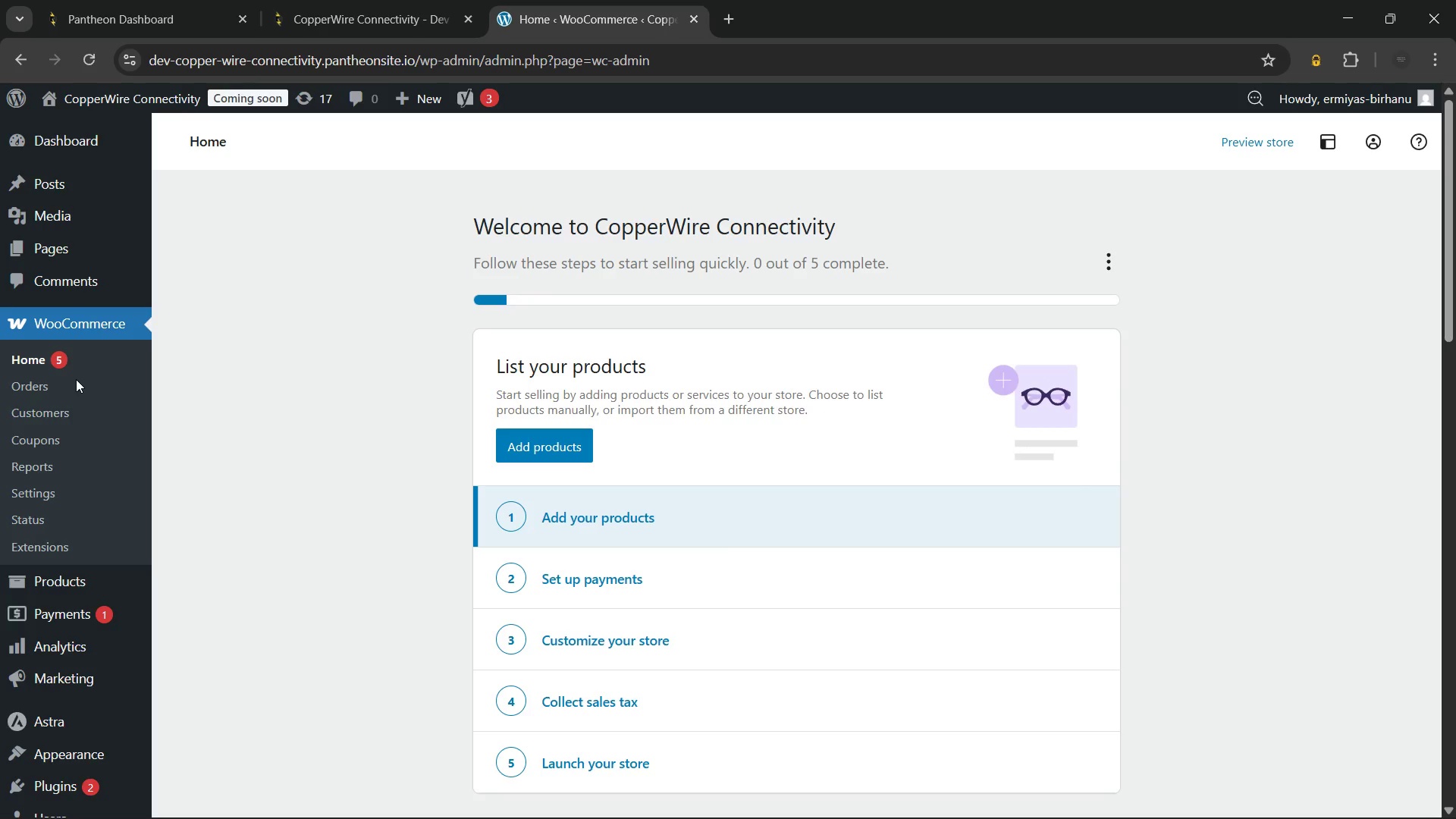 
left_click([55, 488])
 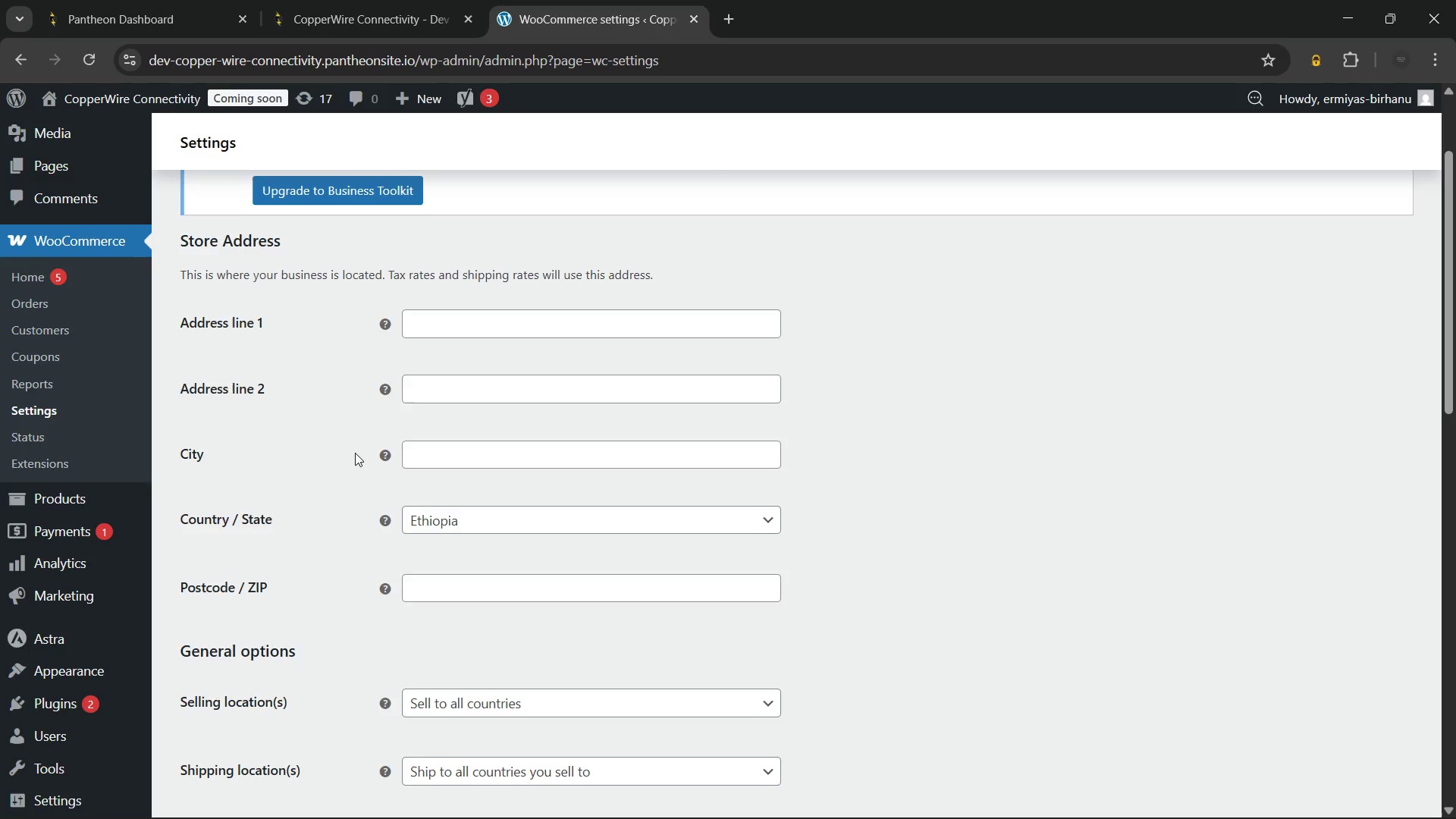 
wait(14.53)
 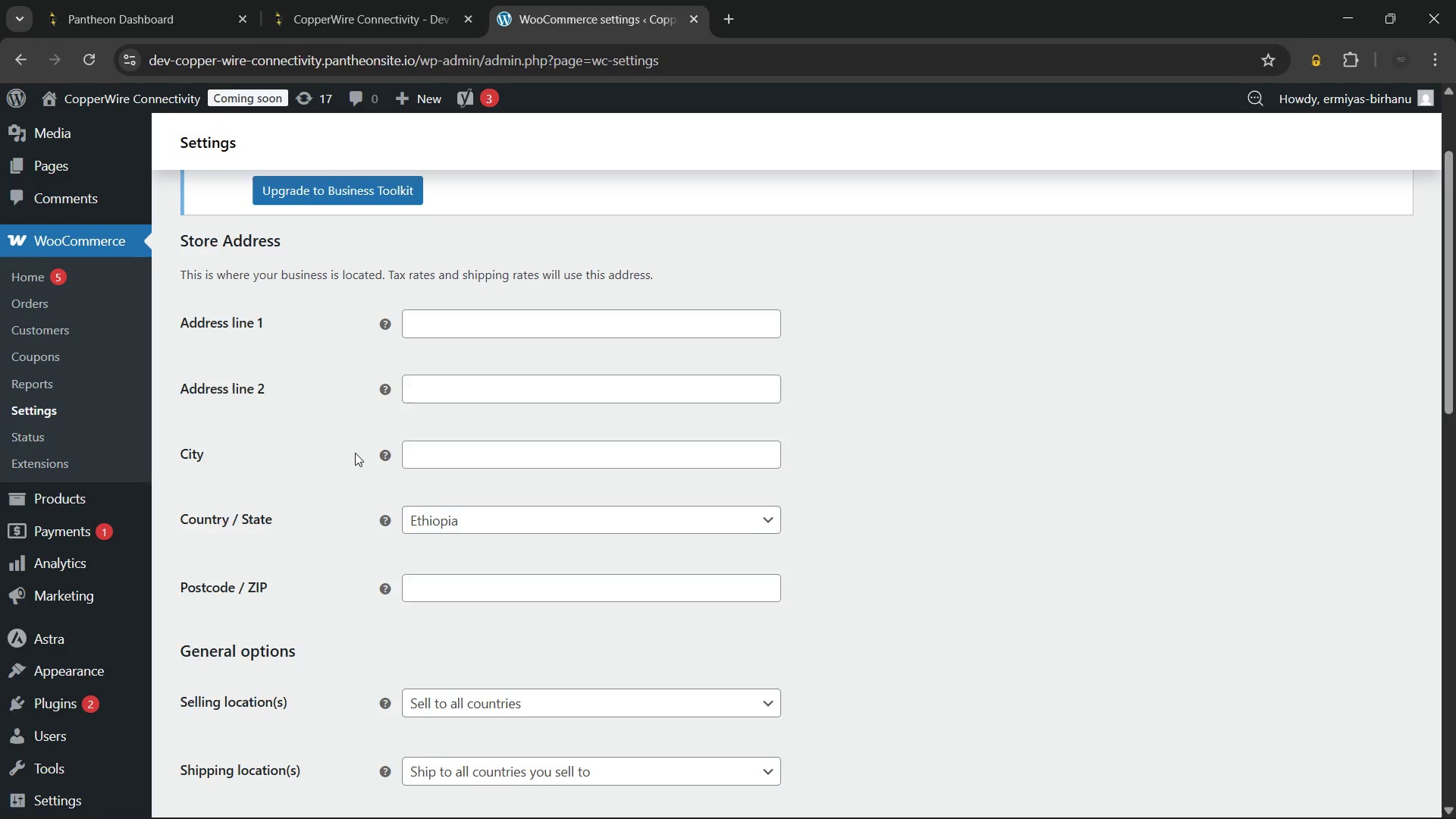 
left_click([442, 333])
 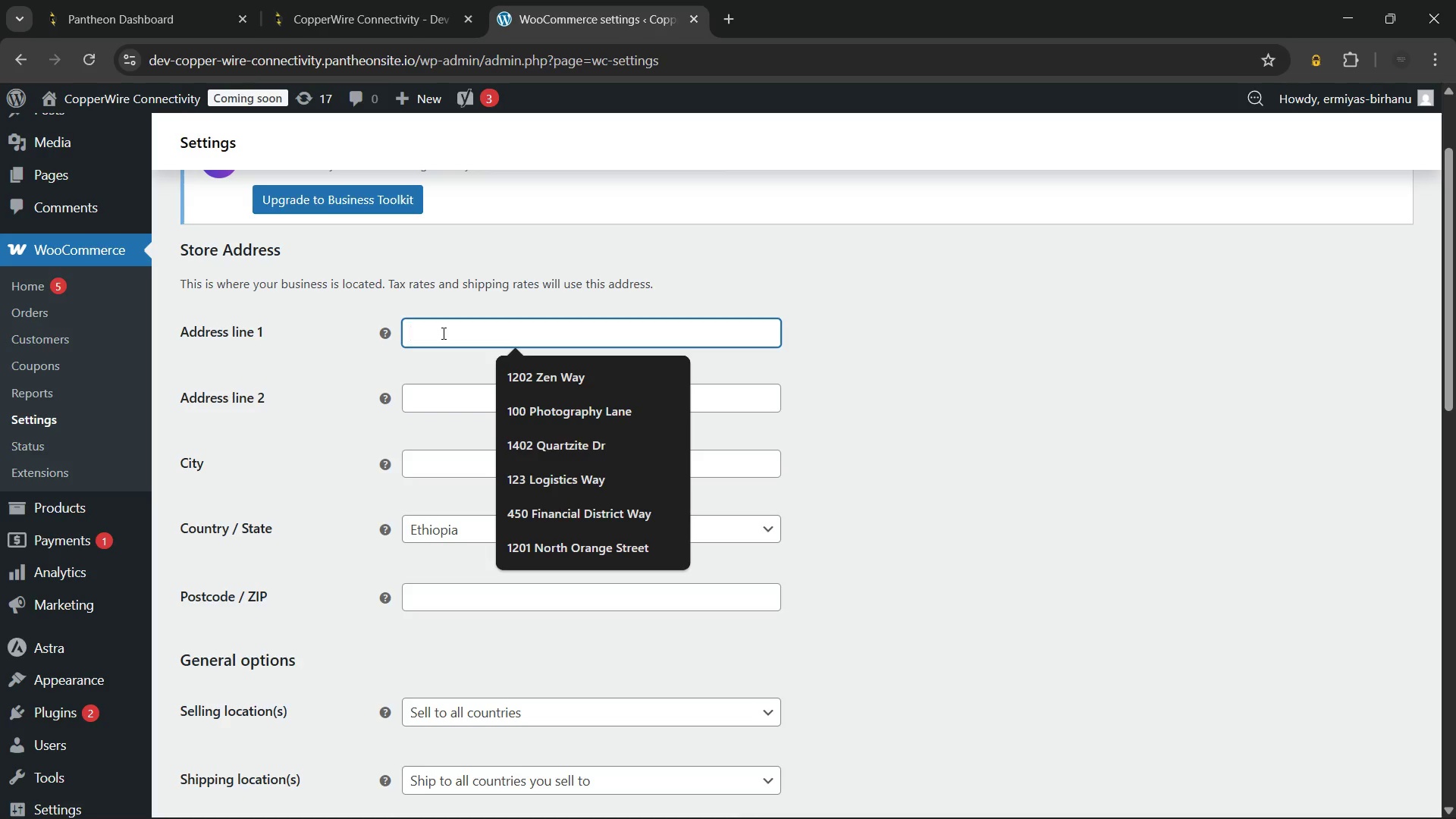 
type(123)
 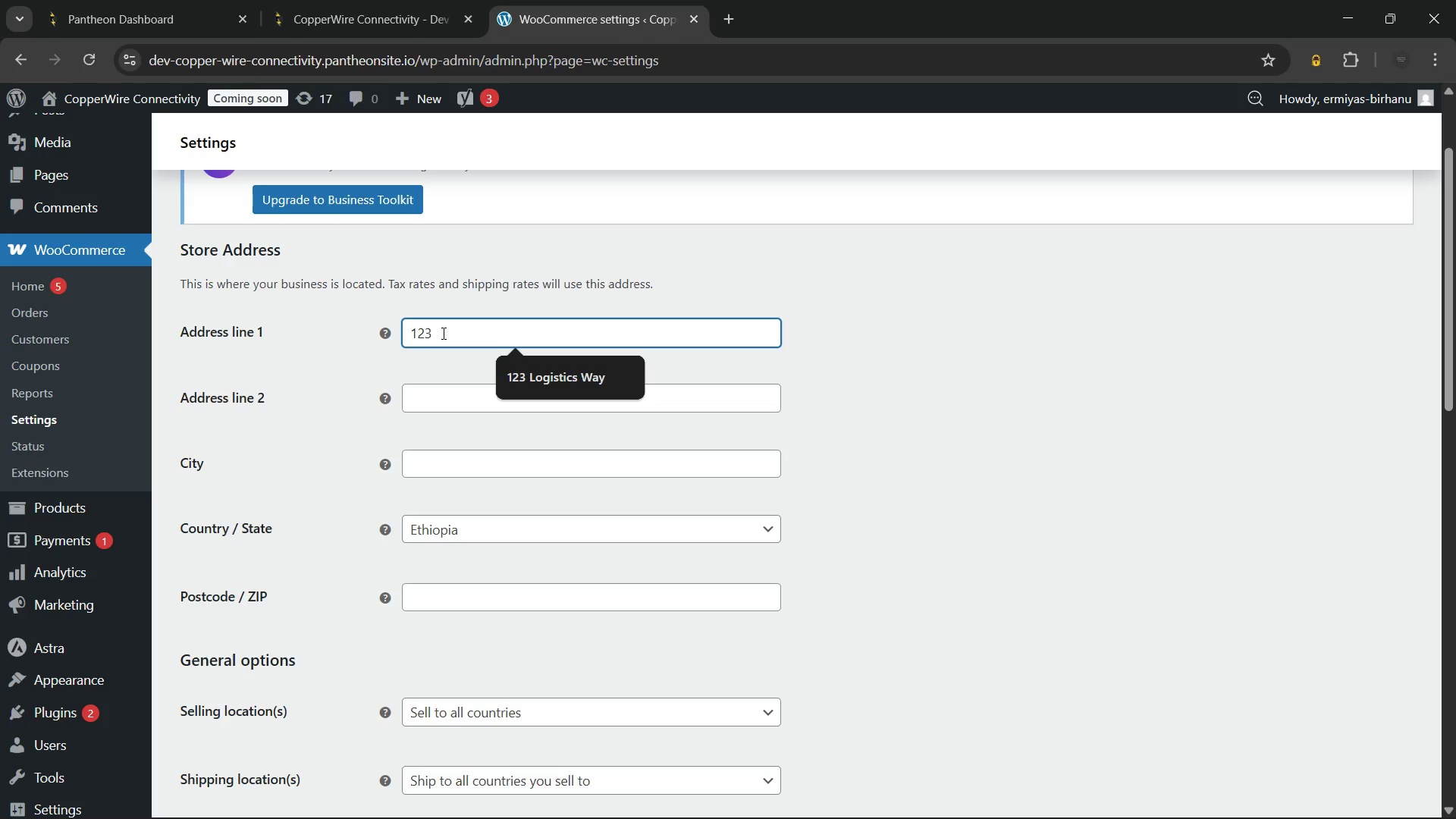 
type( Main Street)
 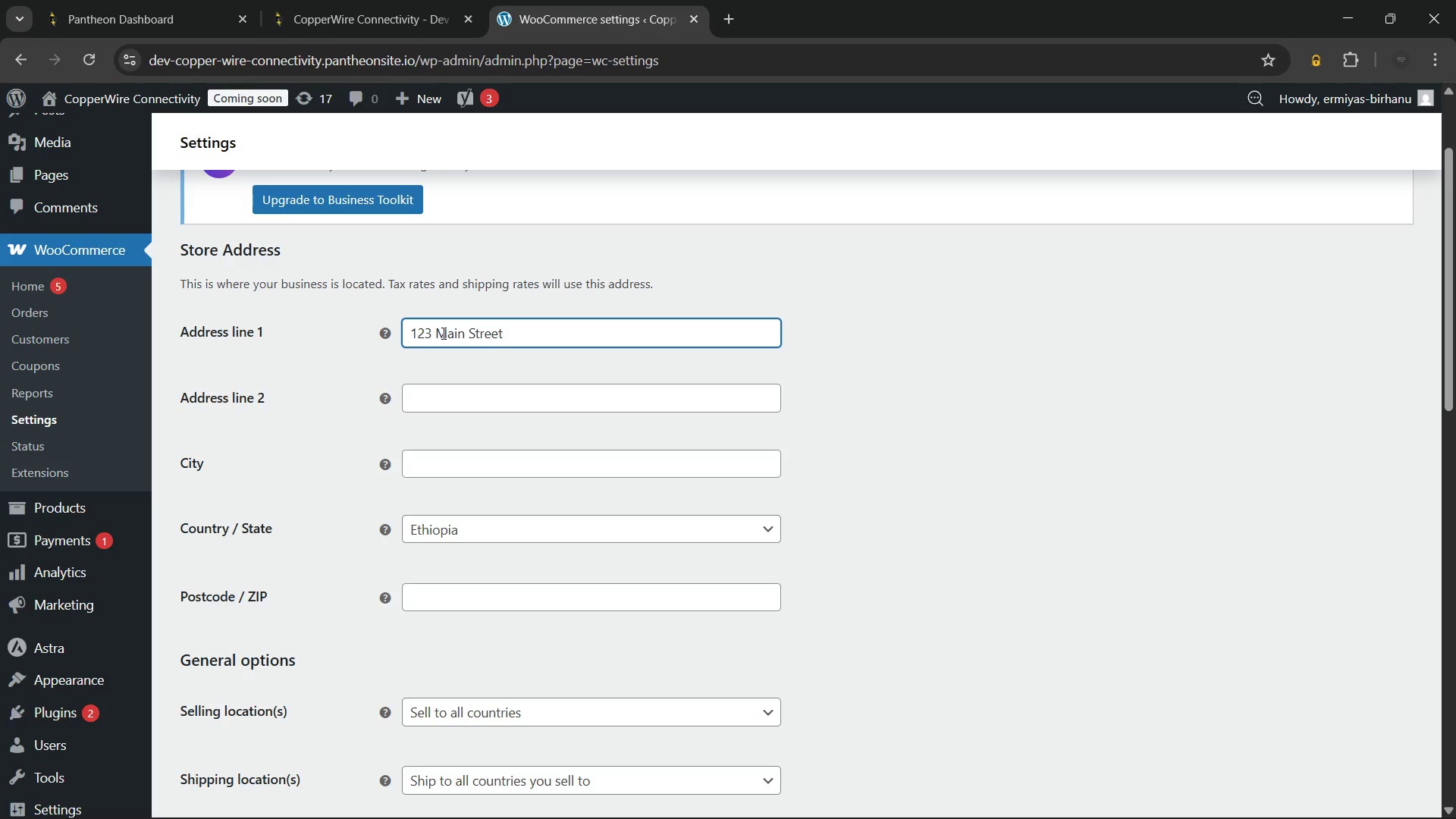 
wait(8.45)
 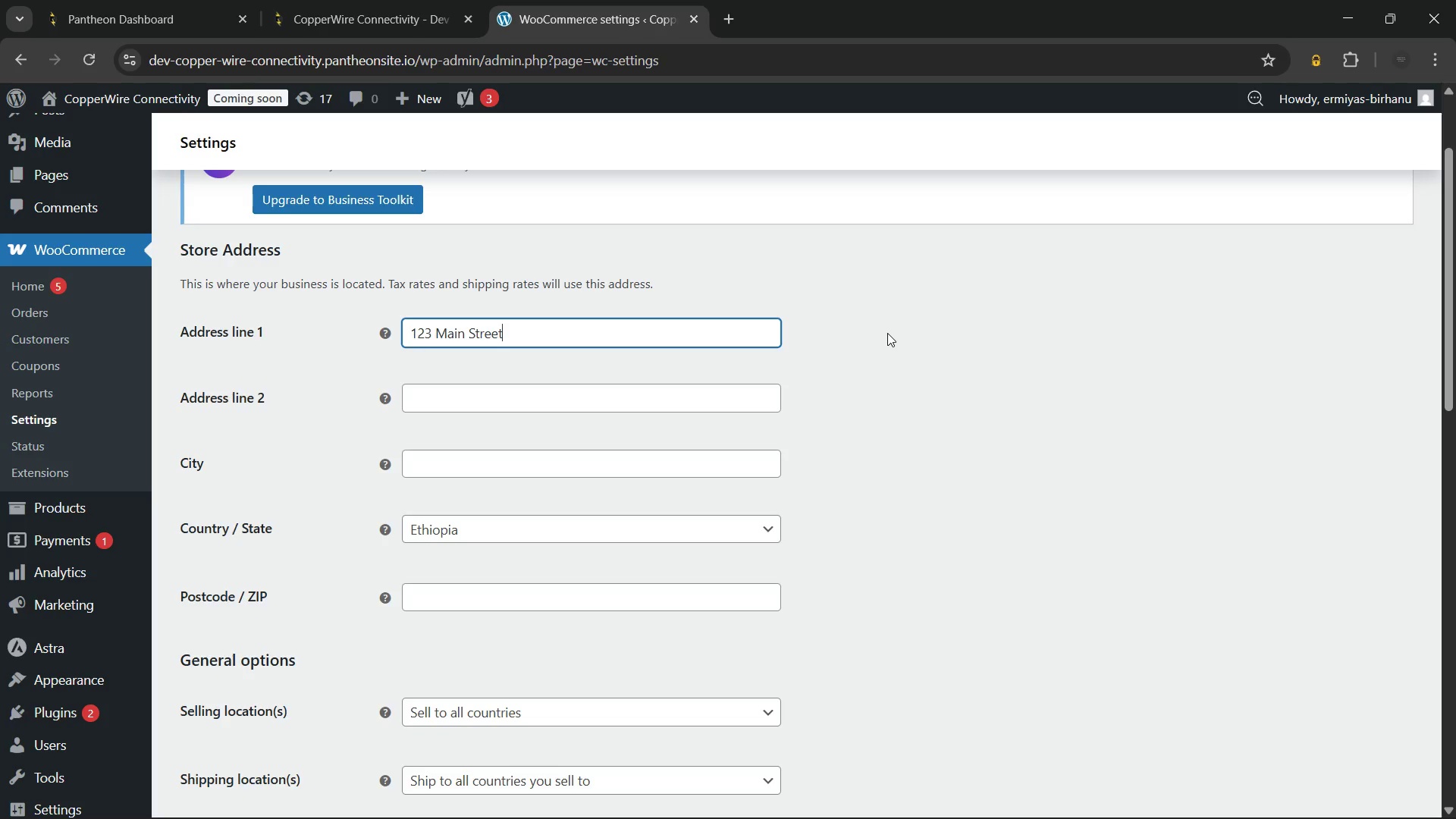 
left_click([551, 397])
 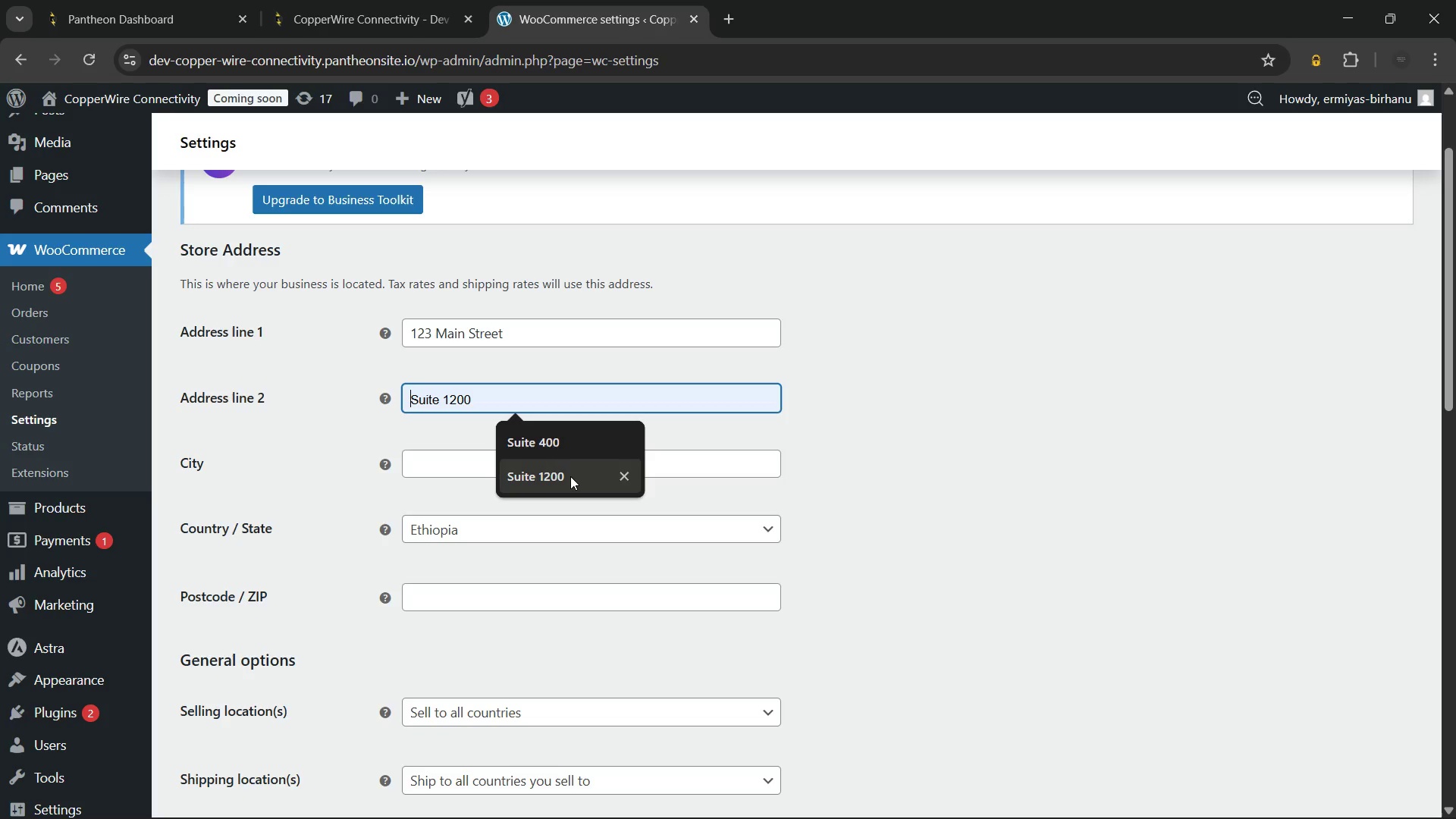 
wait(5.67)
 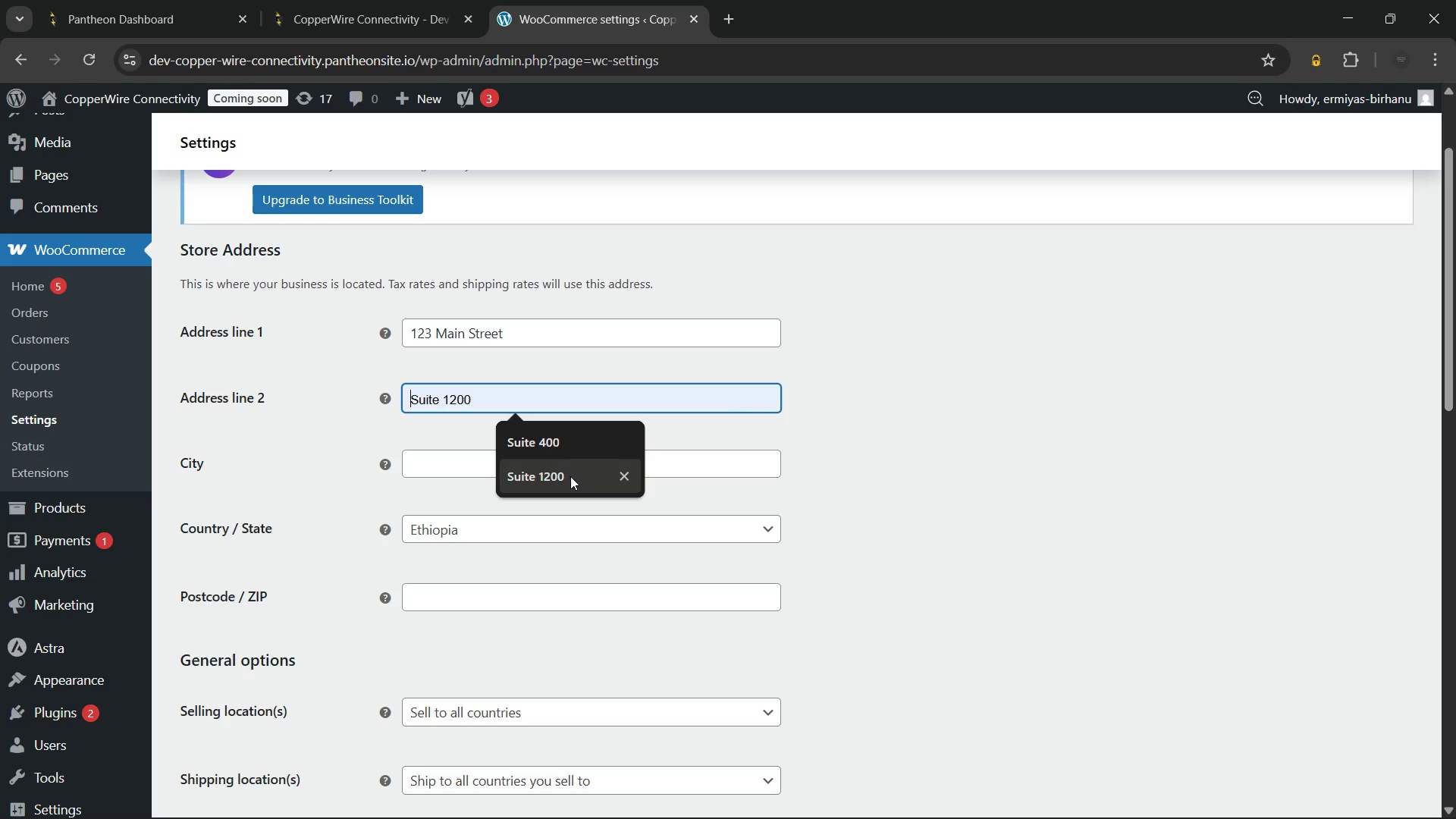 
left_click([553, 440])
 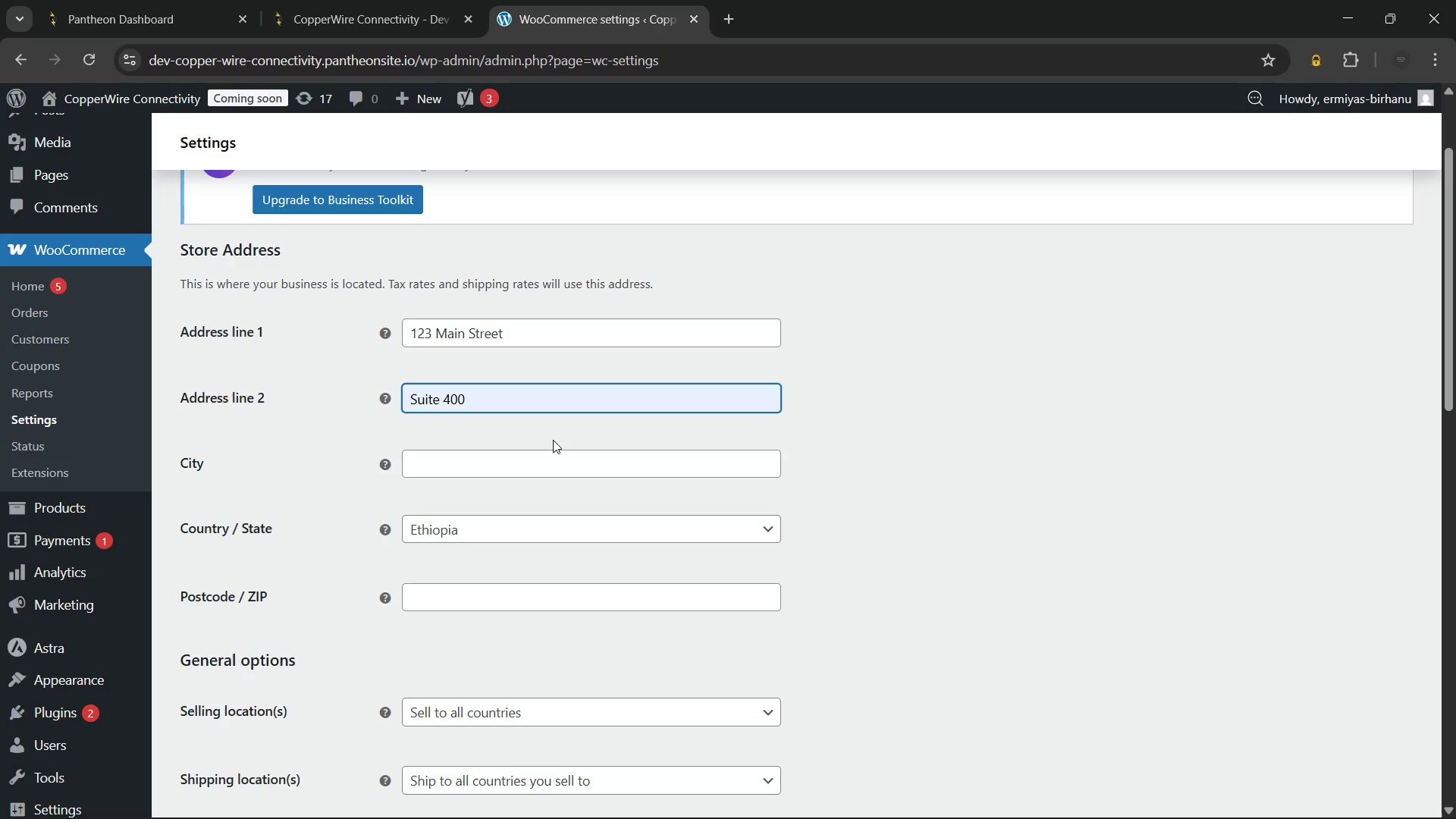 
key(ArrowLeft)
 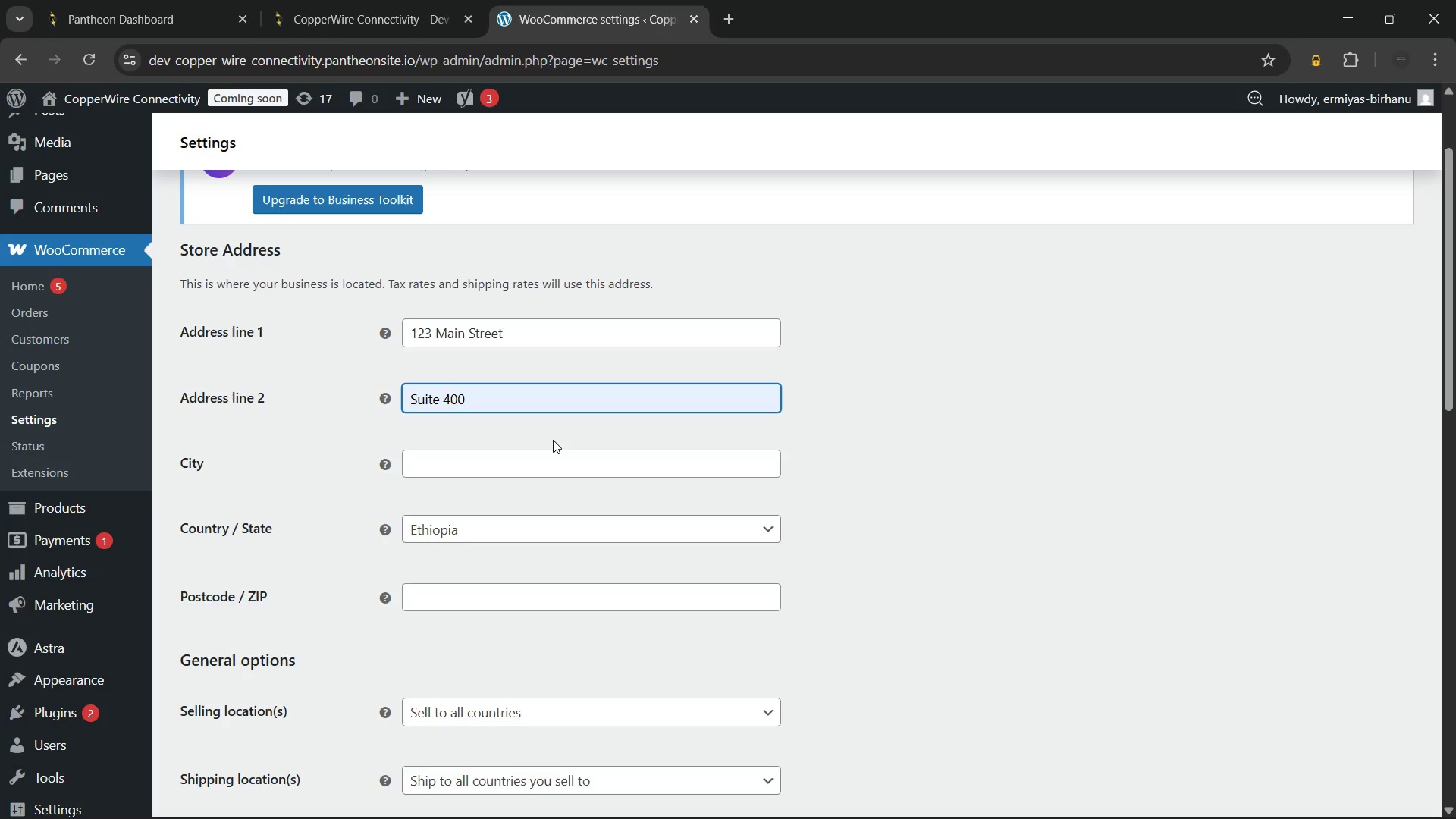 
key(ArrowLeft)
 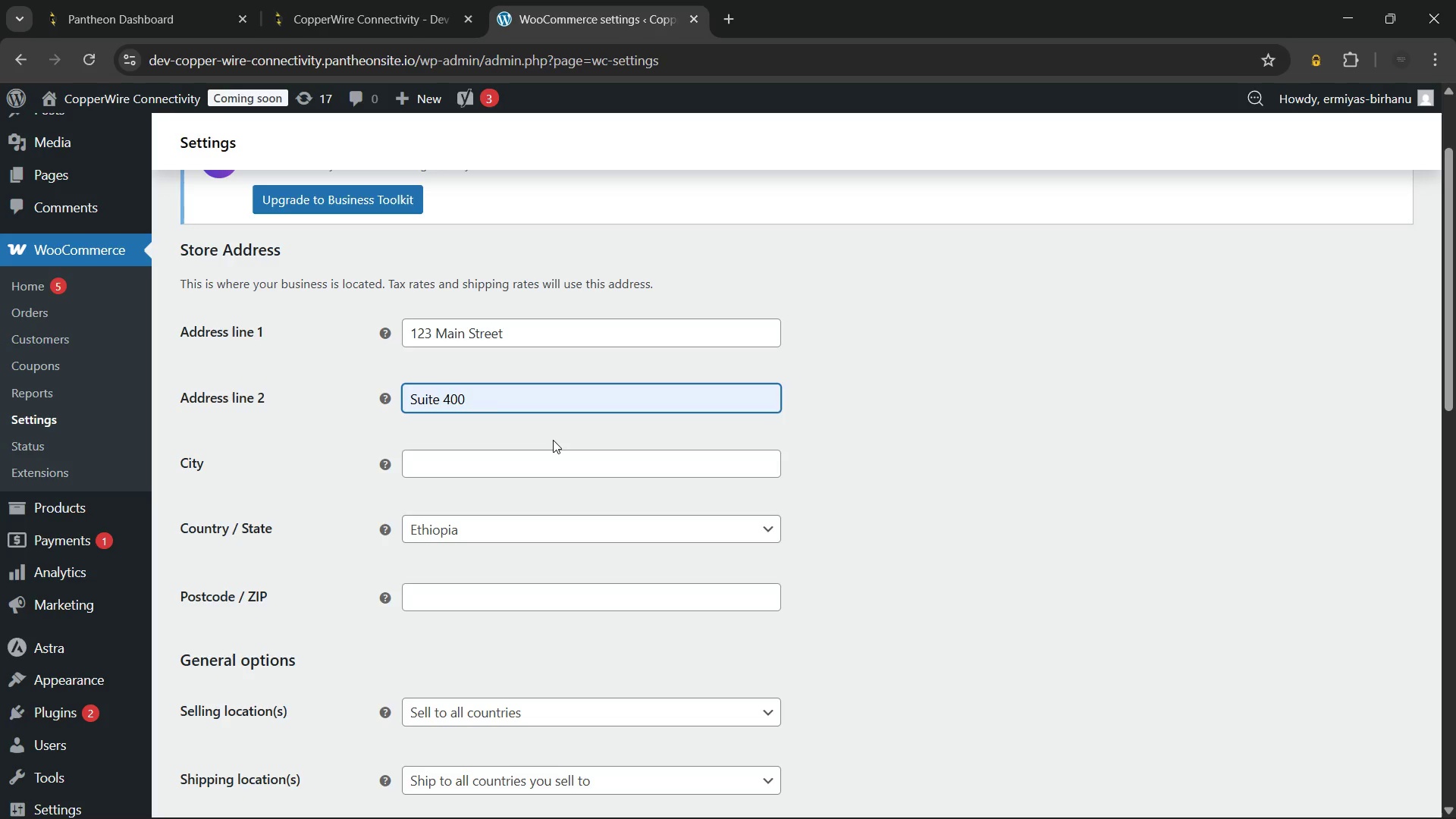 
key(Backspace)
 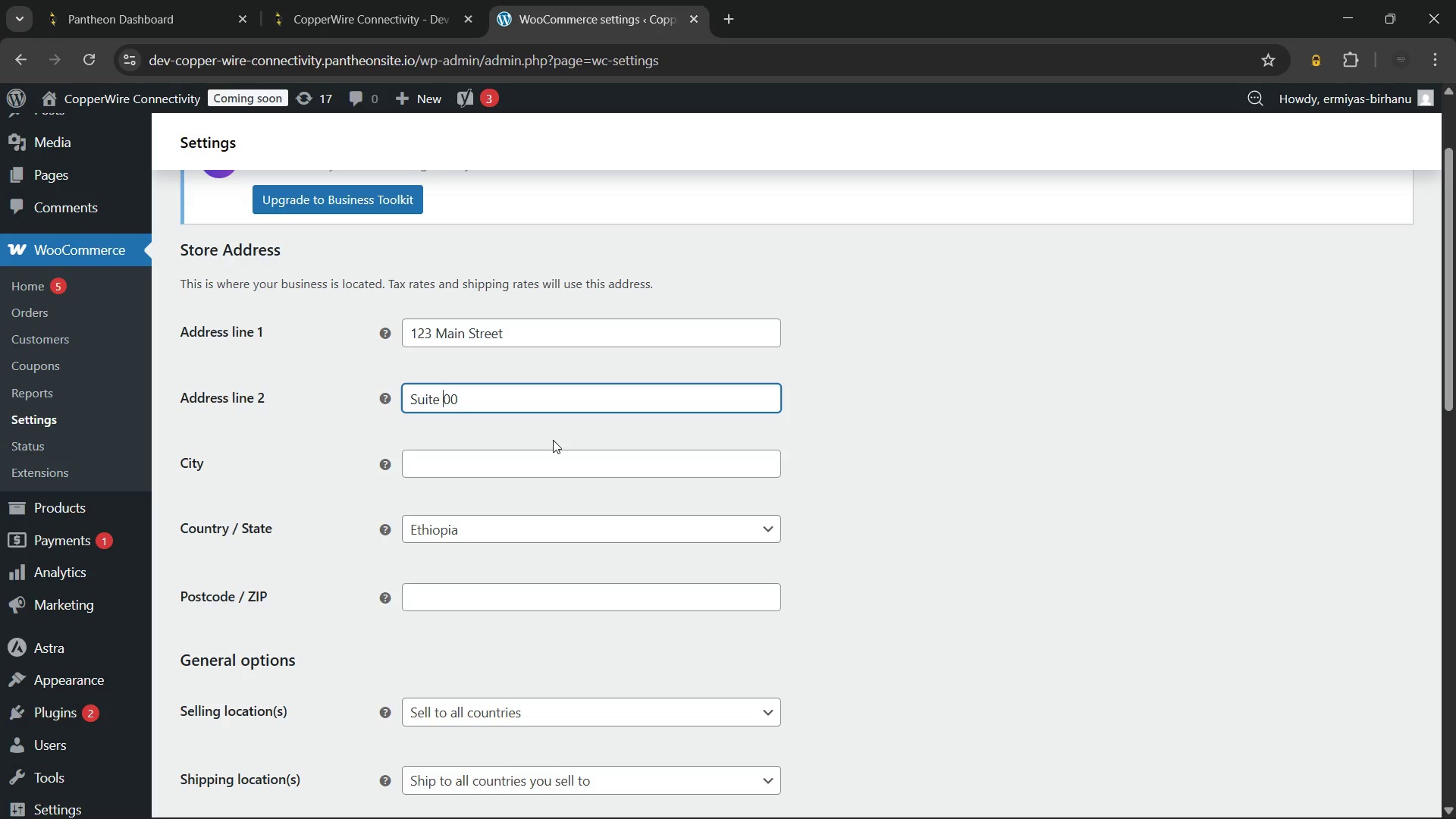 
key(1)
 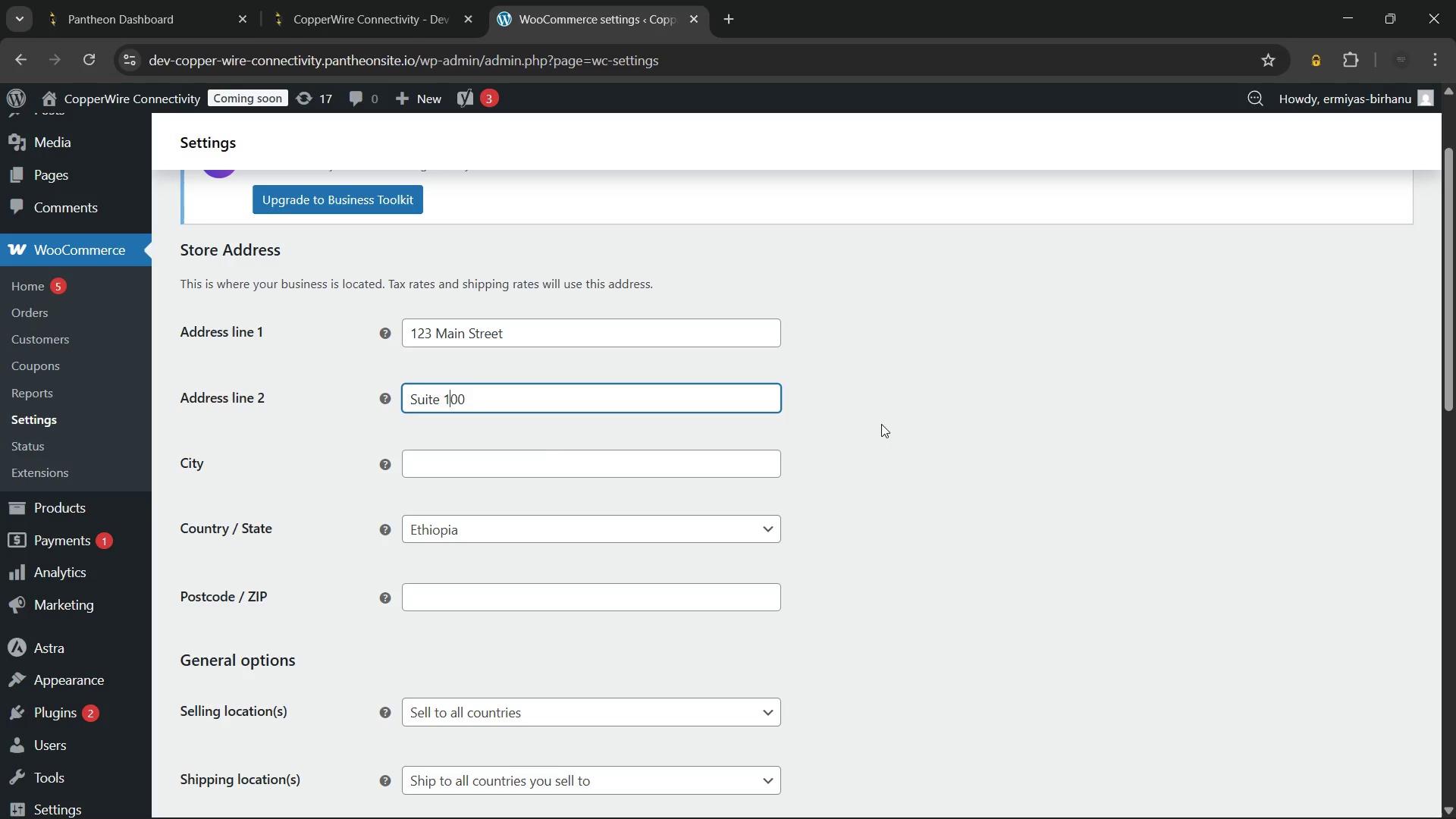 
left_click([881, 424])
 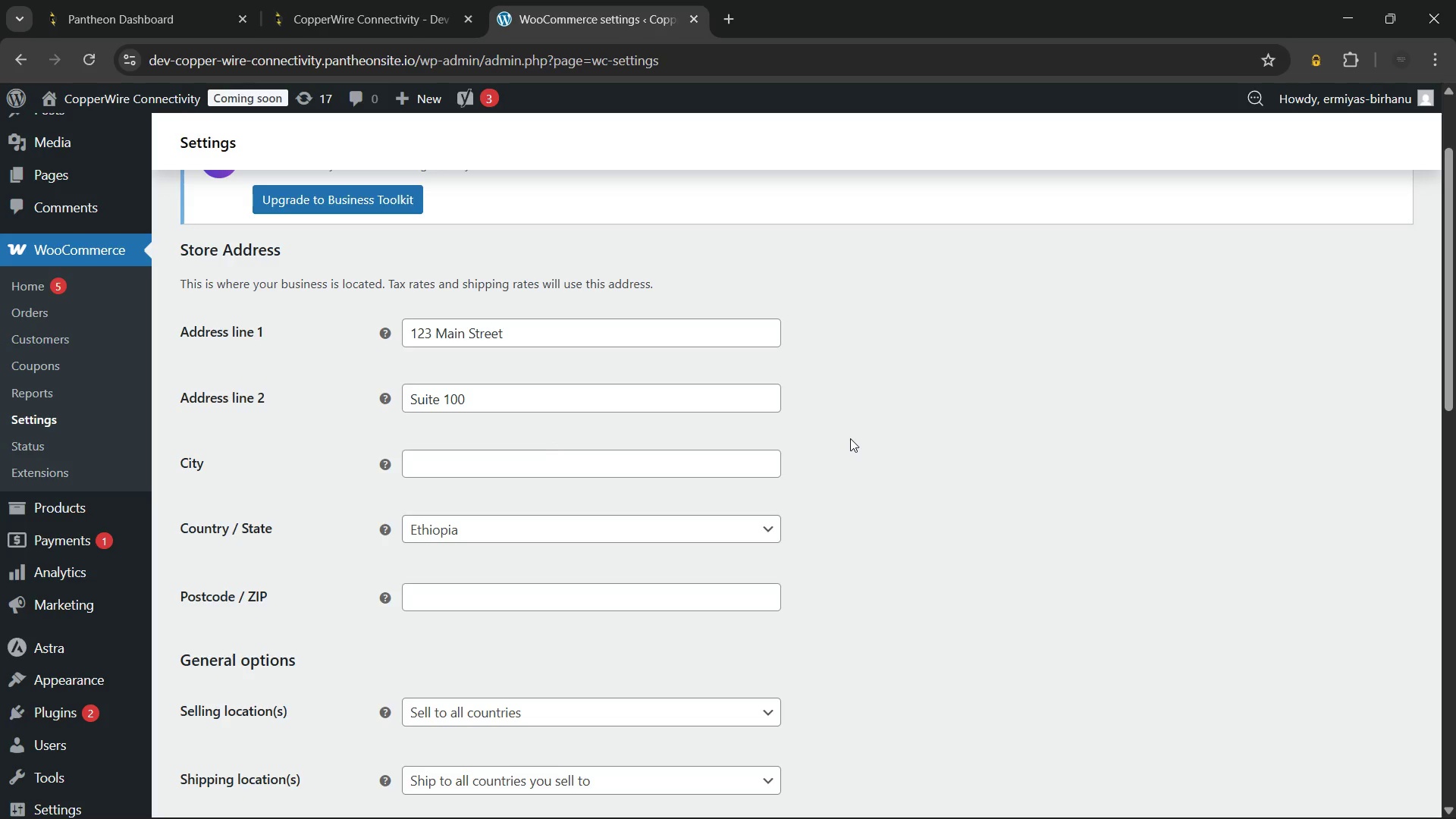 
left_click([443, 464])
 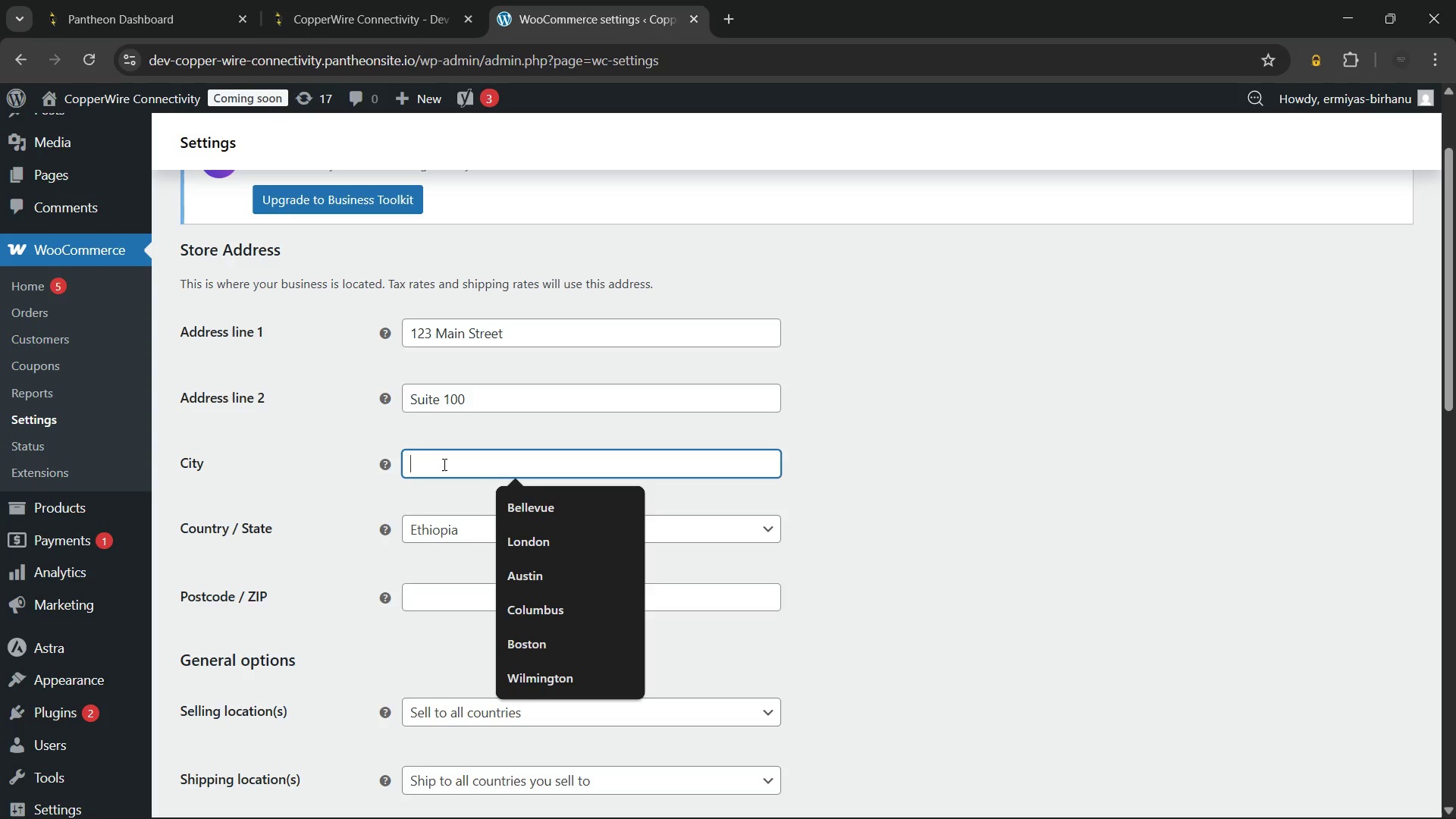 
type(NewvYork)
 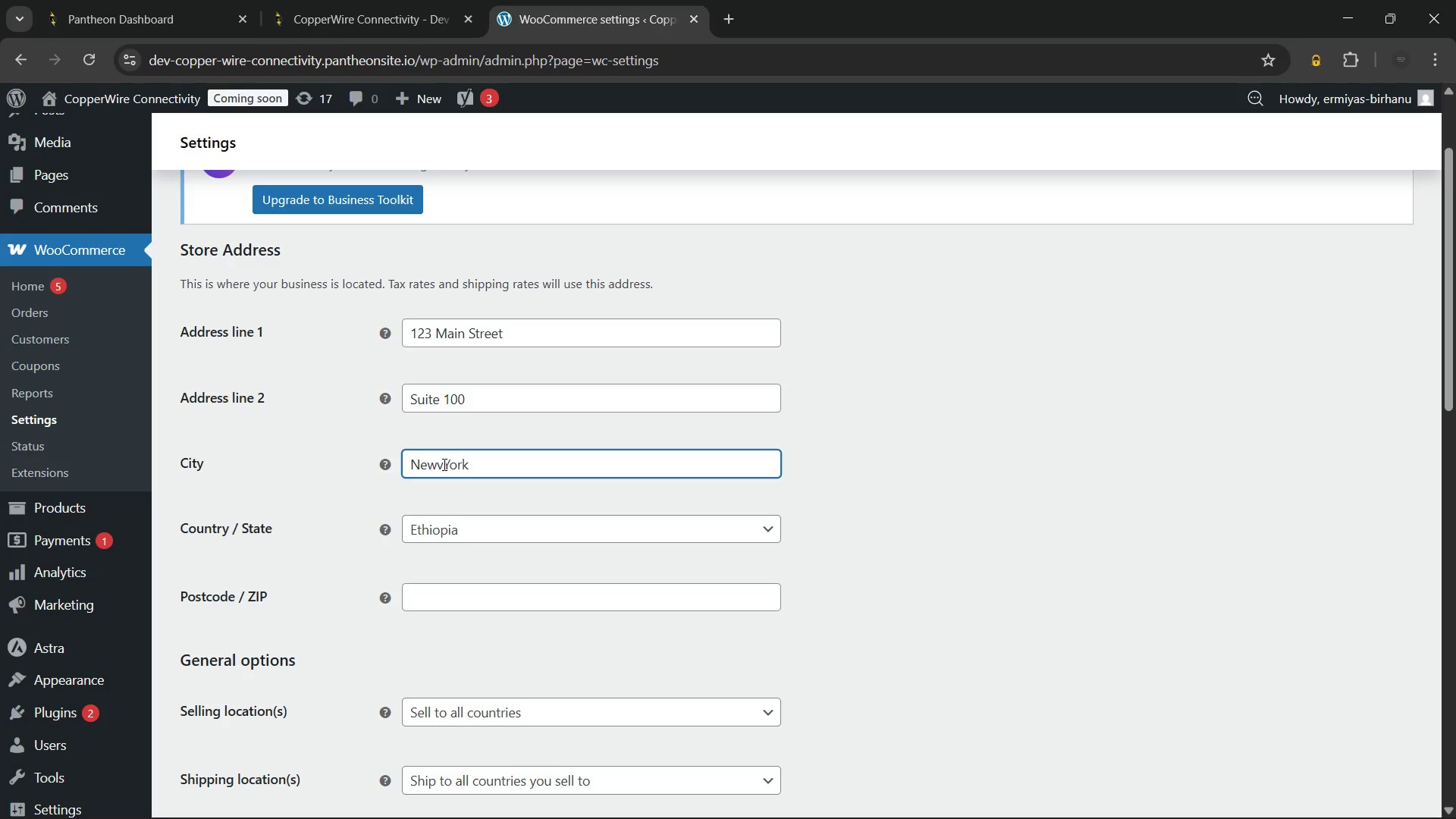 
left_click([444, 468])
 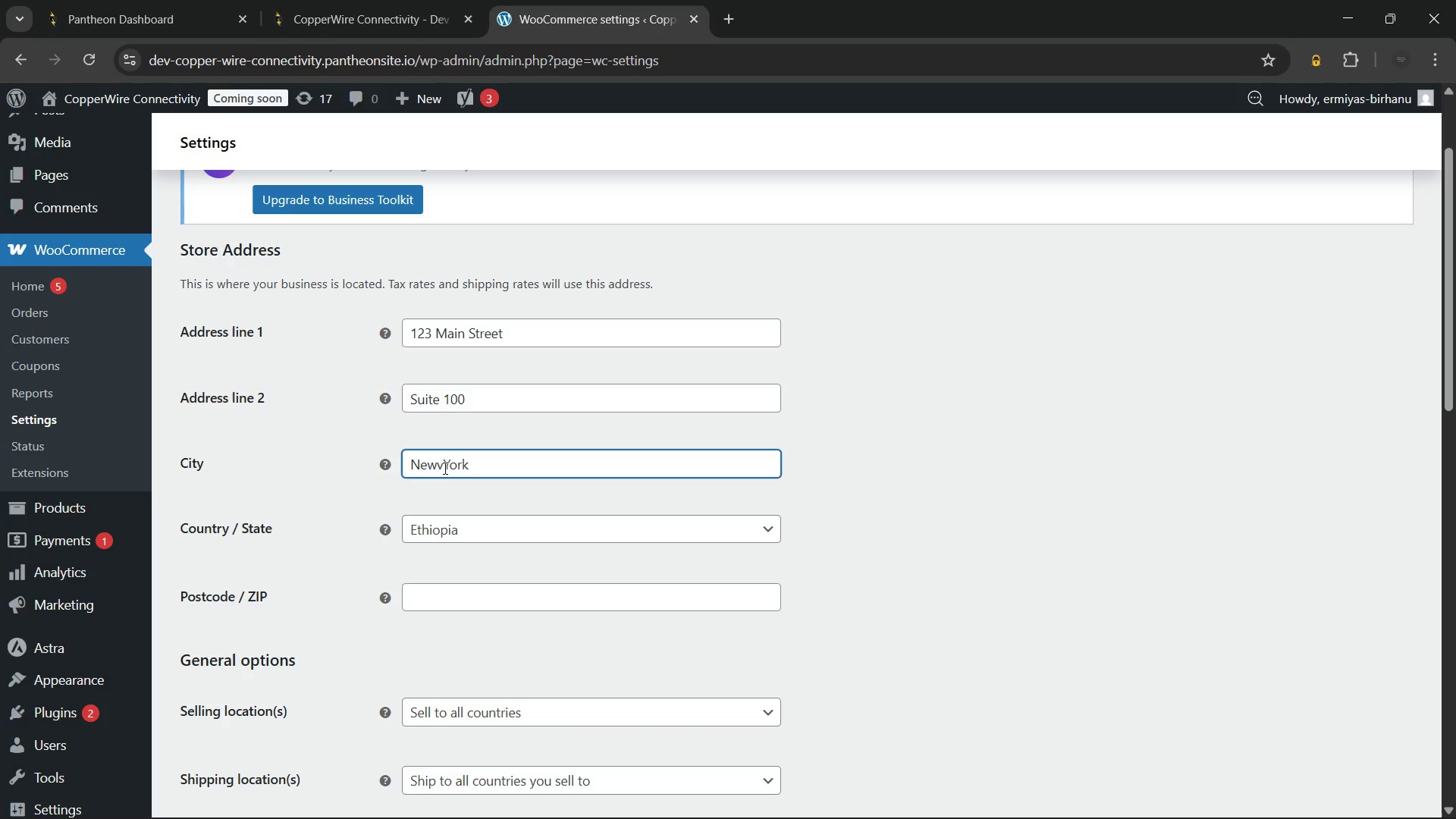 
key(Backspace)
 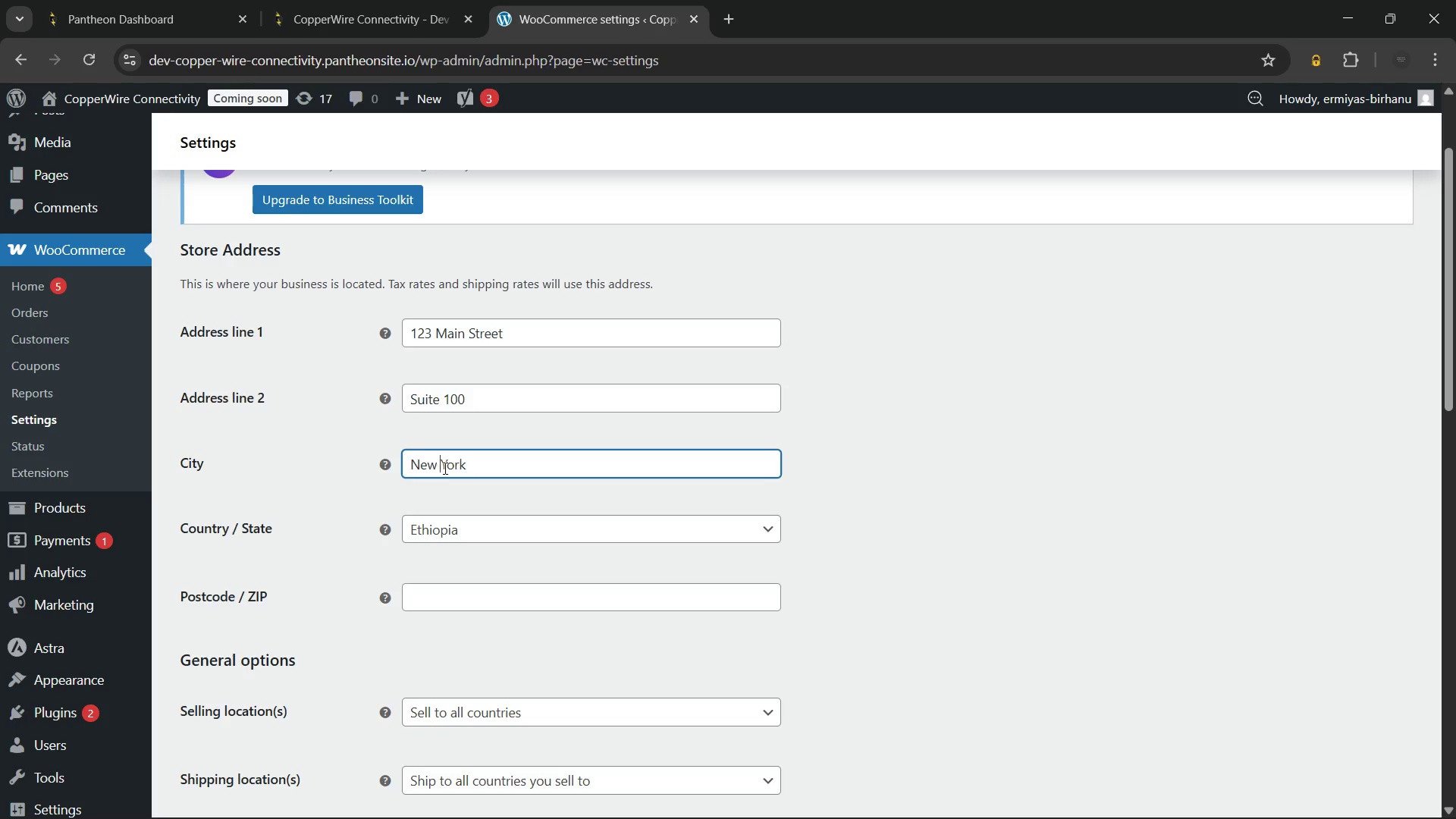 
key(Space)
 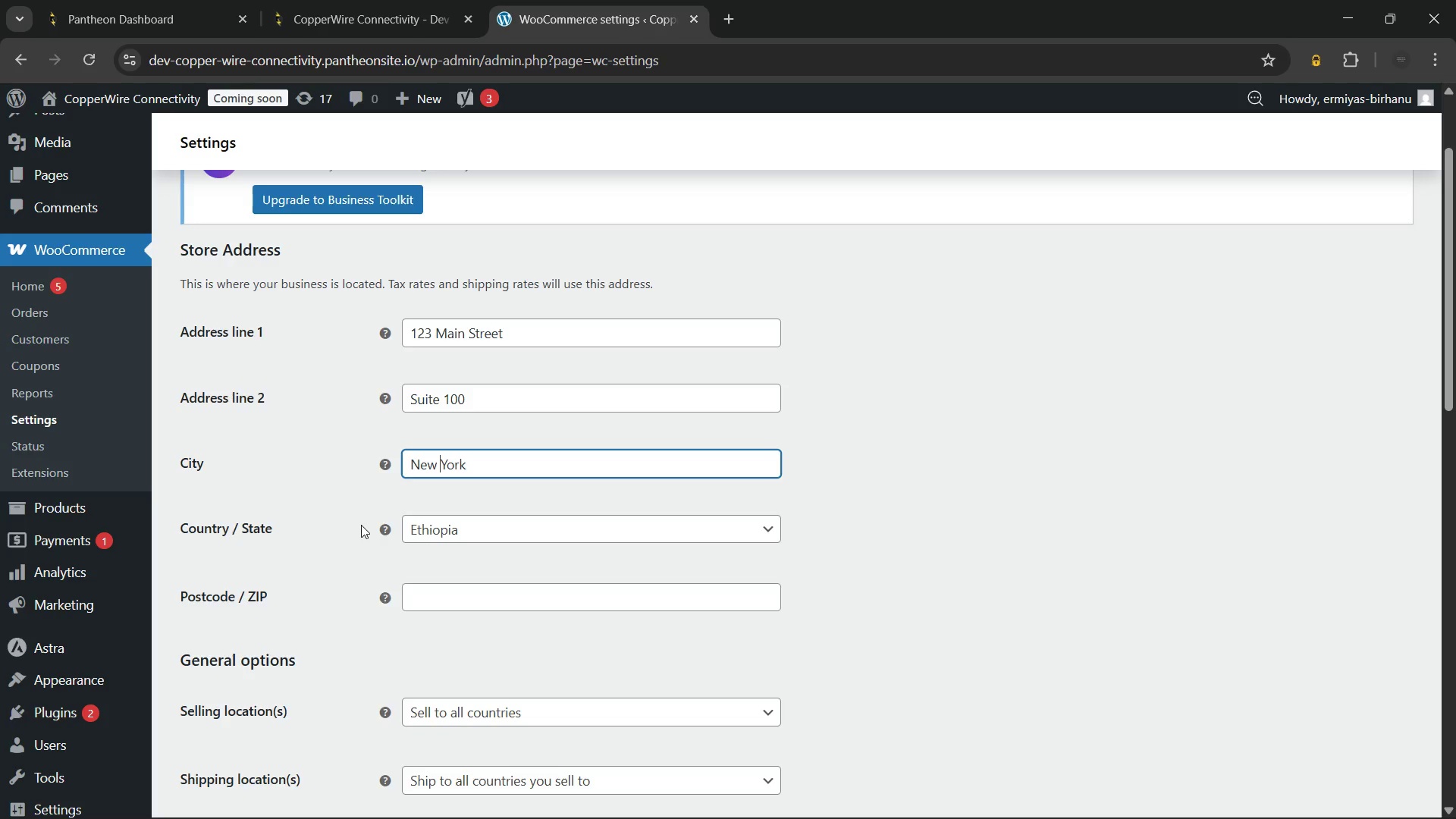 
left_click([469, 522])
 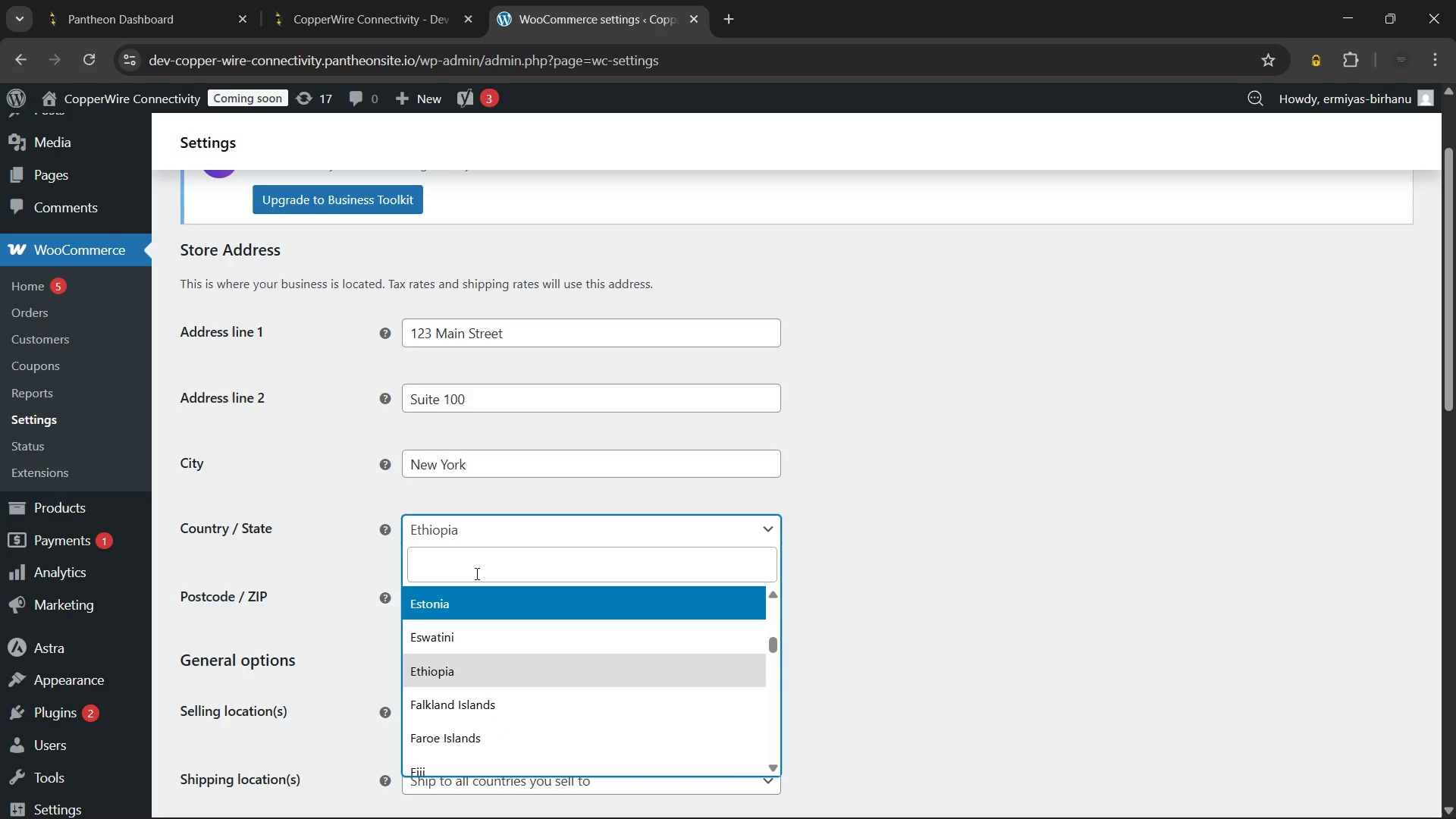 
left_click([460, 560])
 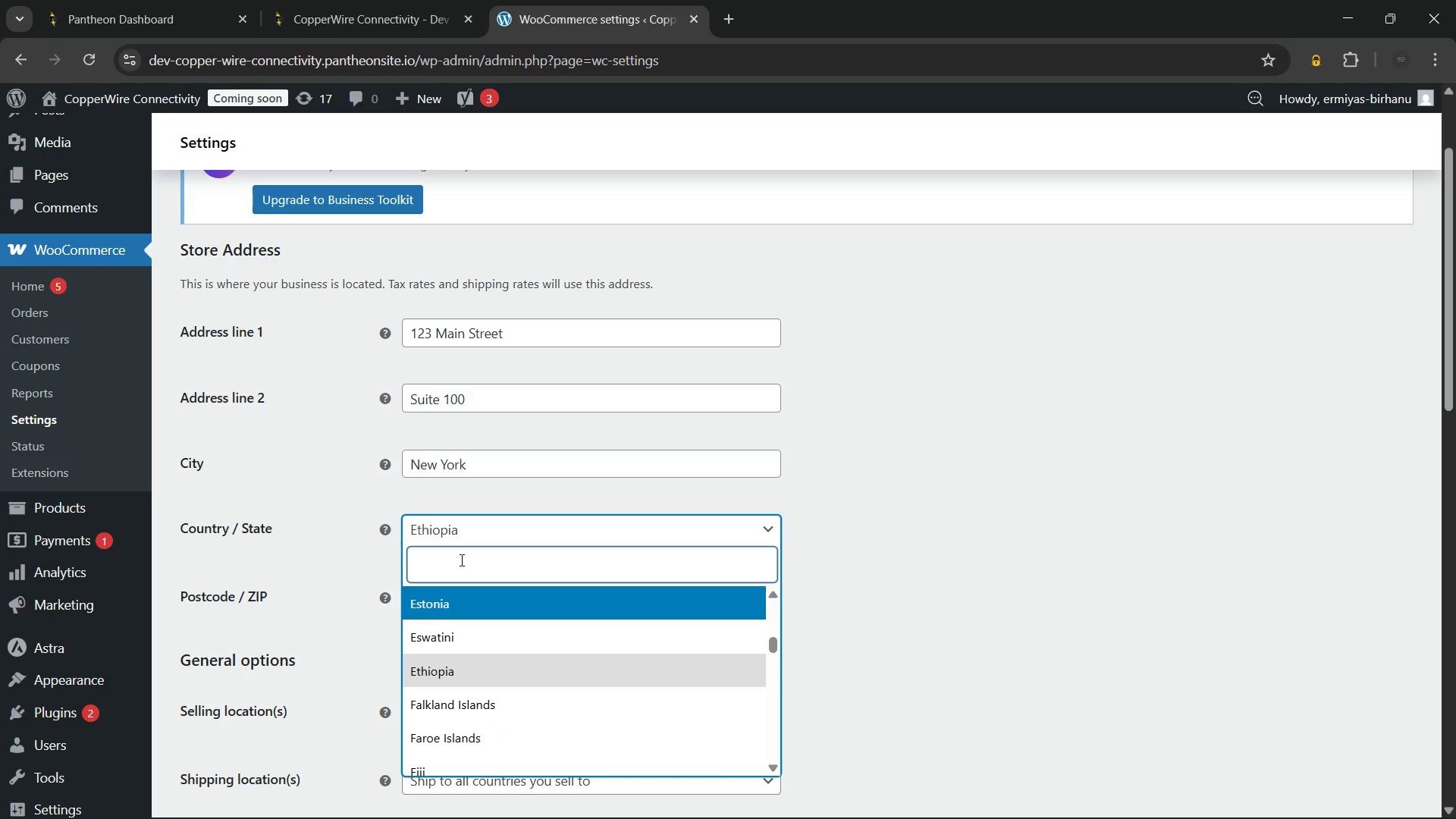 
type(newy)
key(Backspace)
 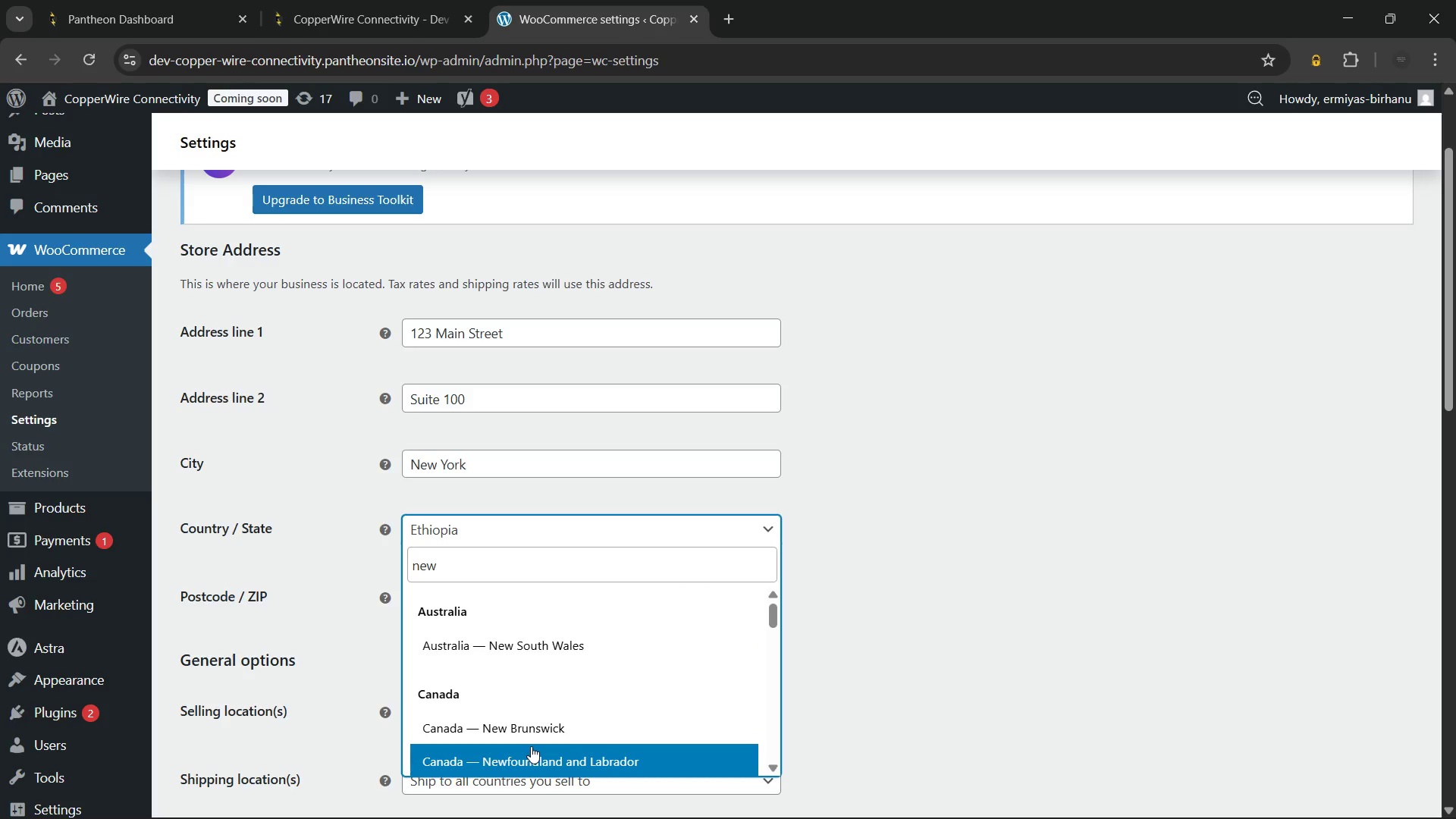 
wait(6.05)
 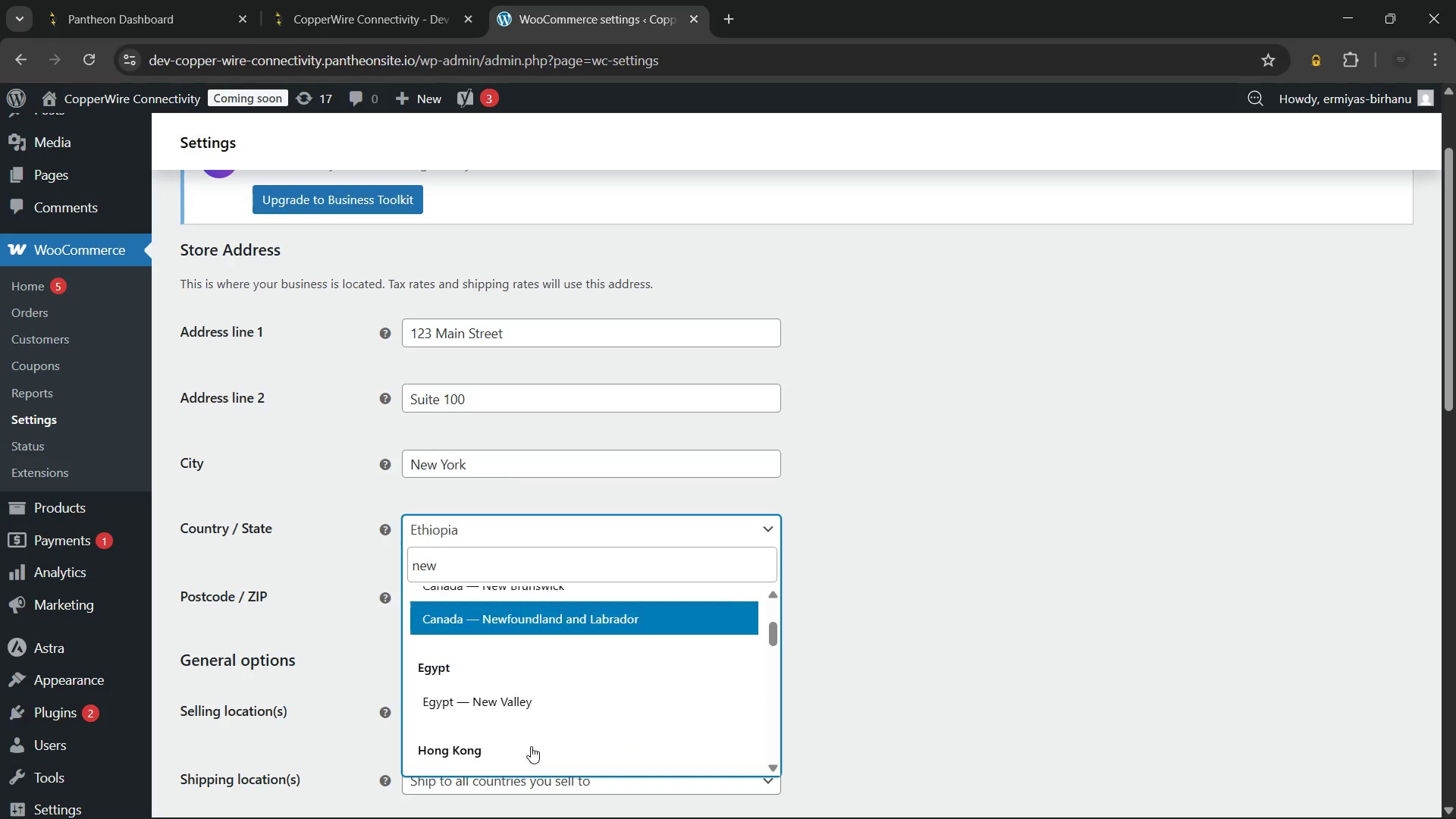 
left_click([468, 566])
 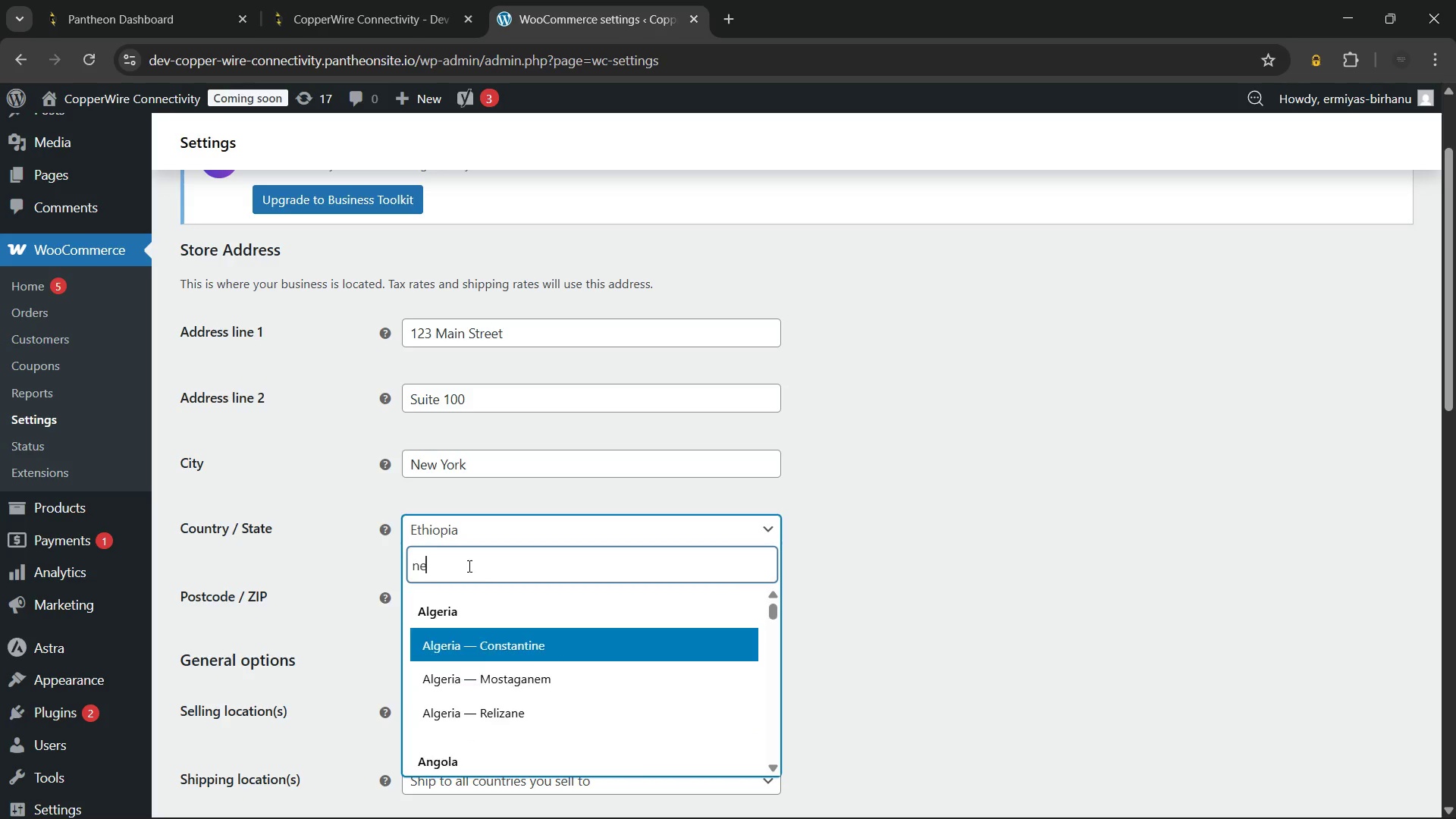 
key(Backspace)
key(Backspace)
key(Backspace)
key(Backspace)
type(uni)
key(Backspace)
key(Backspace)
key(Backspace)
key(Backspace)
 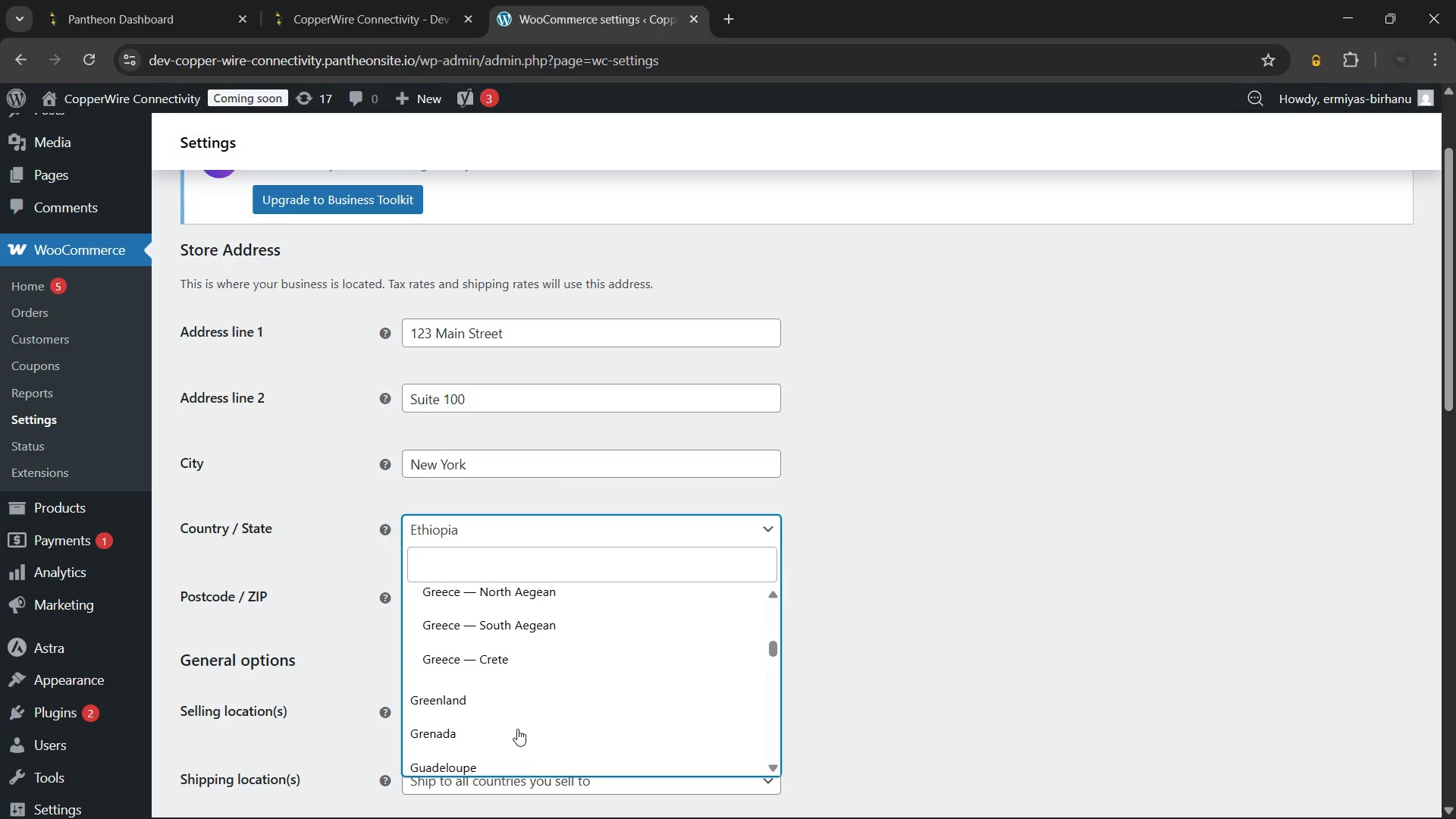 
mouse_move([603, 739])
 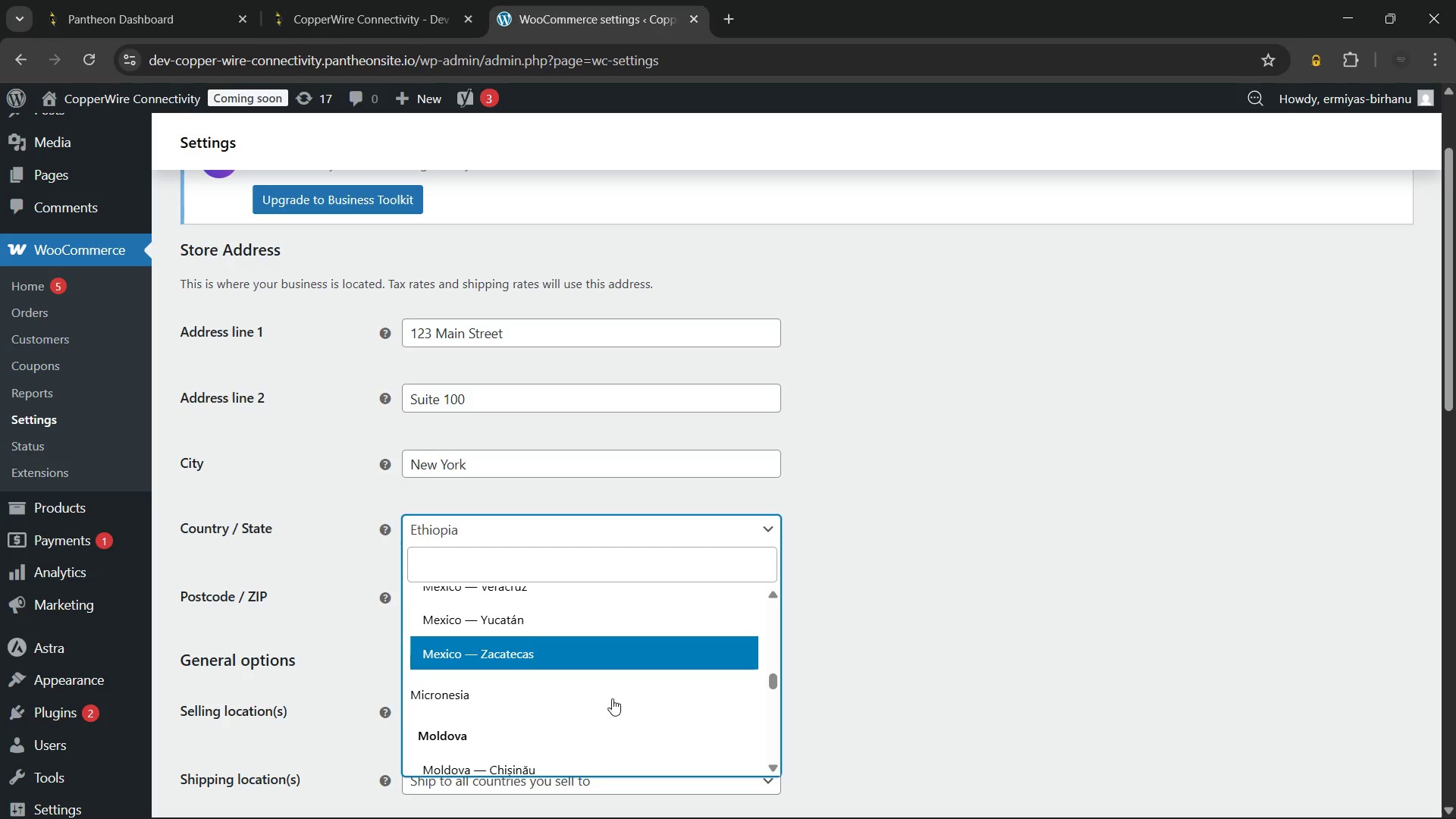 
wait(22.66)
 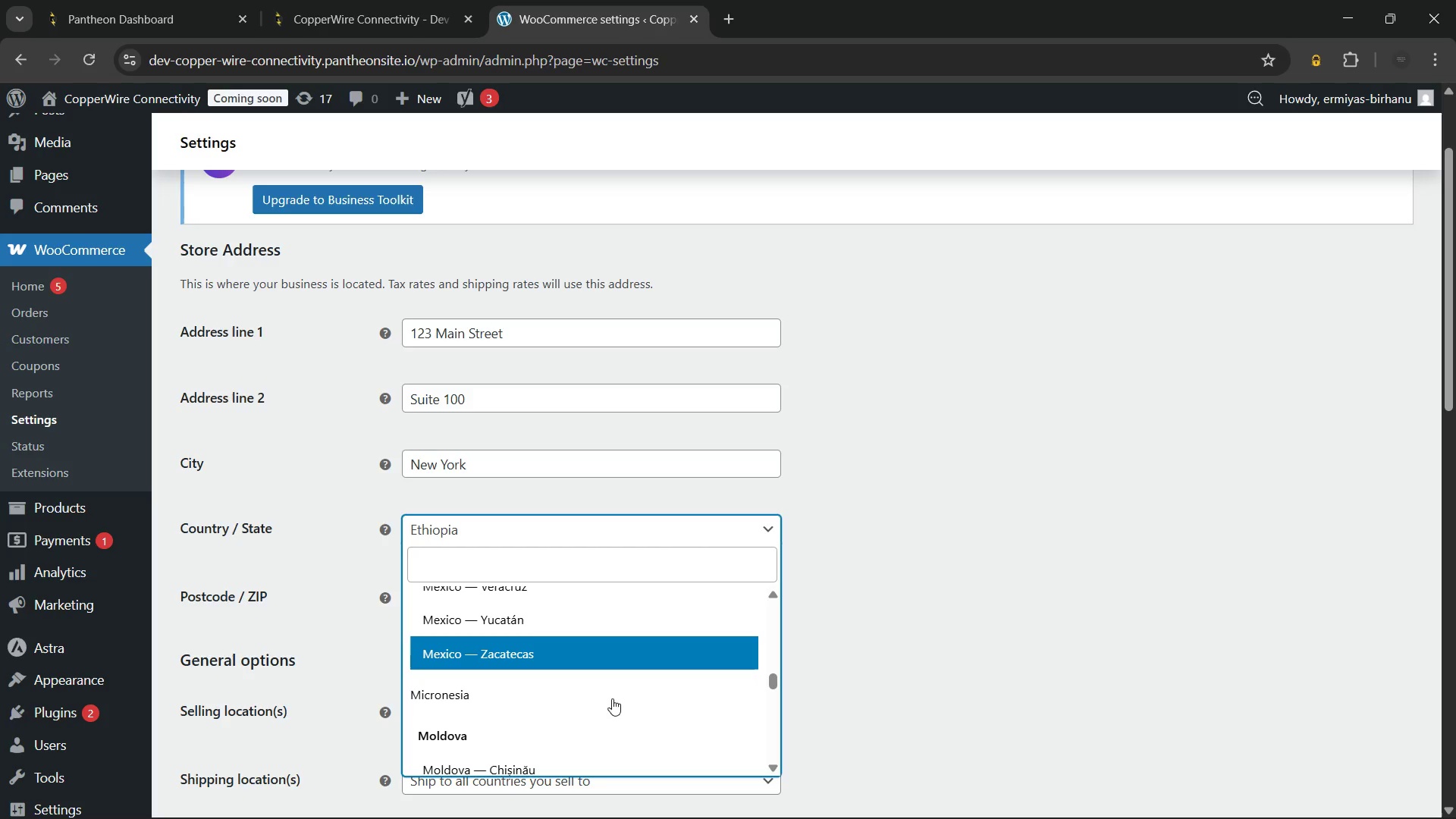 
left_click([440, 566])
 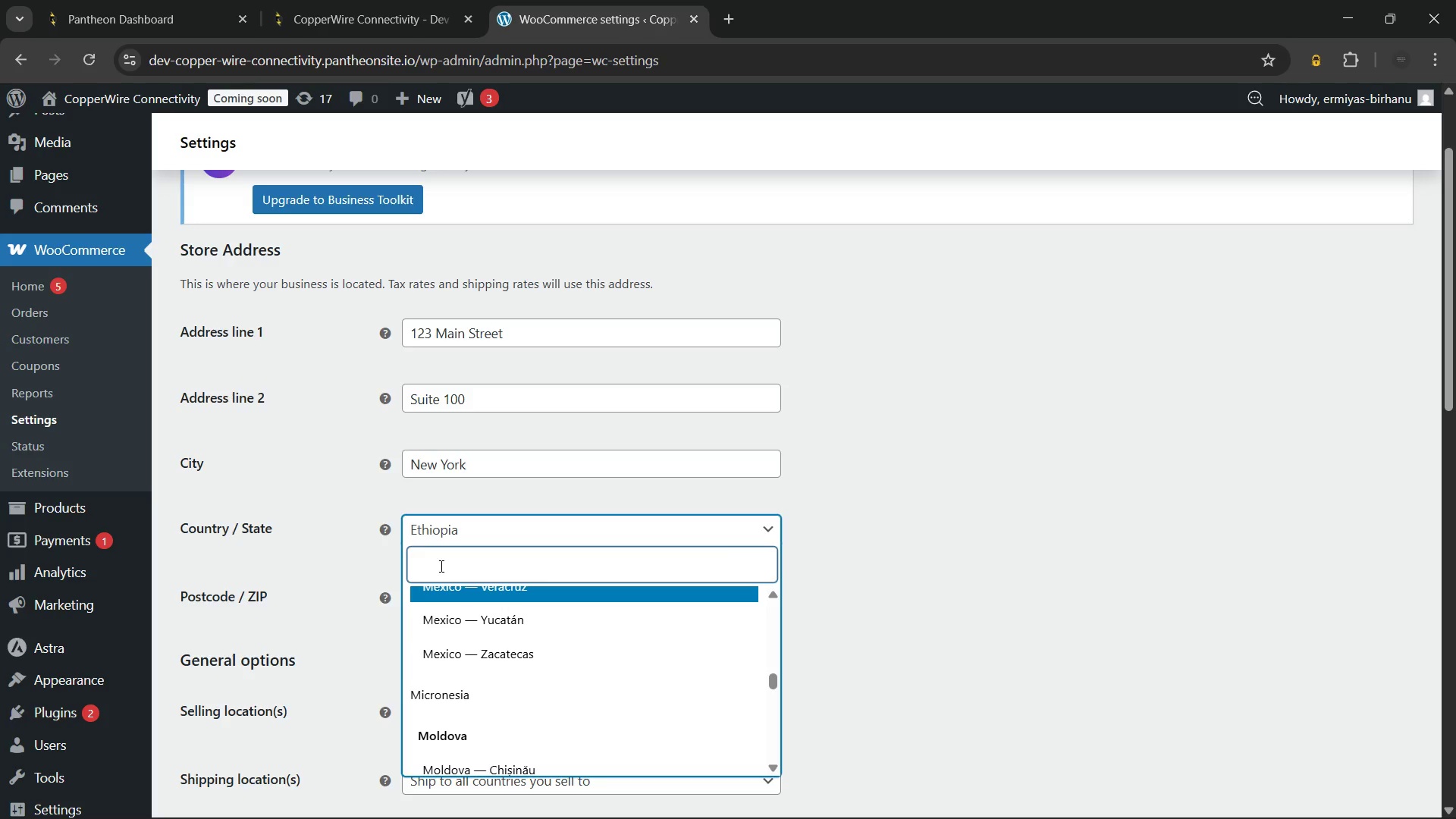 
type(unit)
 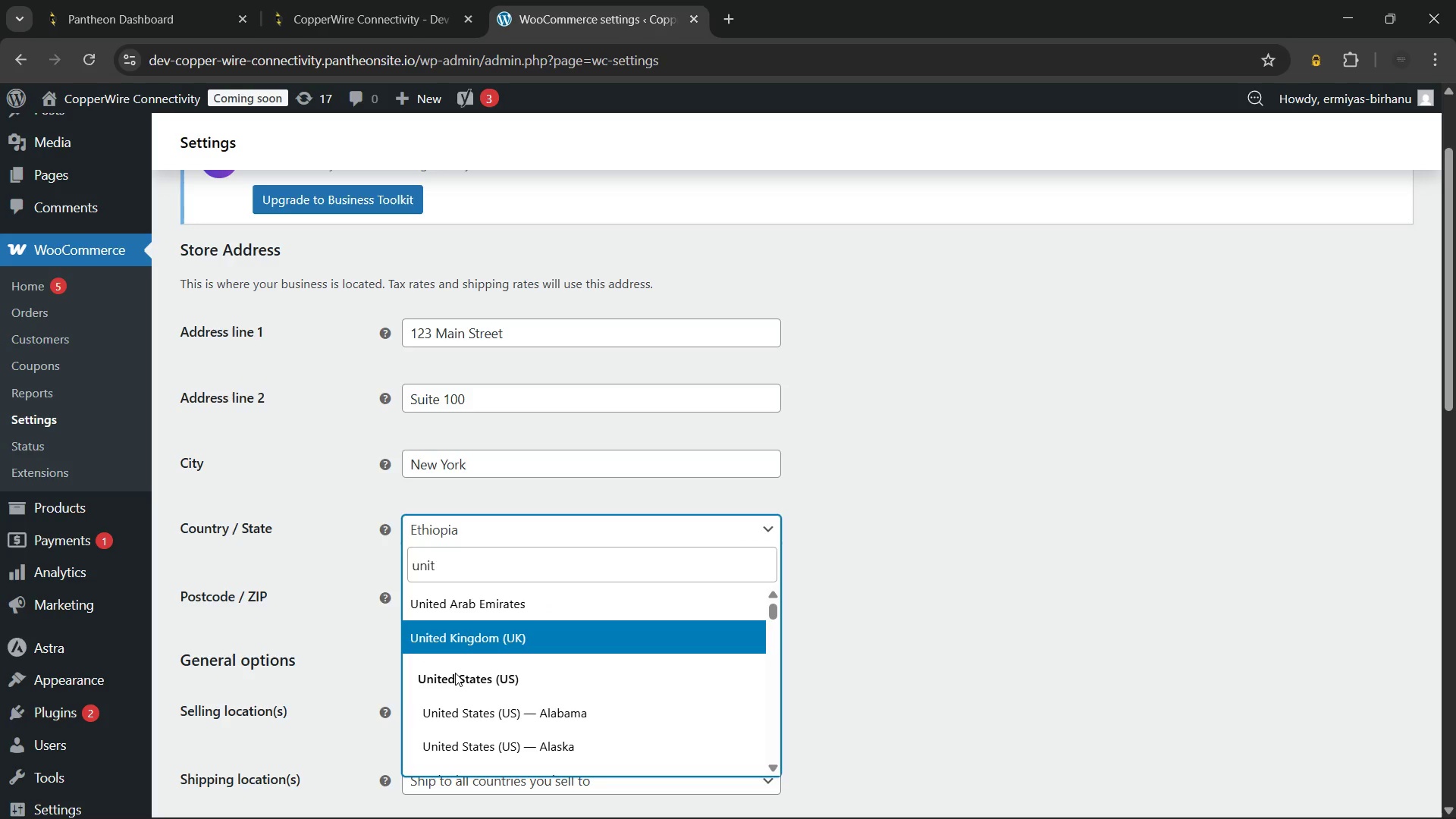 
wait(6.4)
 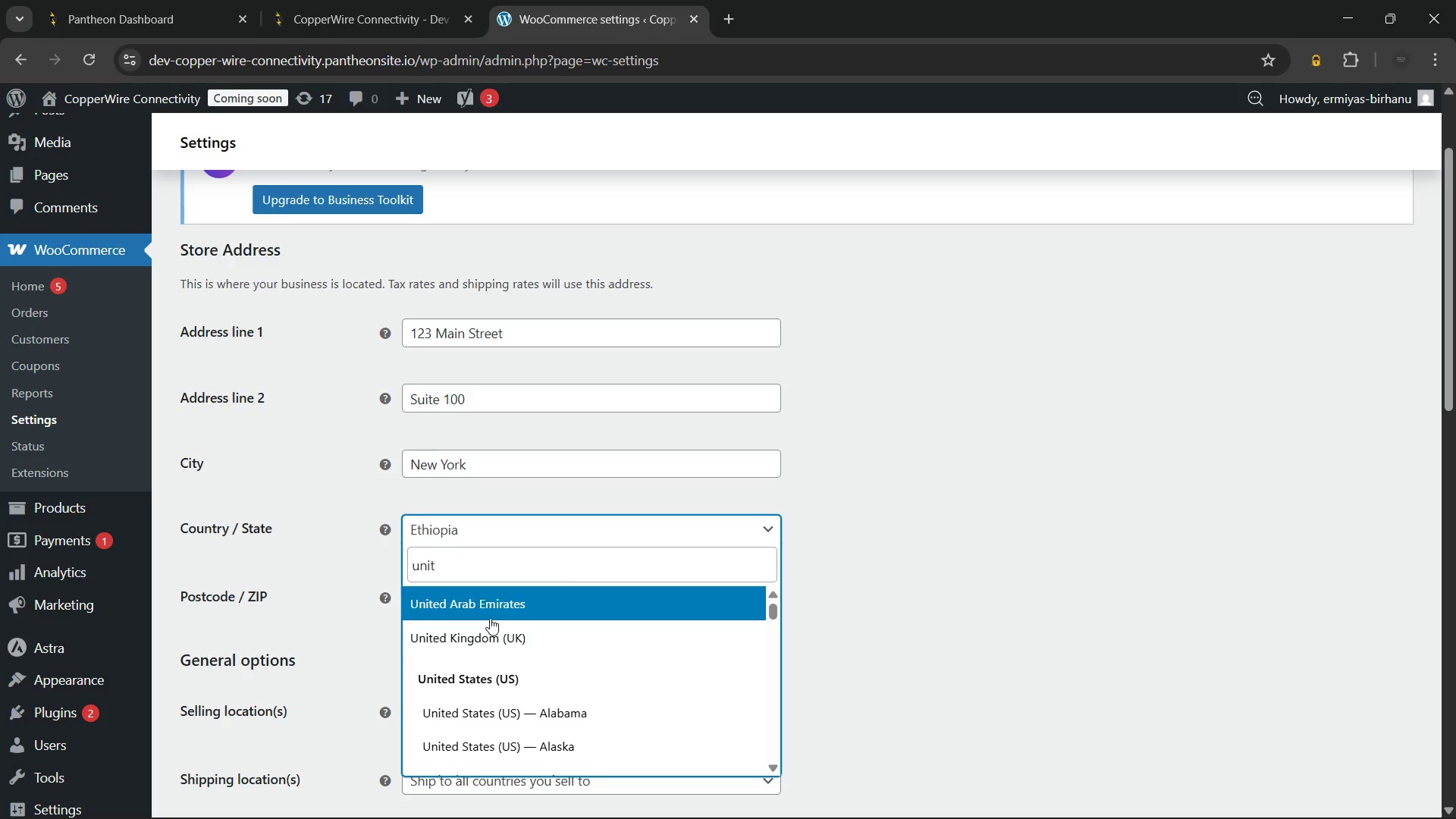 
mouse_move([580, 711])
 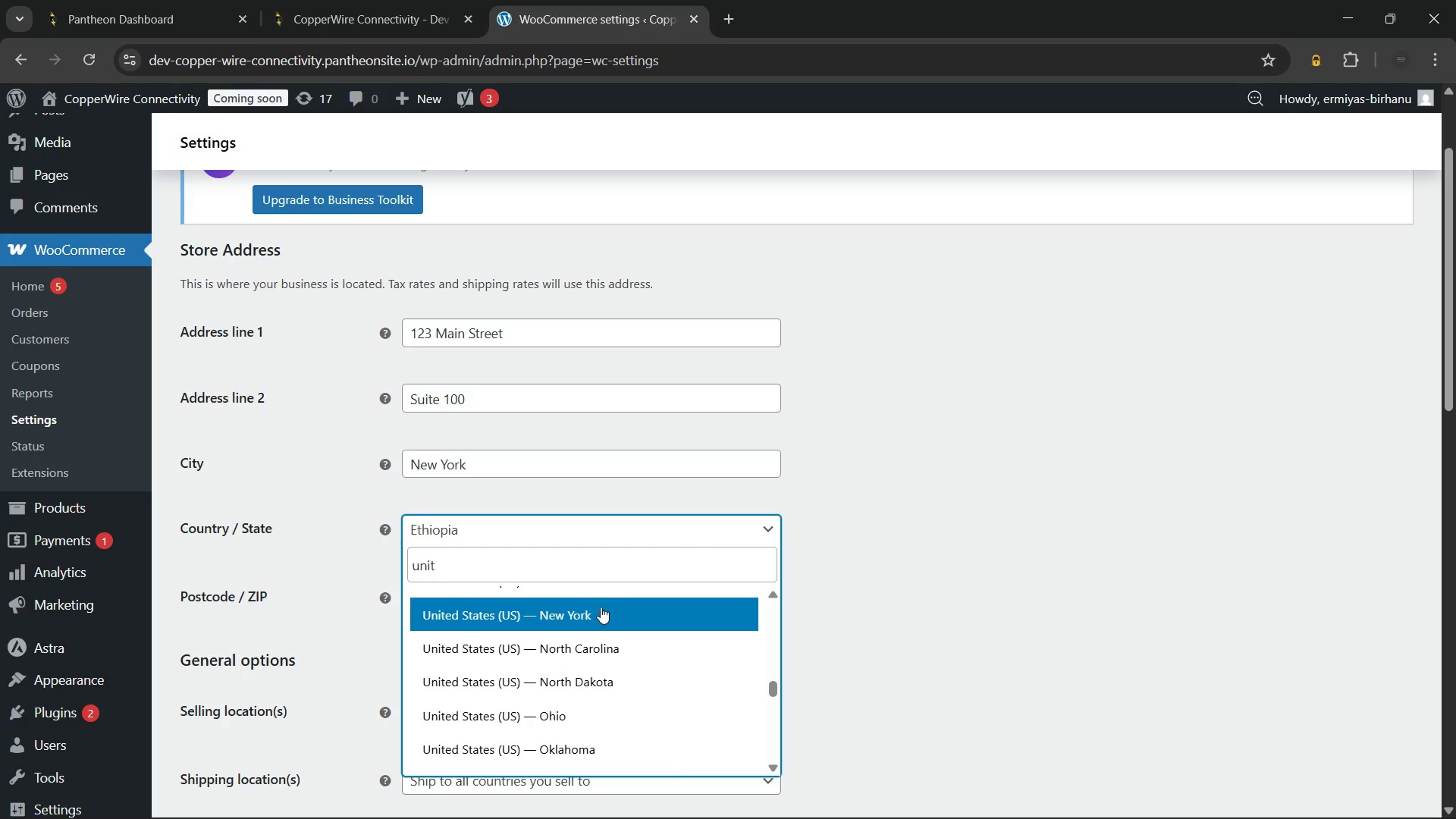 
left_click([601, 607])
 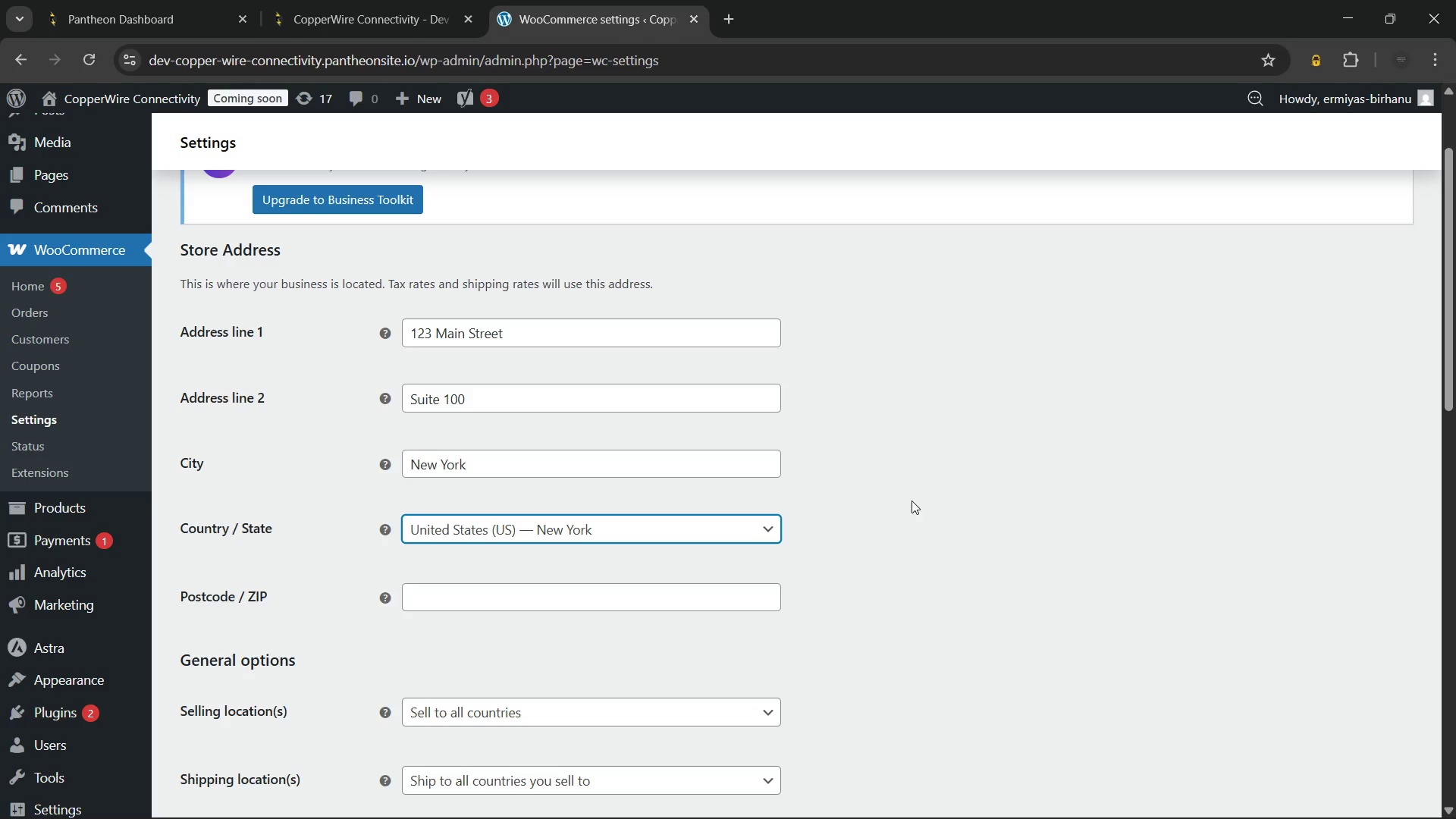 
left_click([912, 500])
 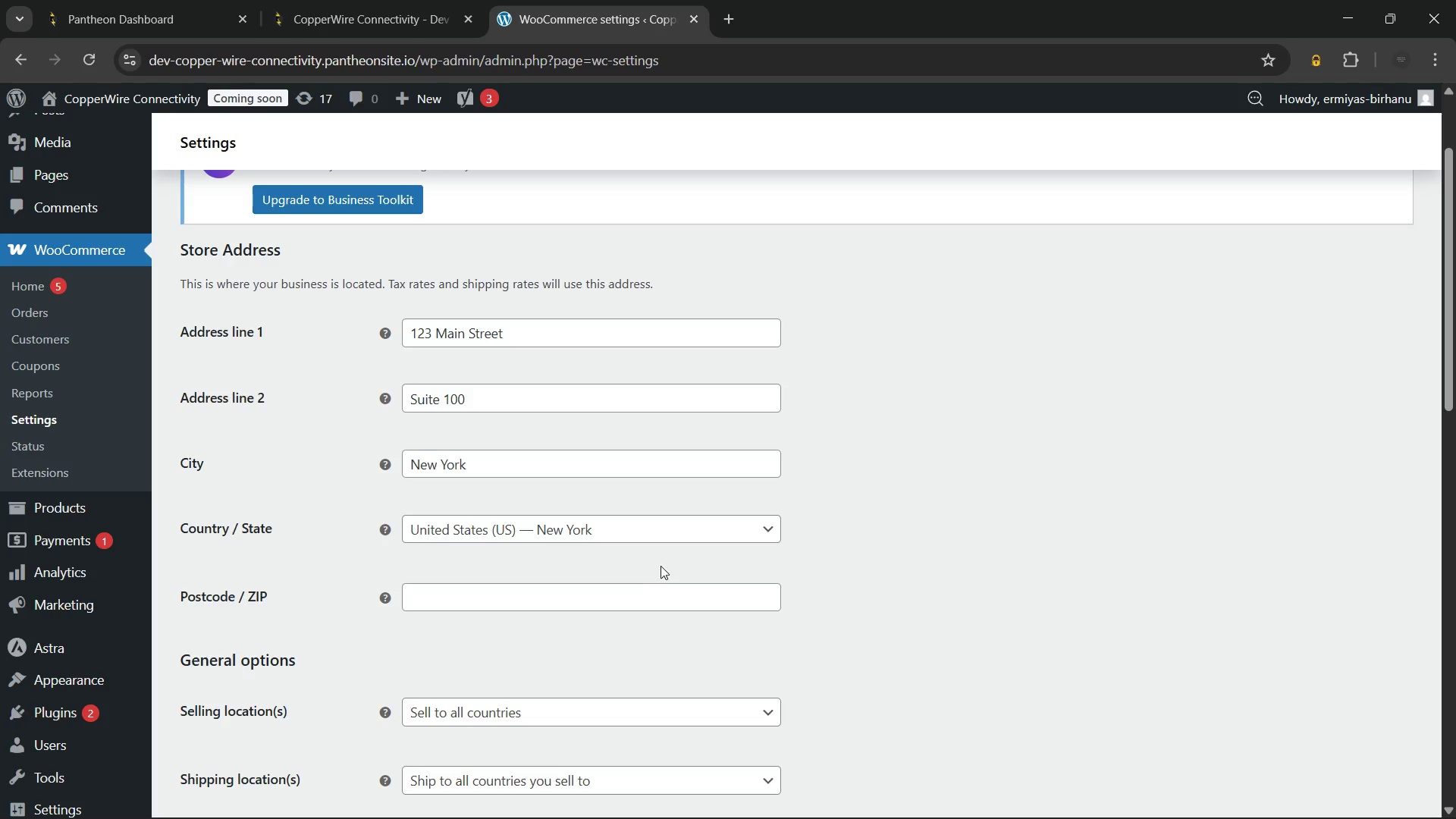 
left_click([592, 608])
 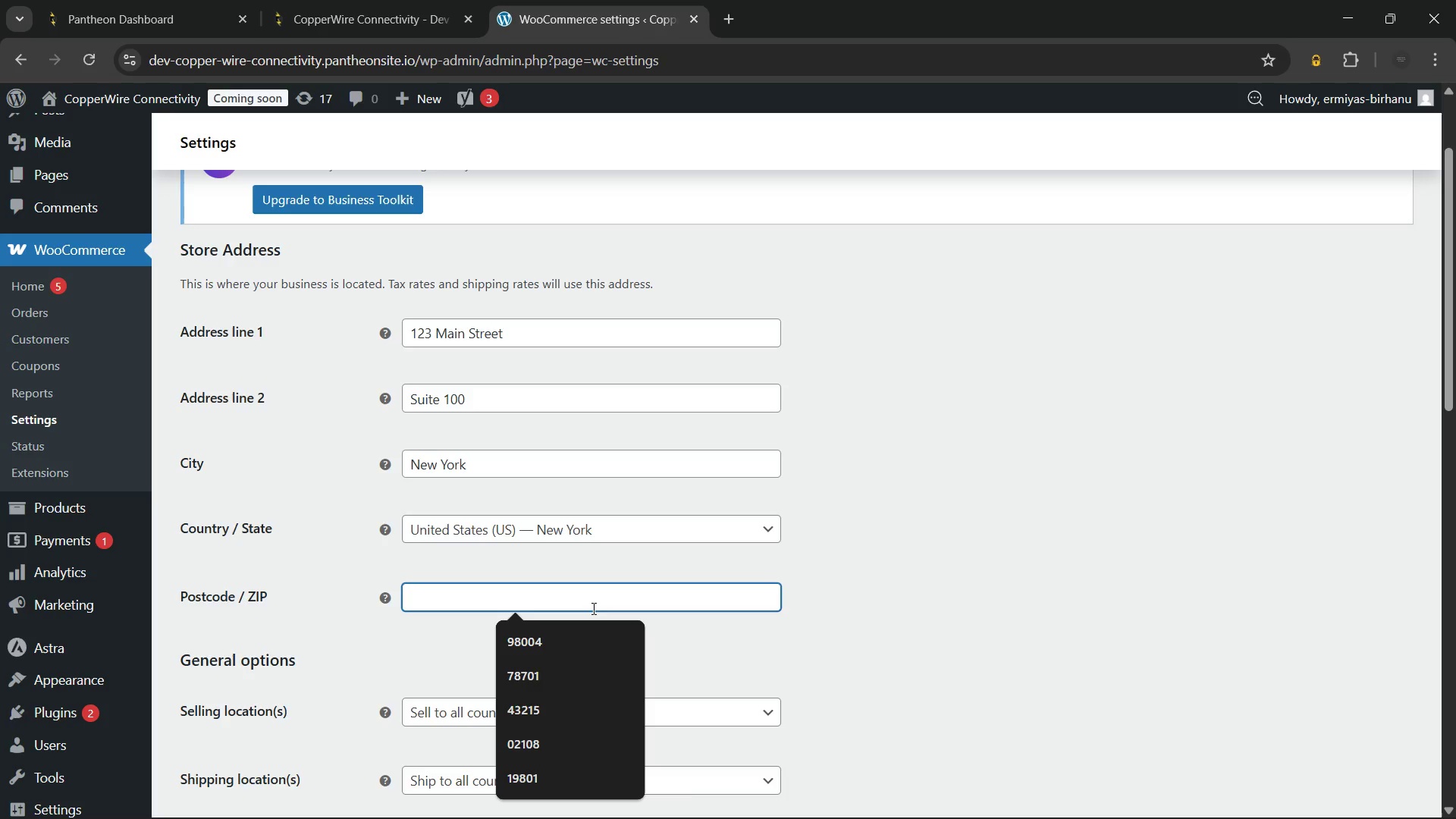 
key(Numpad1)
 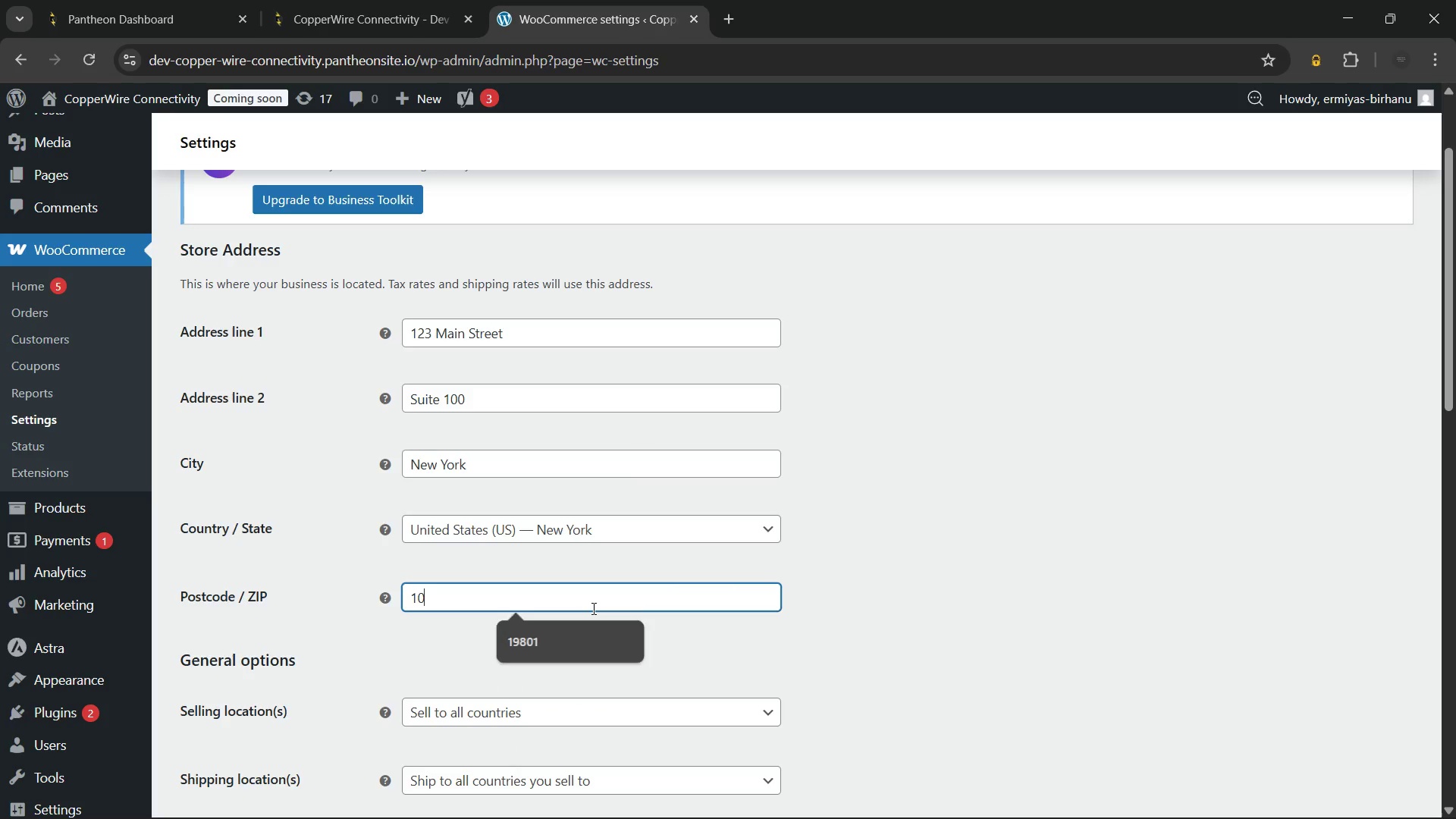 
key(Numpad0)
 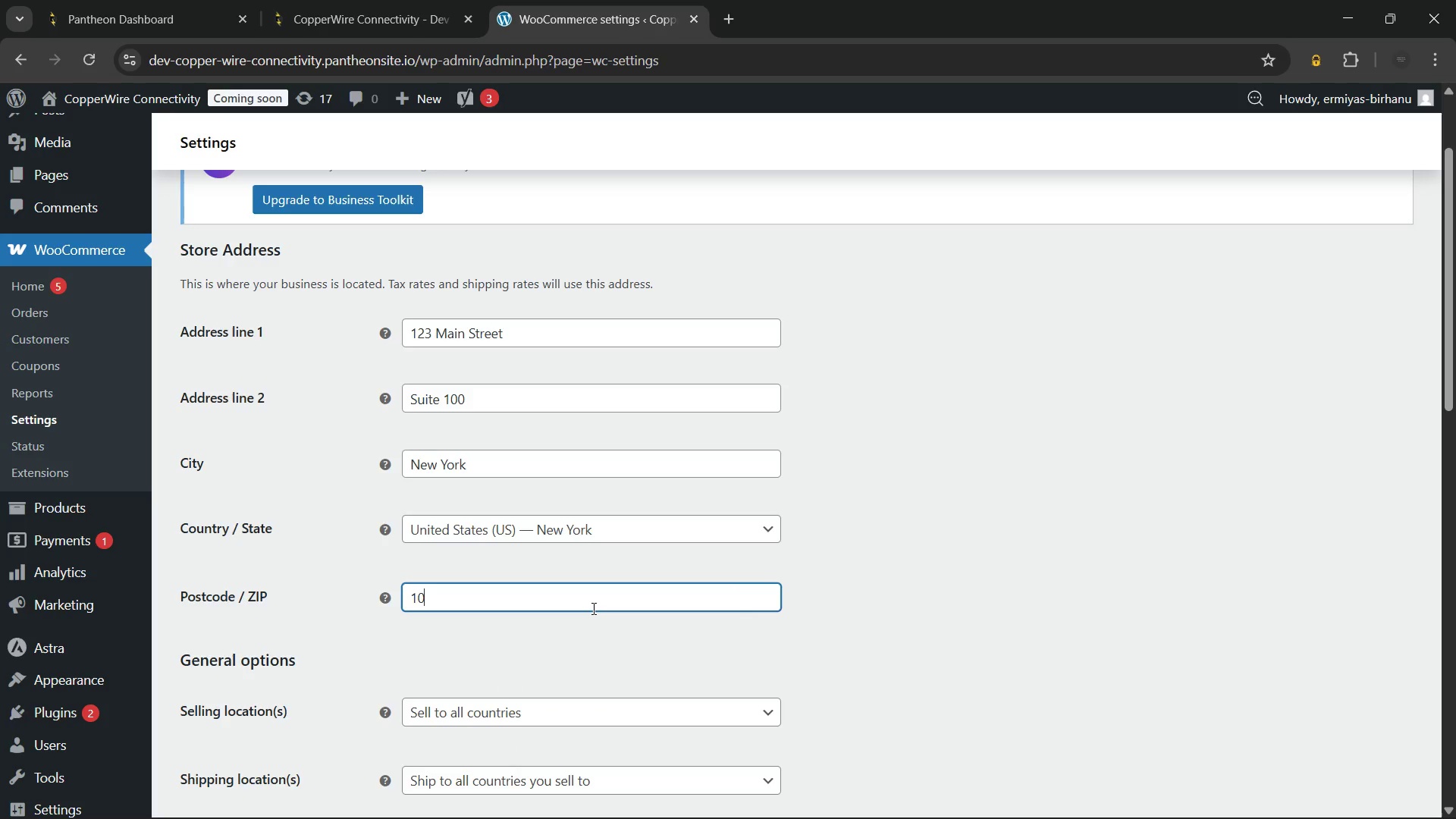 
key(Numpad0)
 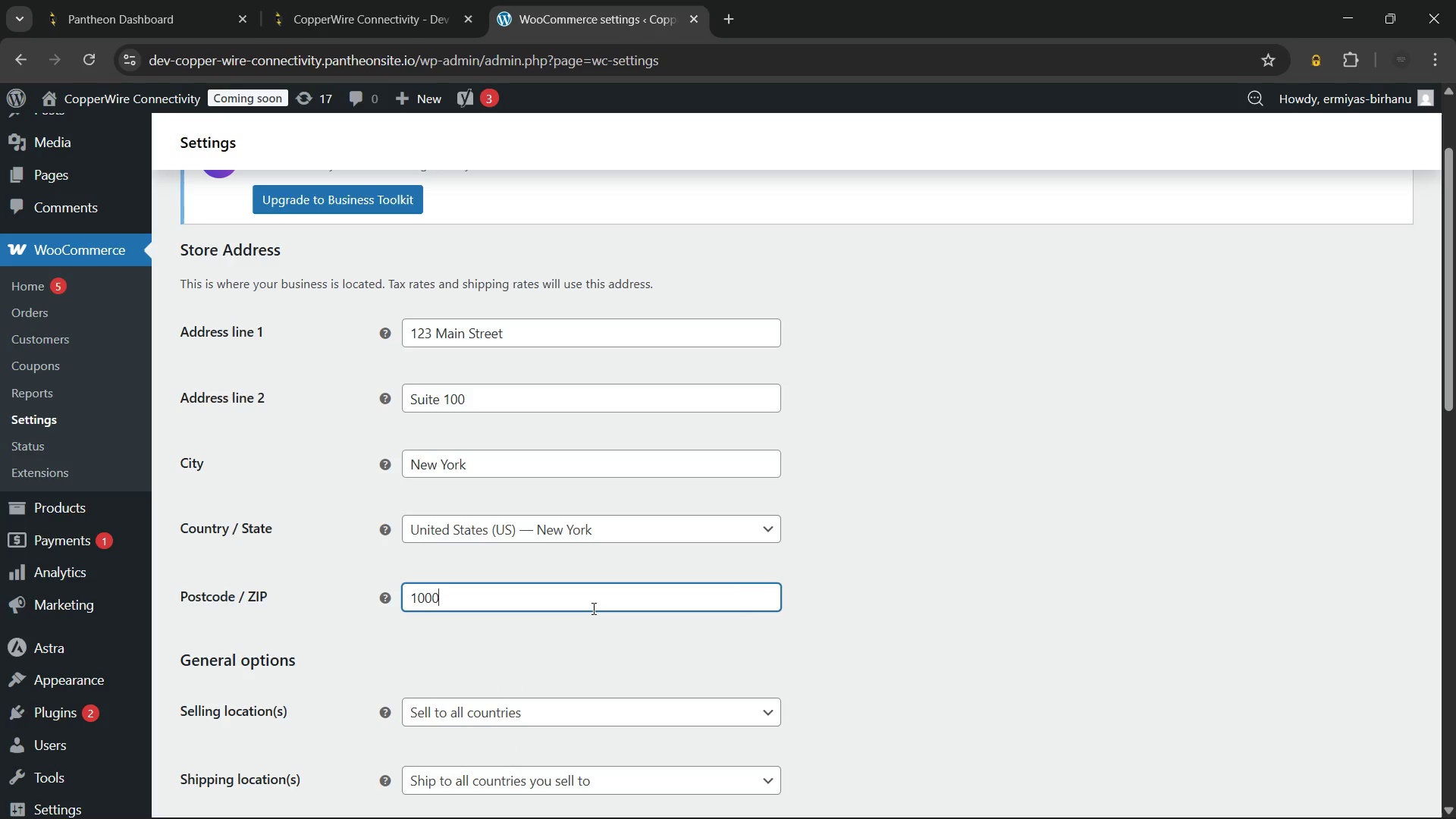 
key(Numpad0)
 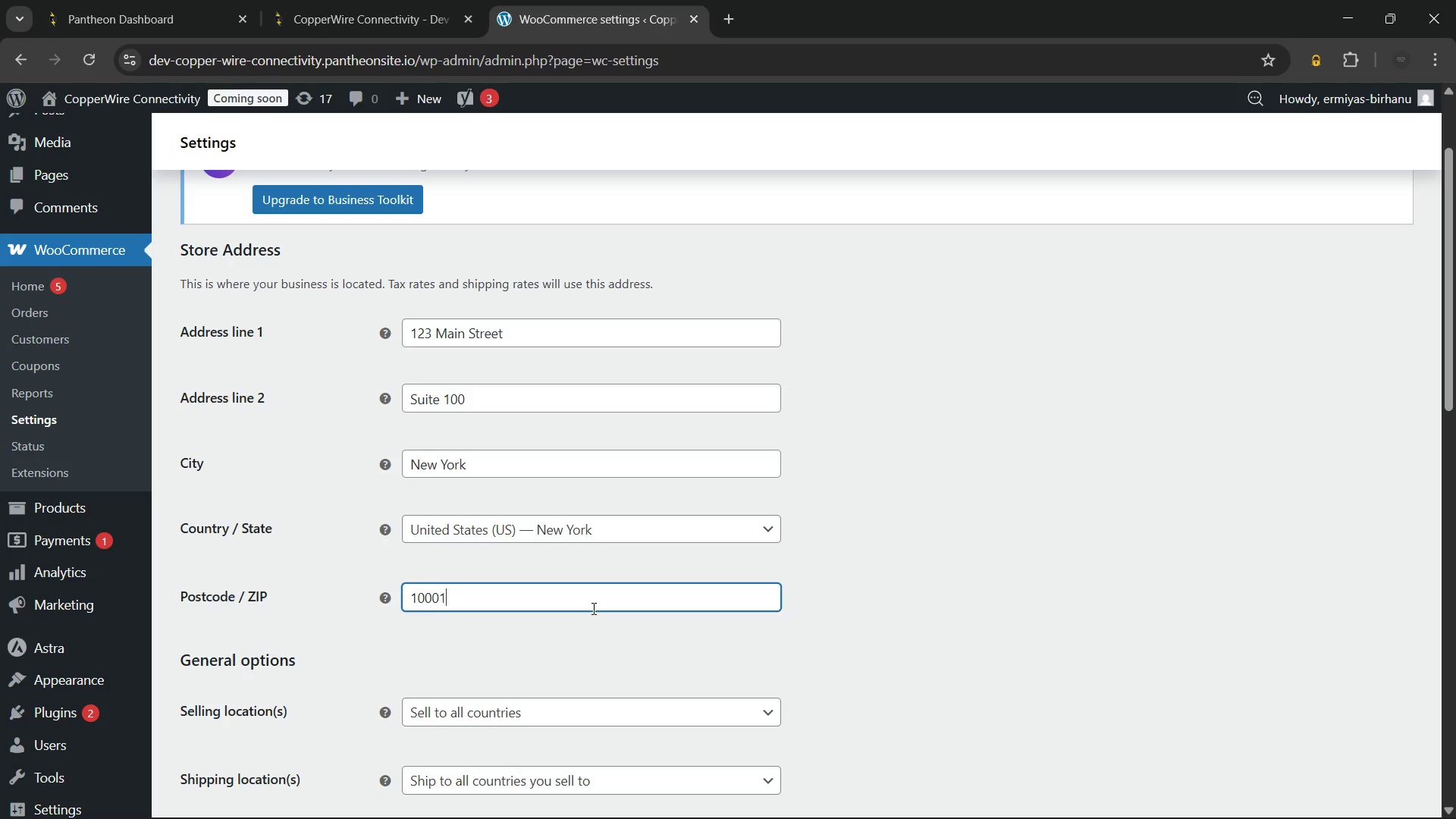 
key(Numpad1)
 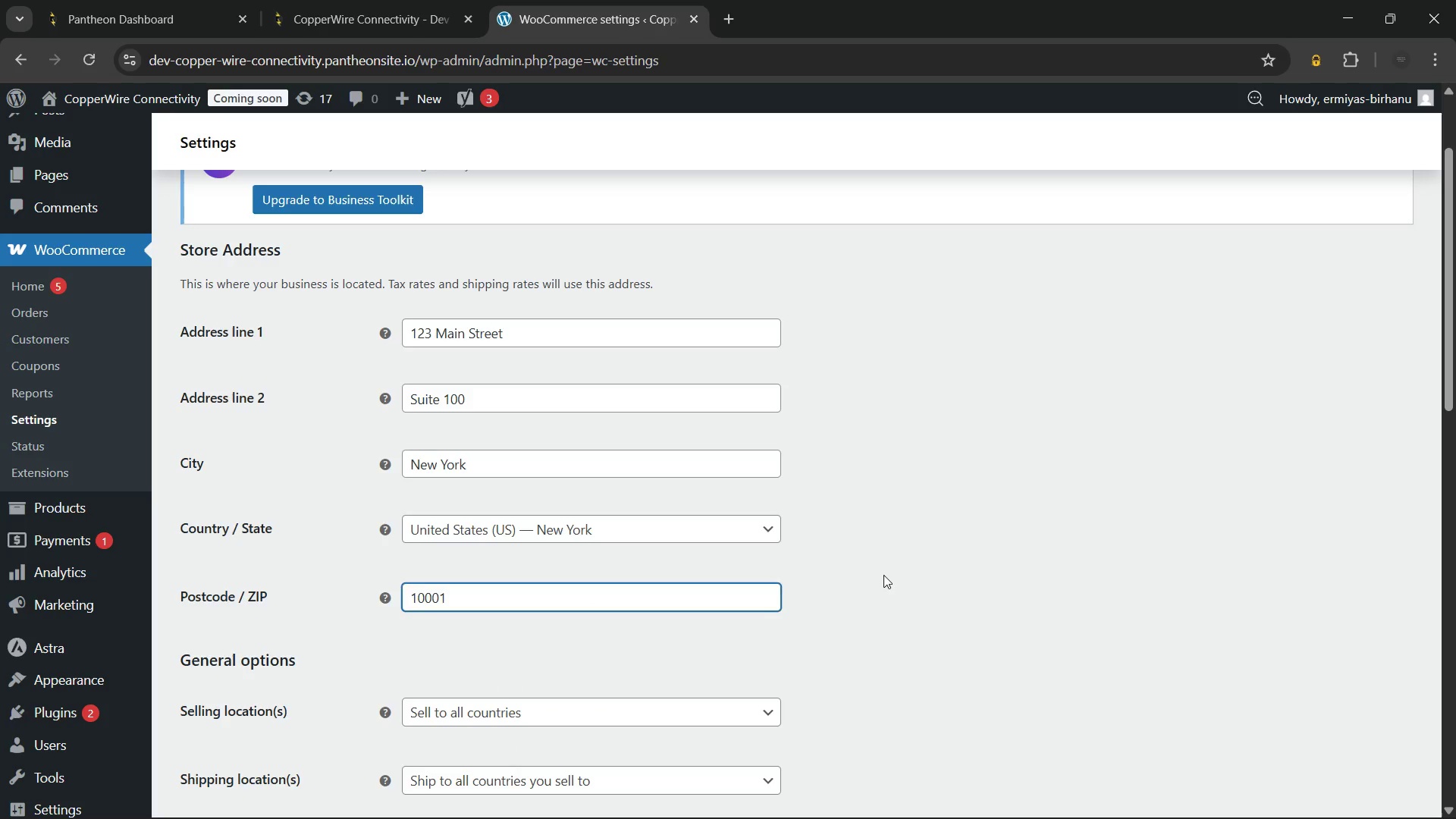 
left_click([883, 575])
 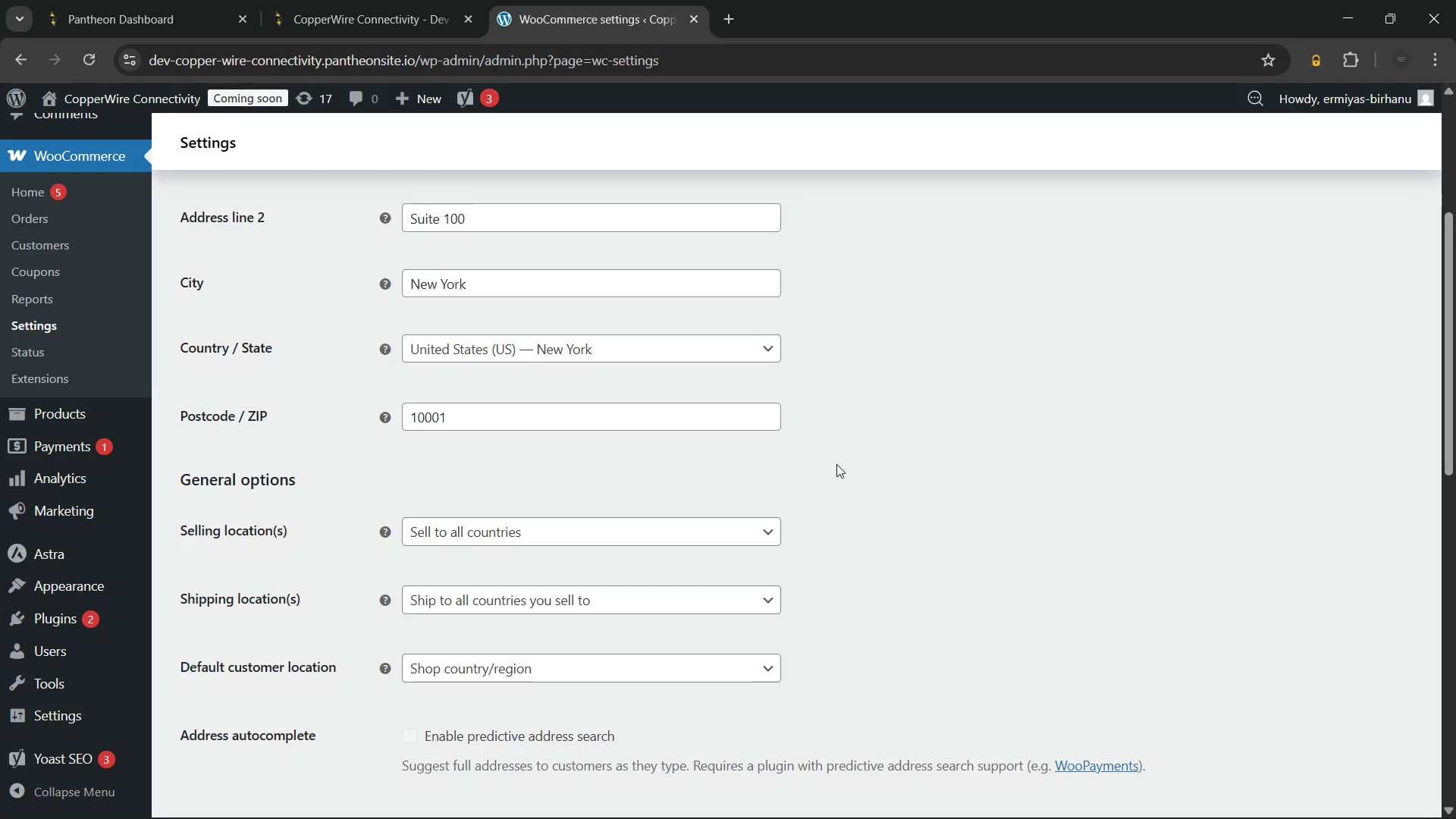 
wait(19.44)
 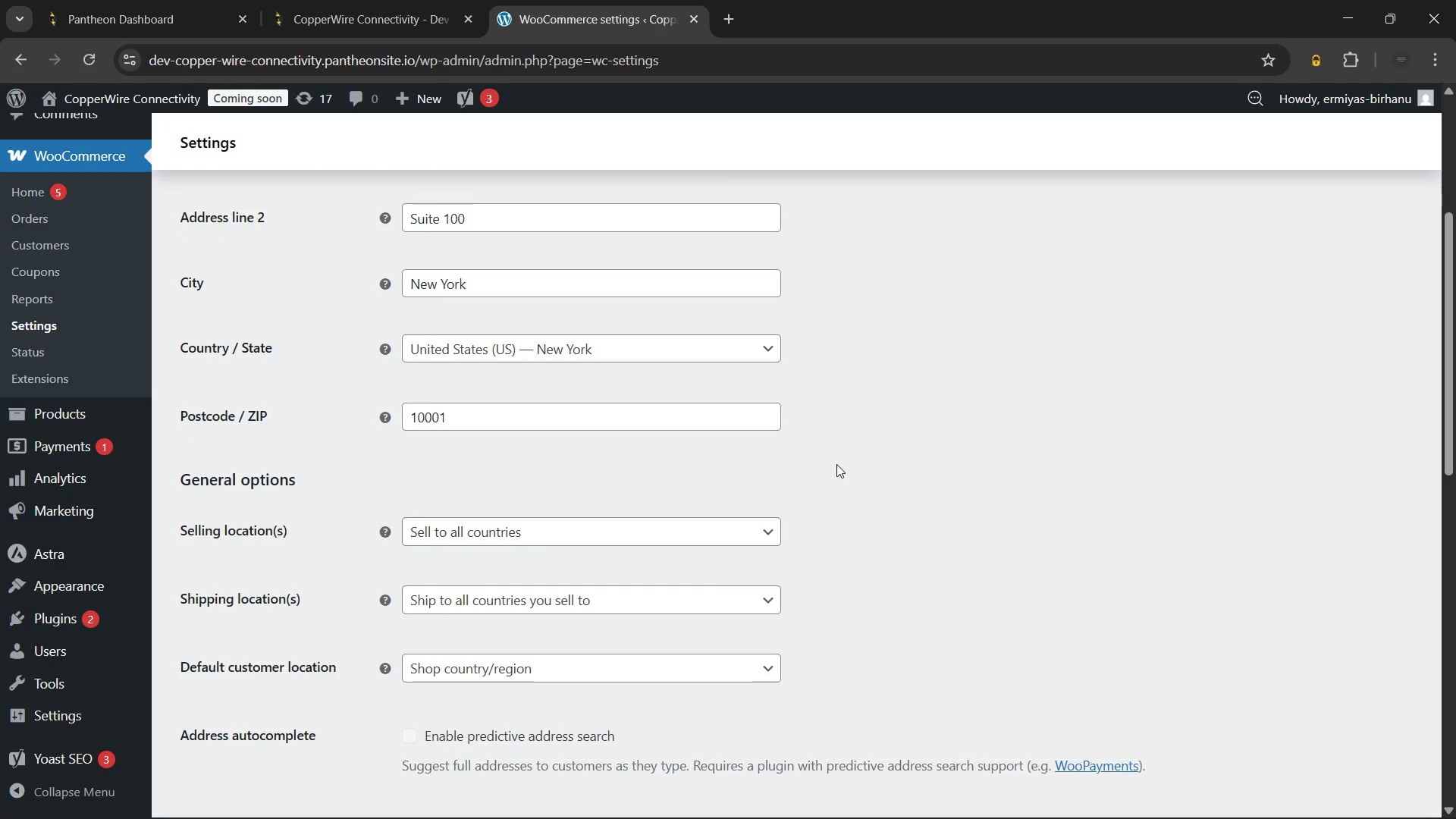 
left_click([790, 805])
 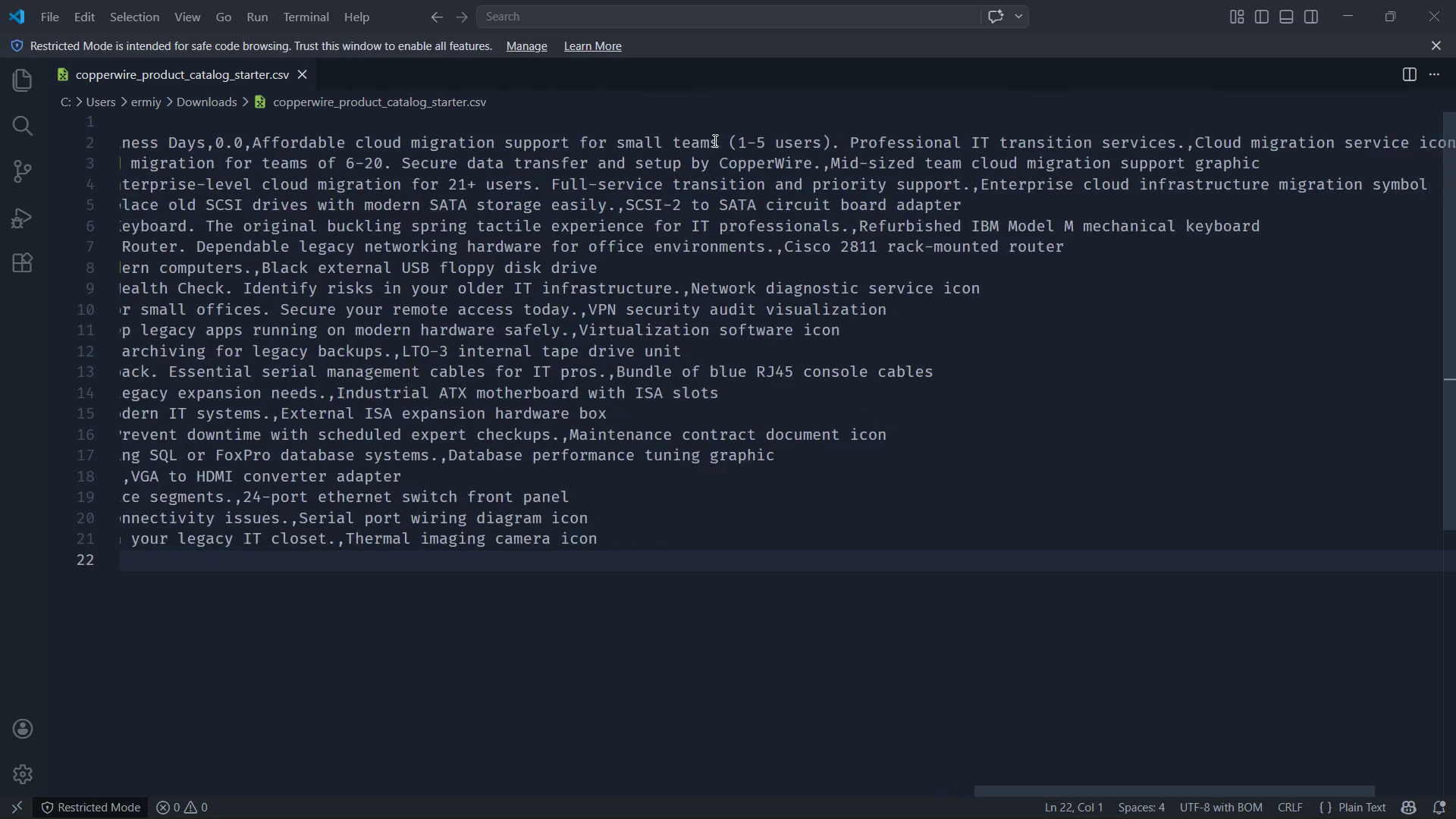 
wait(26.0)
 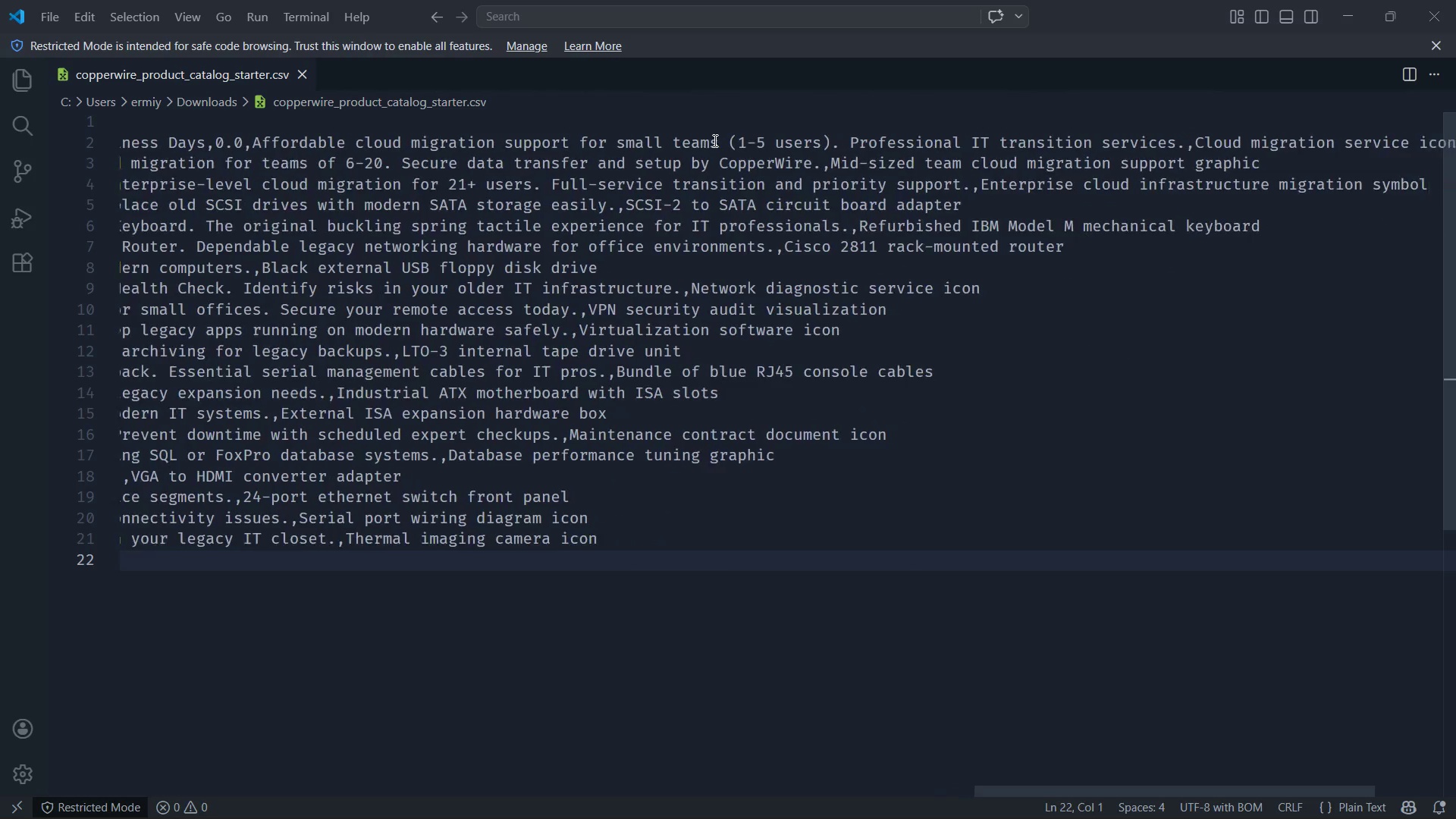 
left_click([817, 387])
 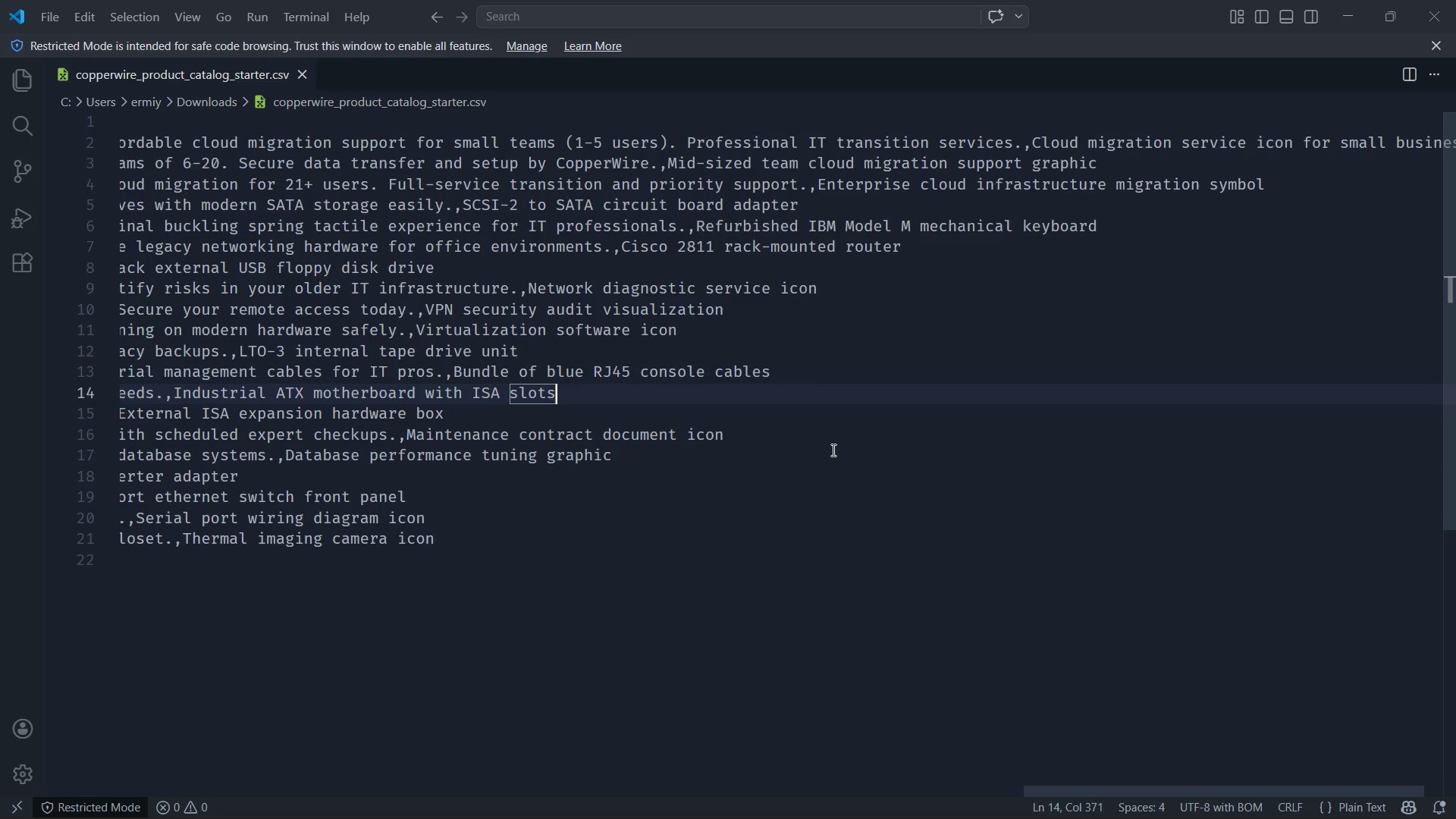 
left_click([832, 450])
 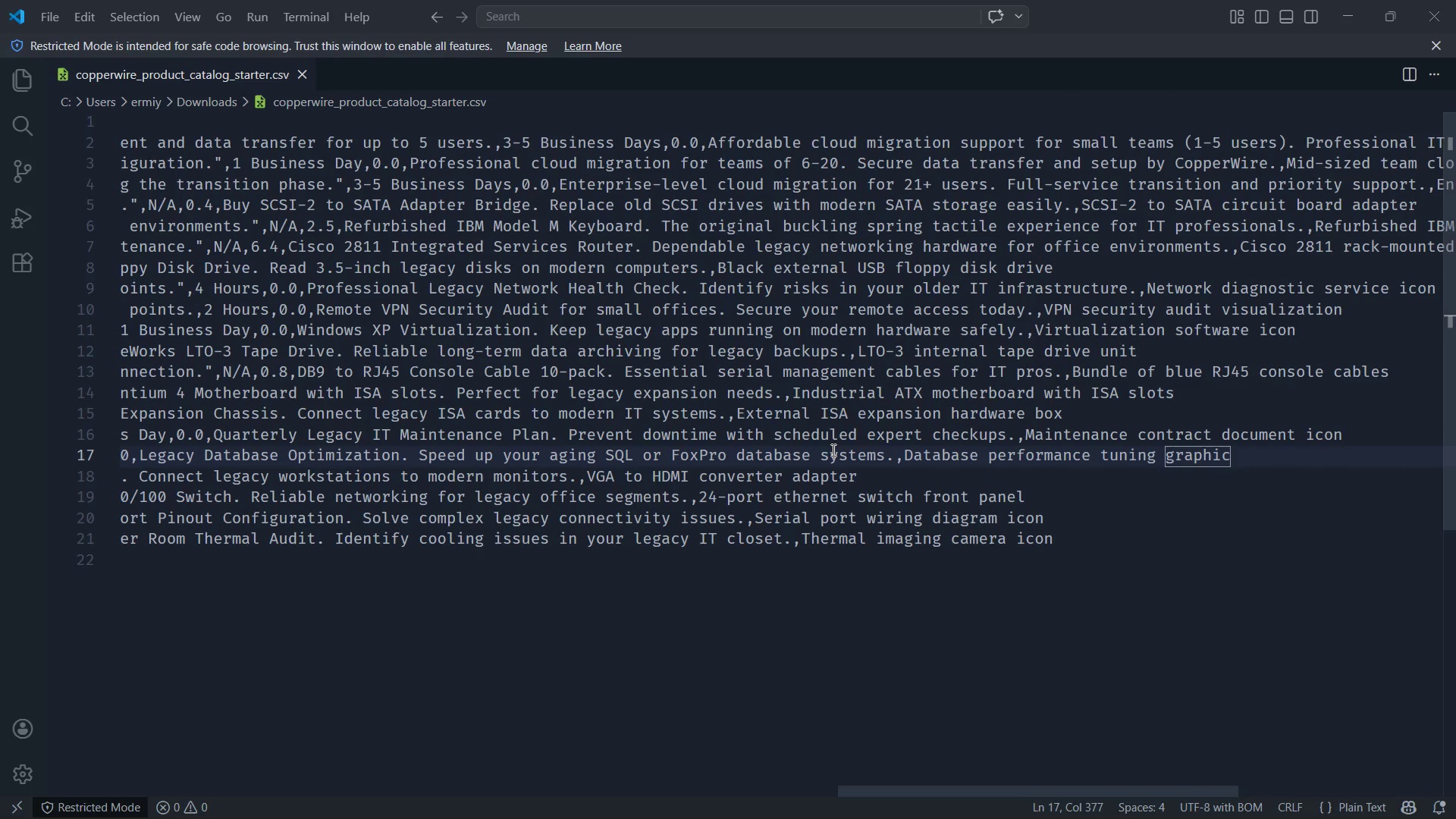 
wait(6.09)
 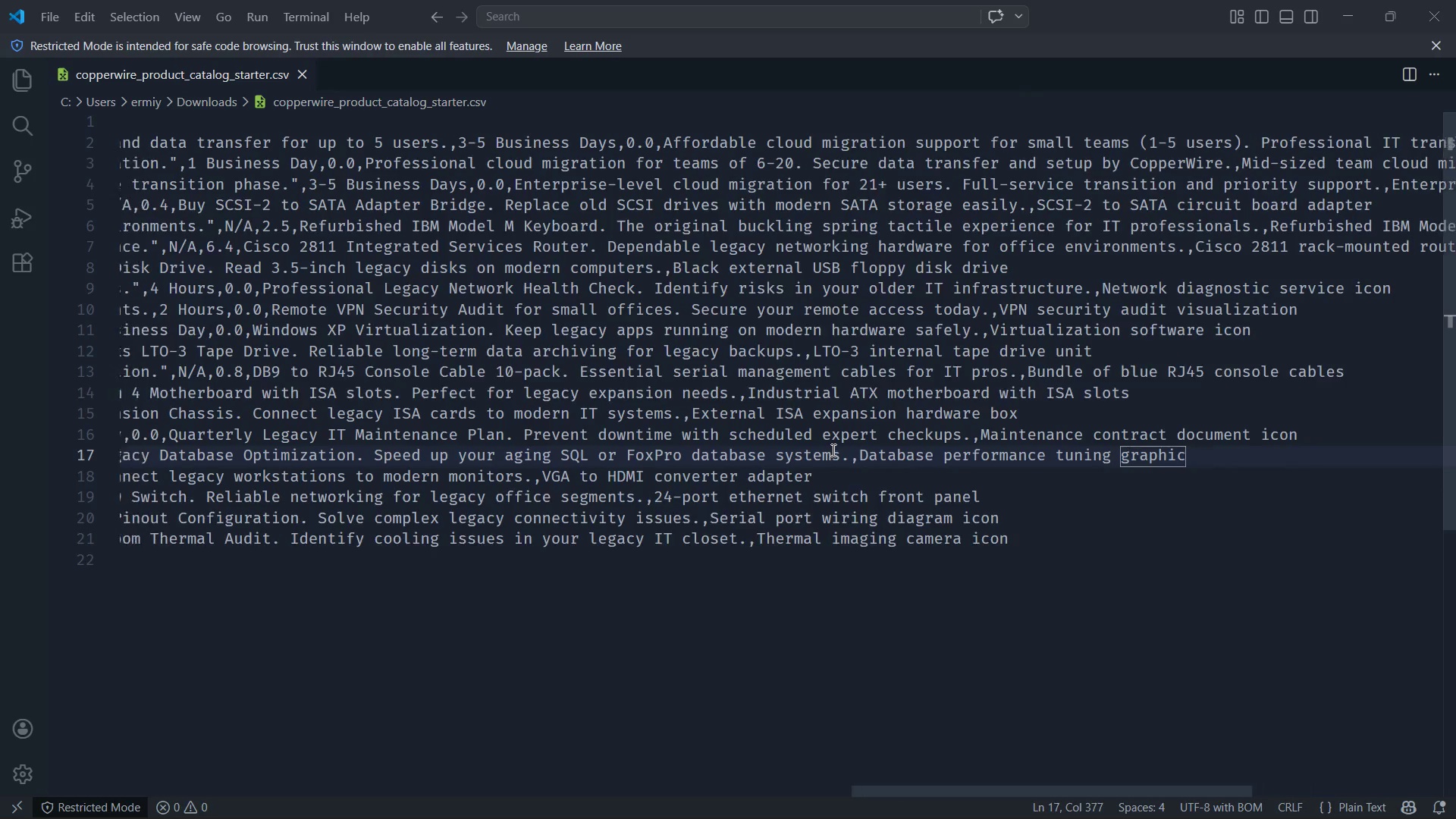 
left_click([832, 450])
 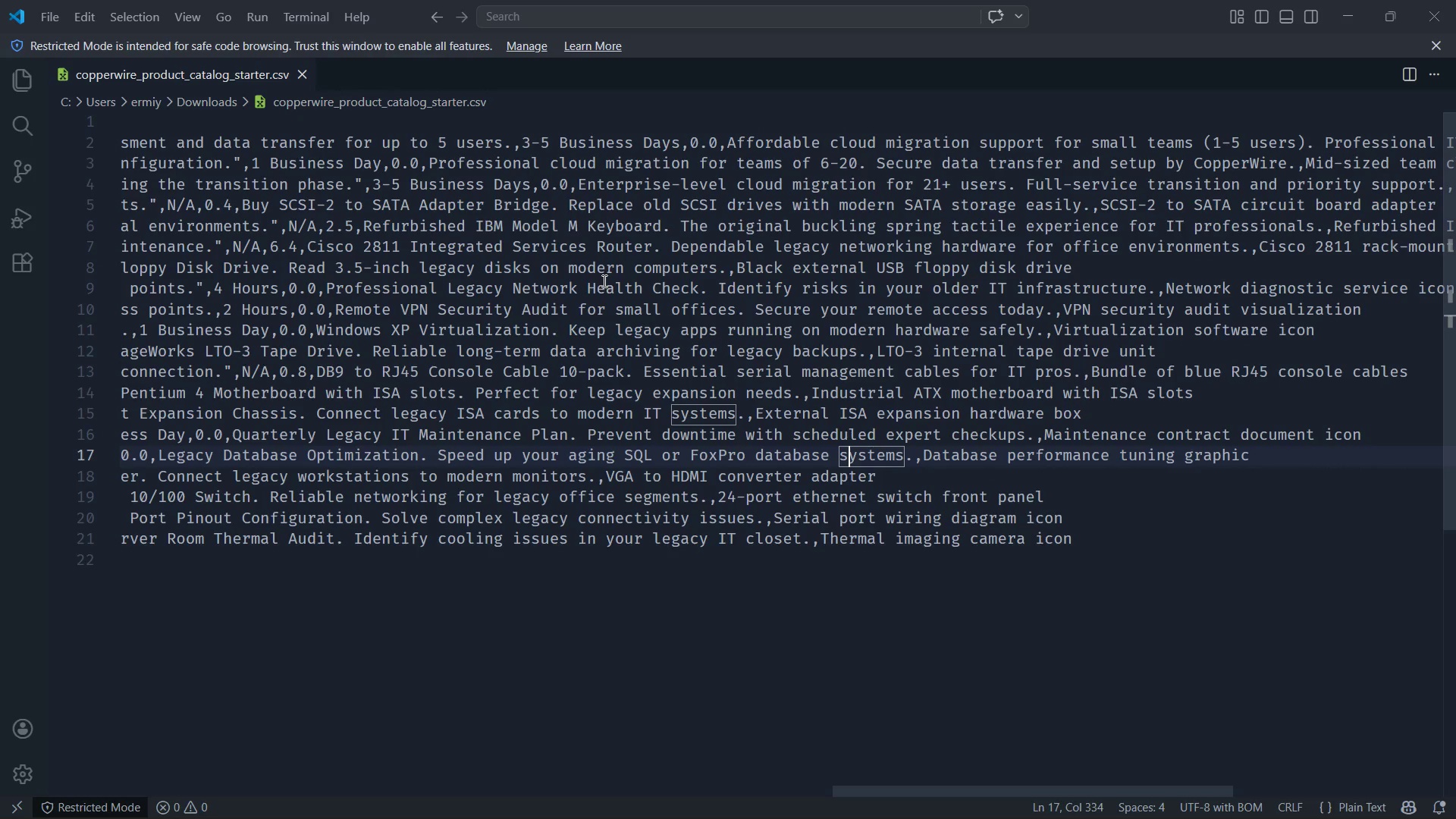 
wait(14.19)
 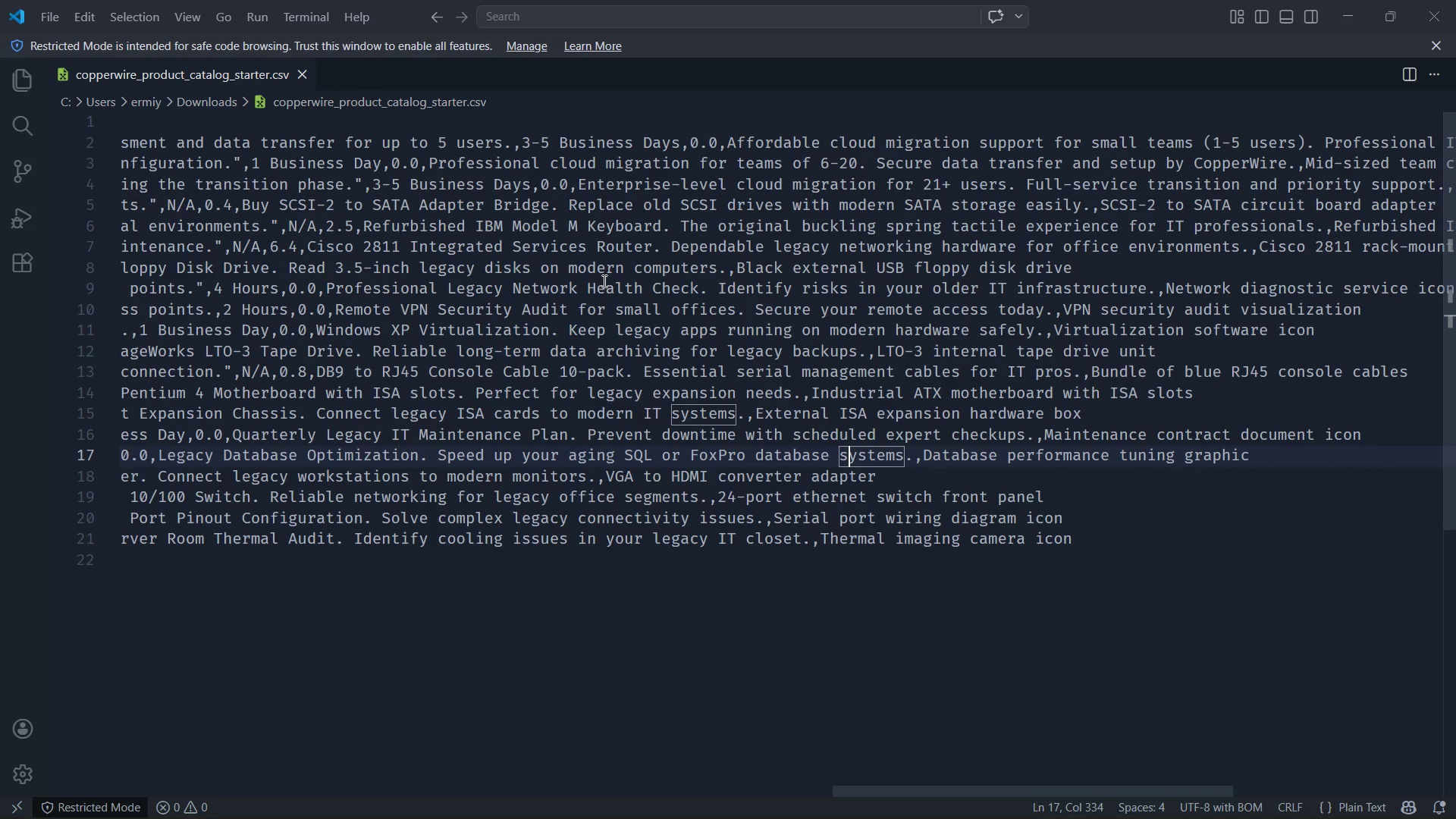 
left_click([733, 817])
 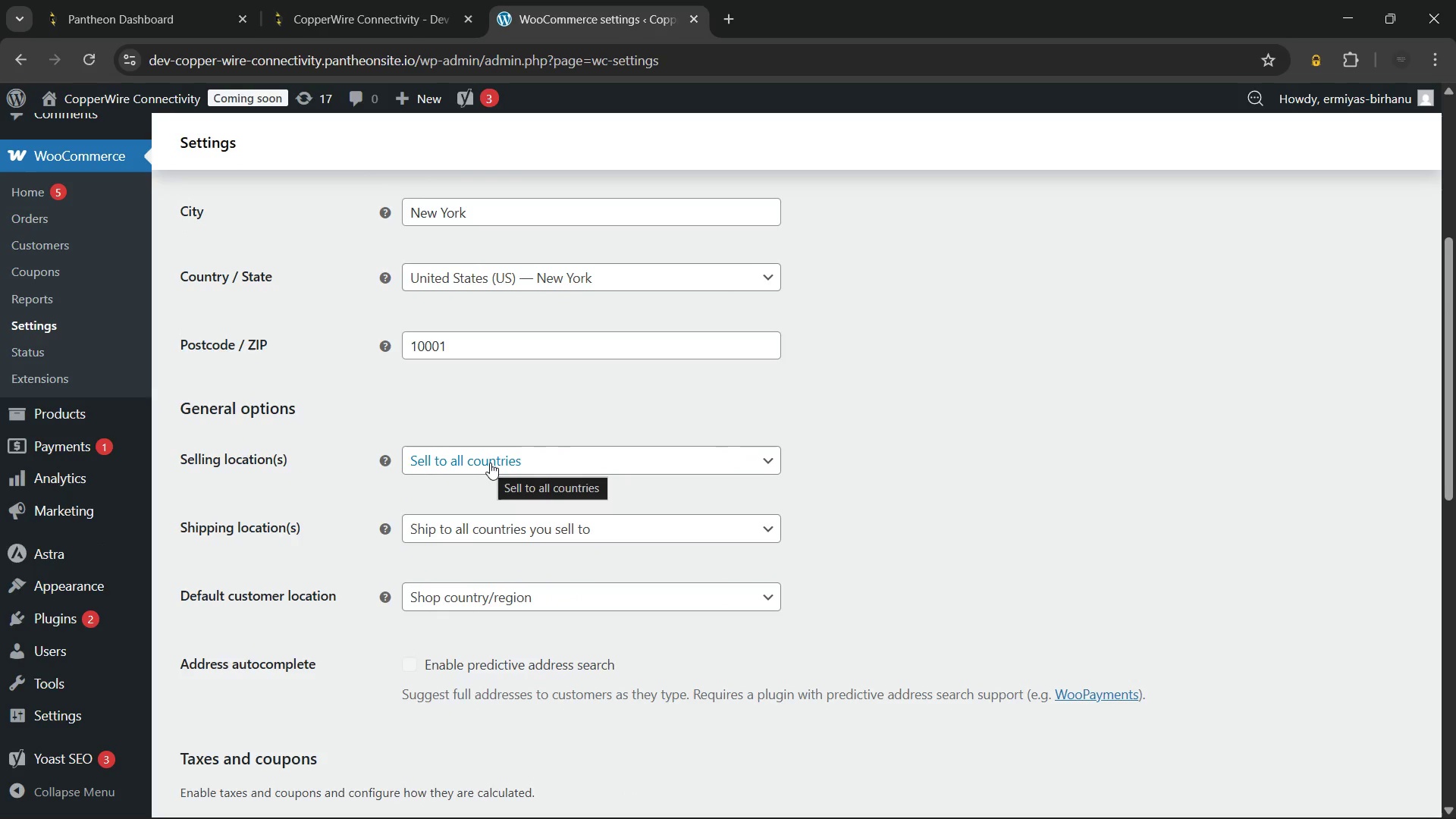 
wait(26.7)
 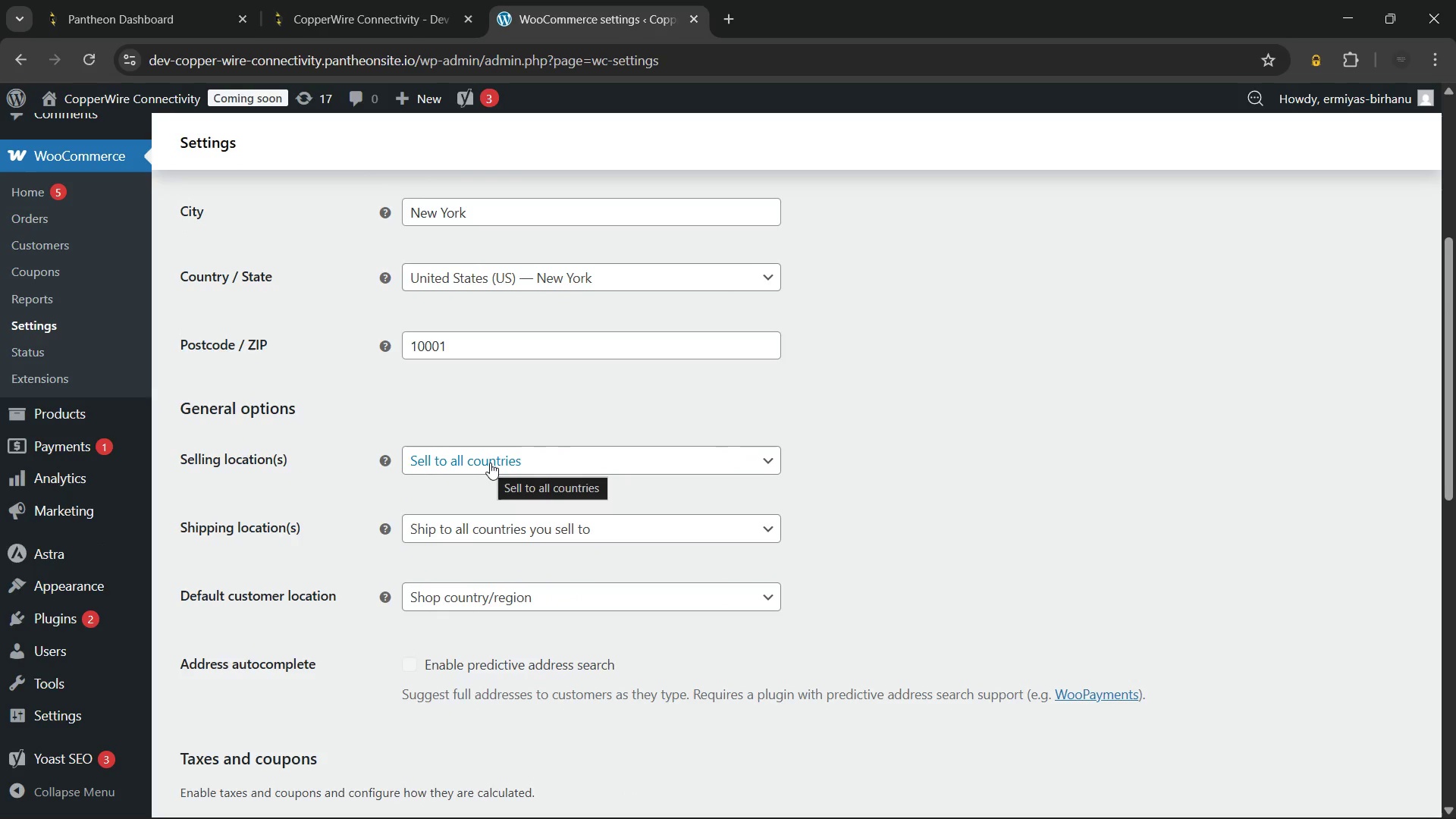 
left_click([552, 444])
 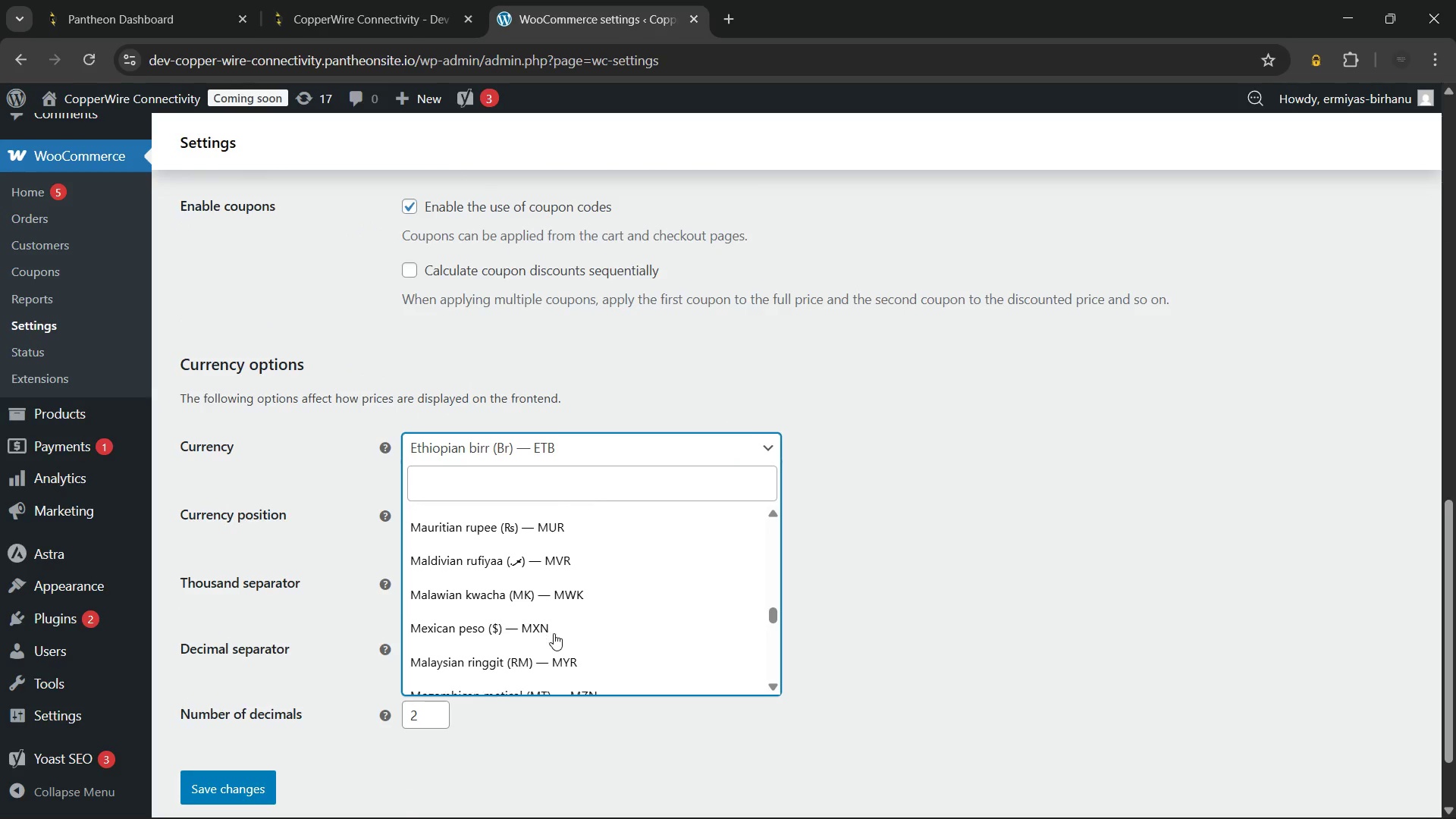 
wait(8.95)
 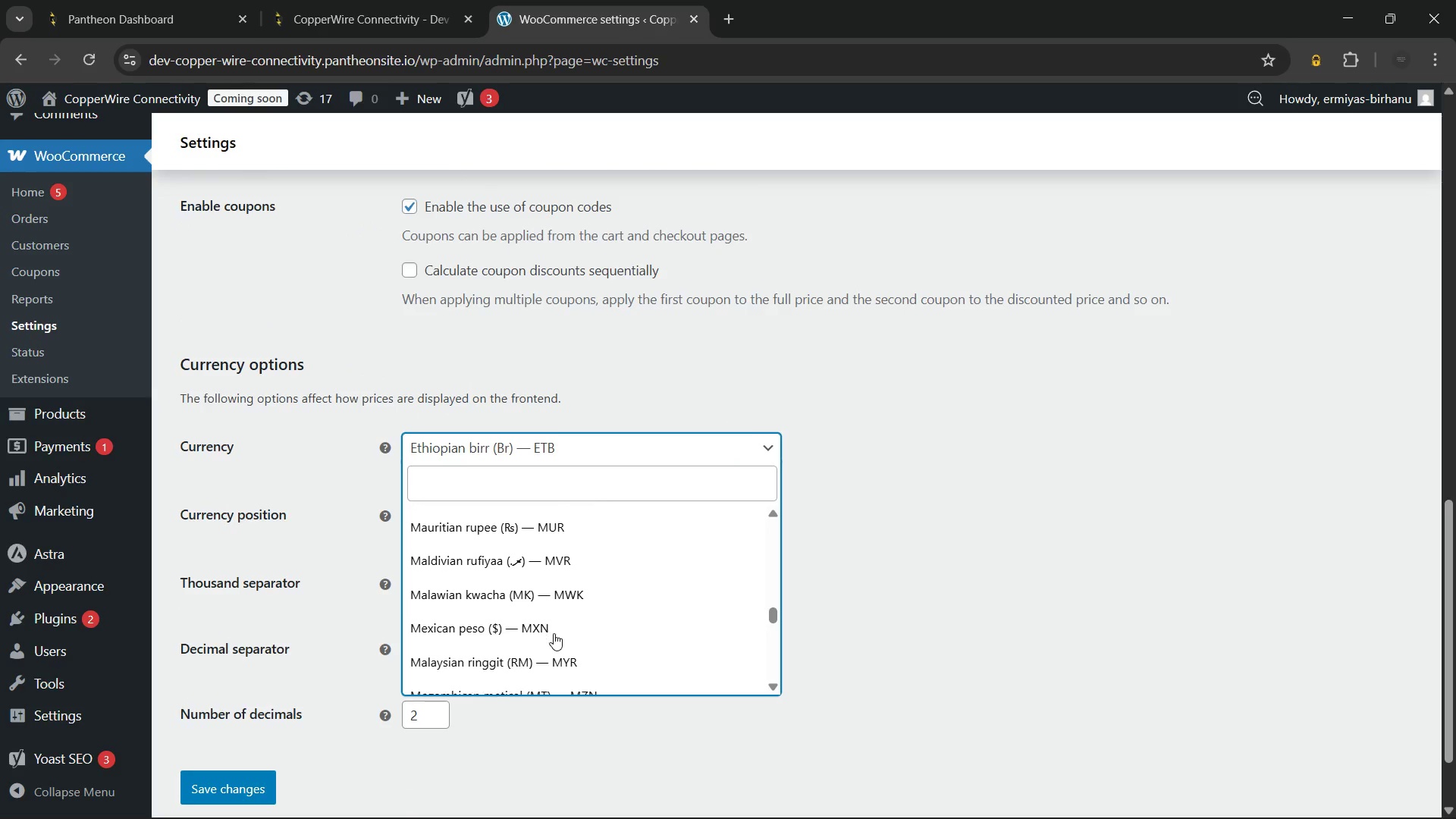 
left_click([602, 605])
 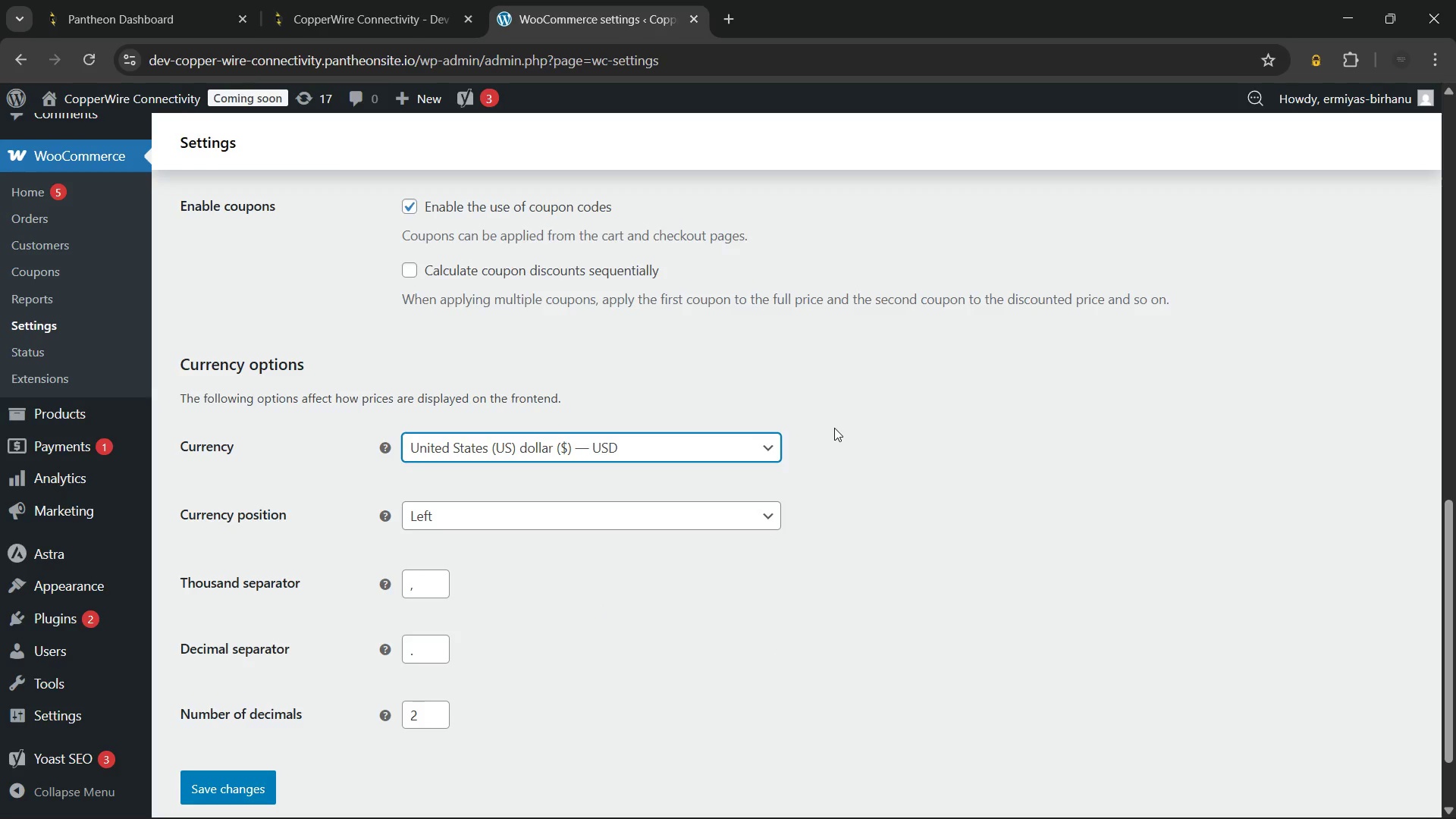 
left_click([834, 428])
 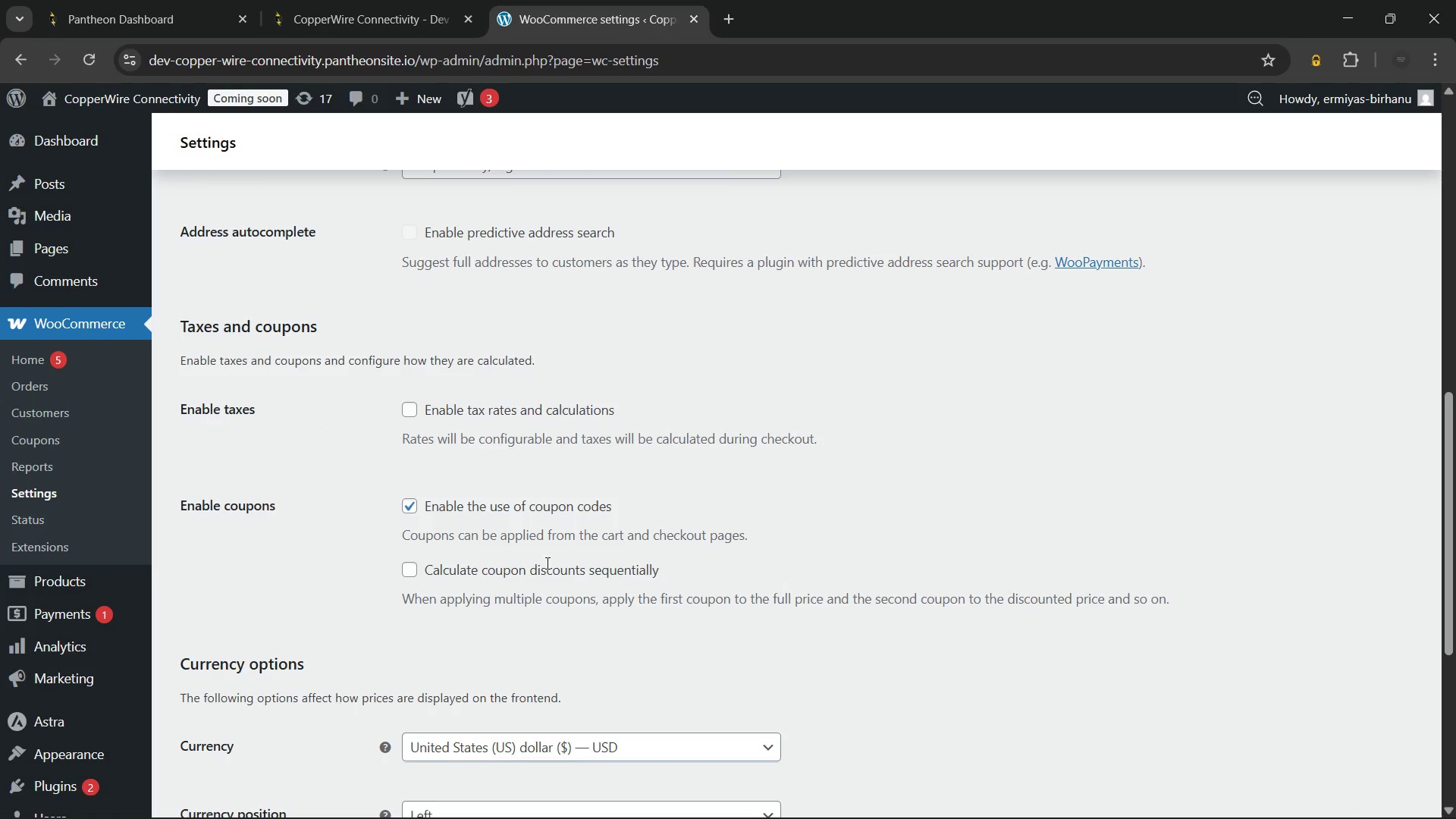 
wait(12.28)
 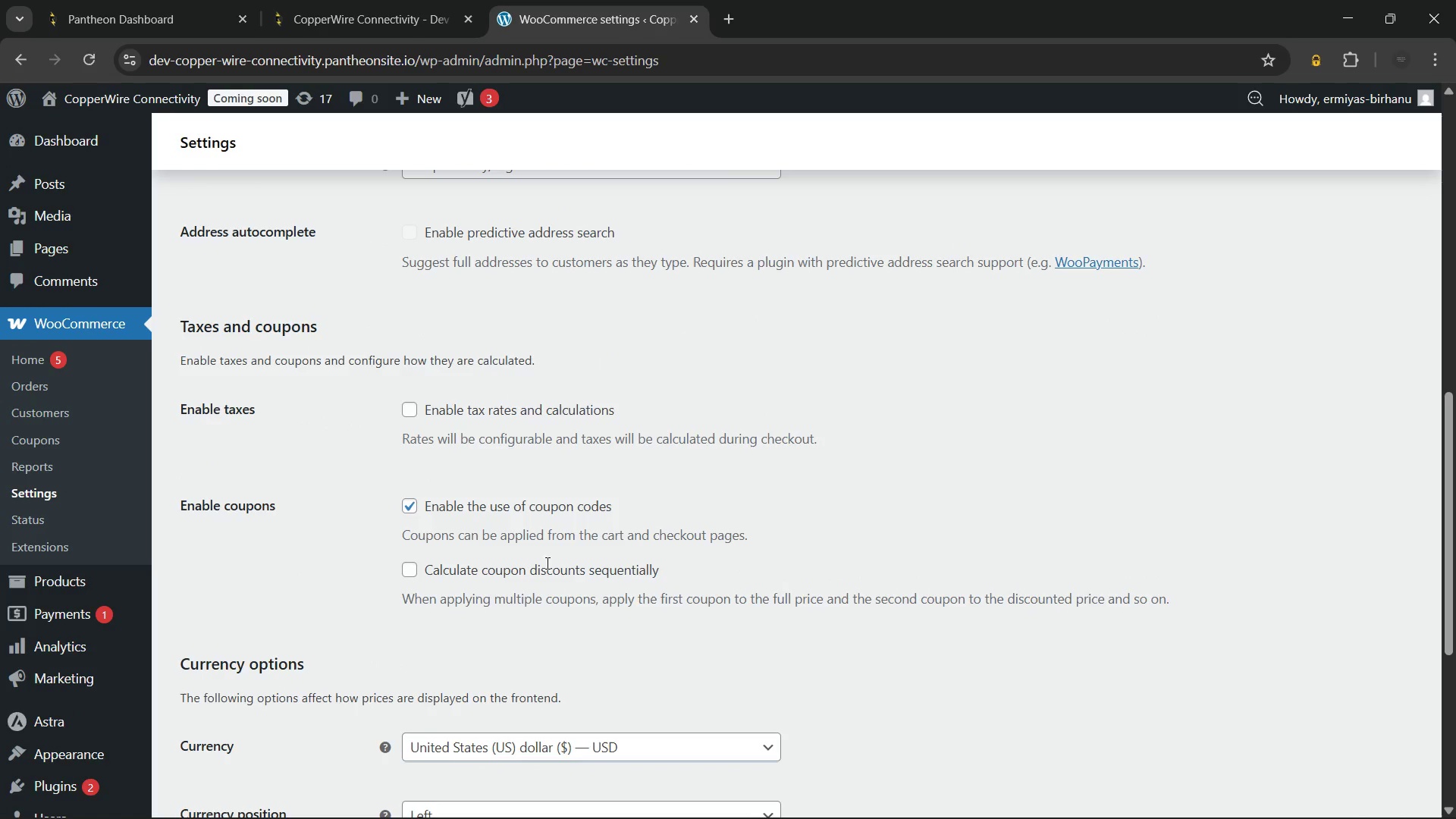 
left_click([409, 410])
 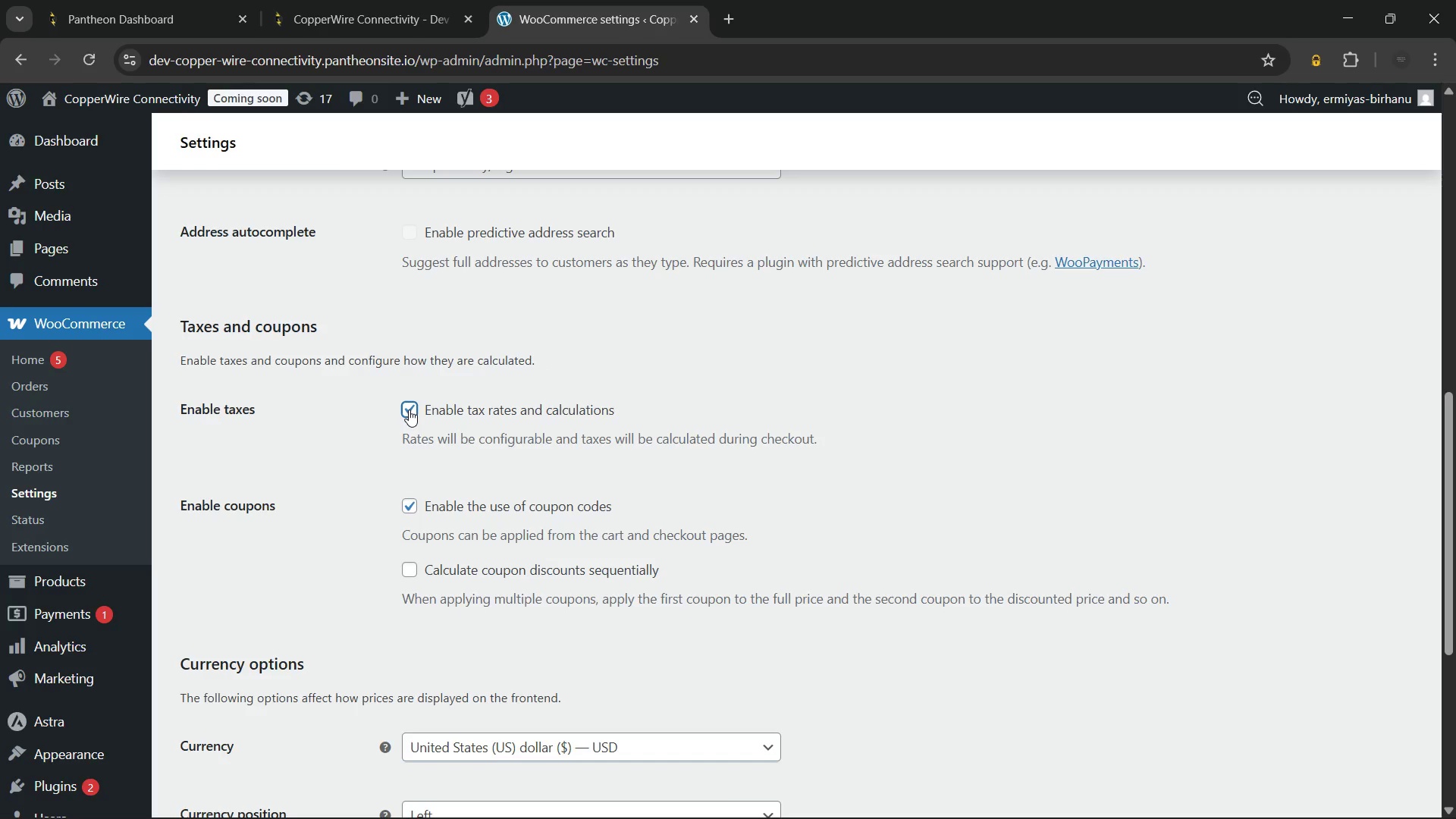 
wait(12.09)
 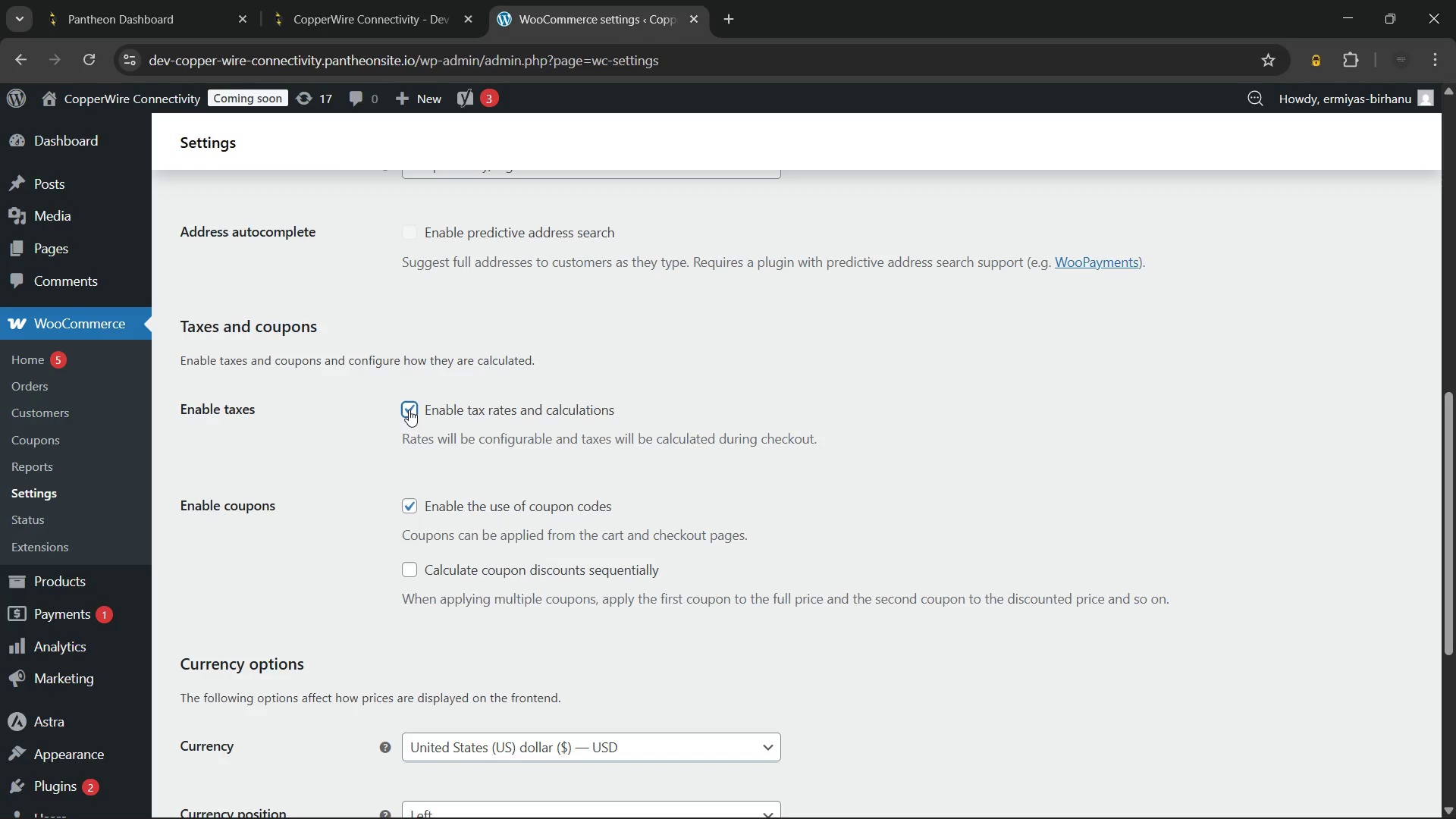 
left_click([242, 681])
 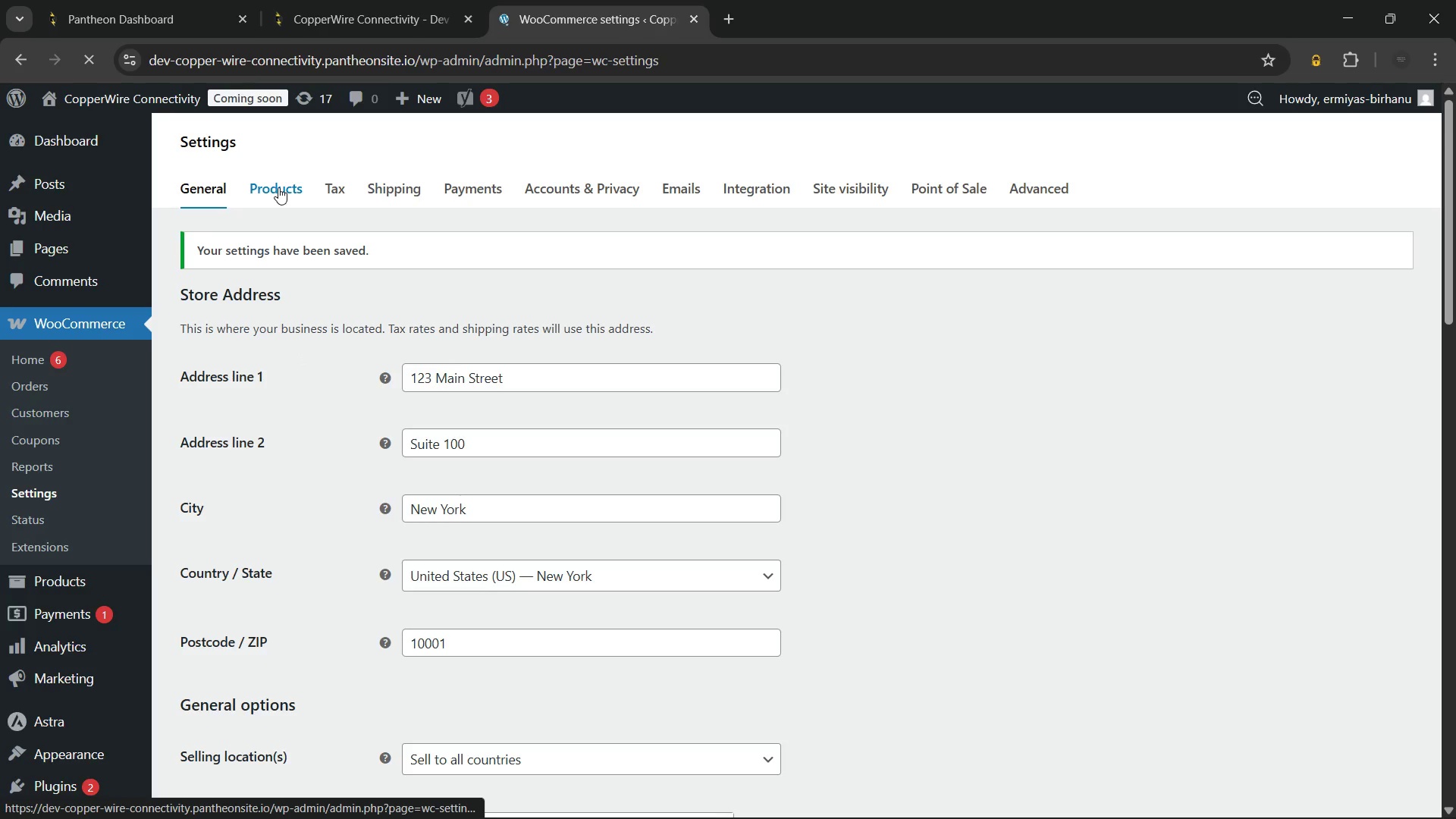 
wait(7.45)
 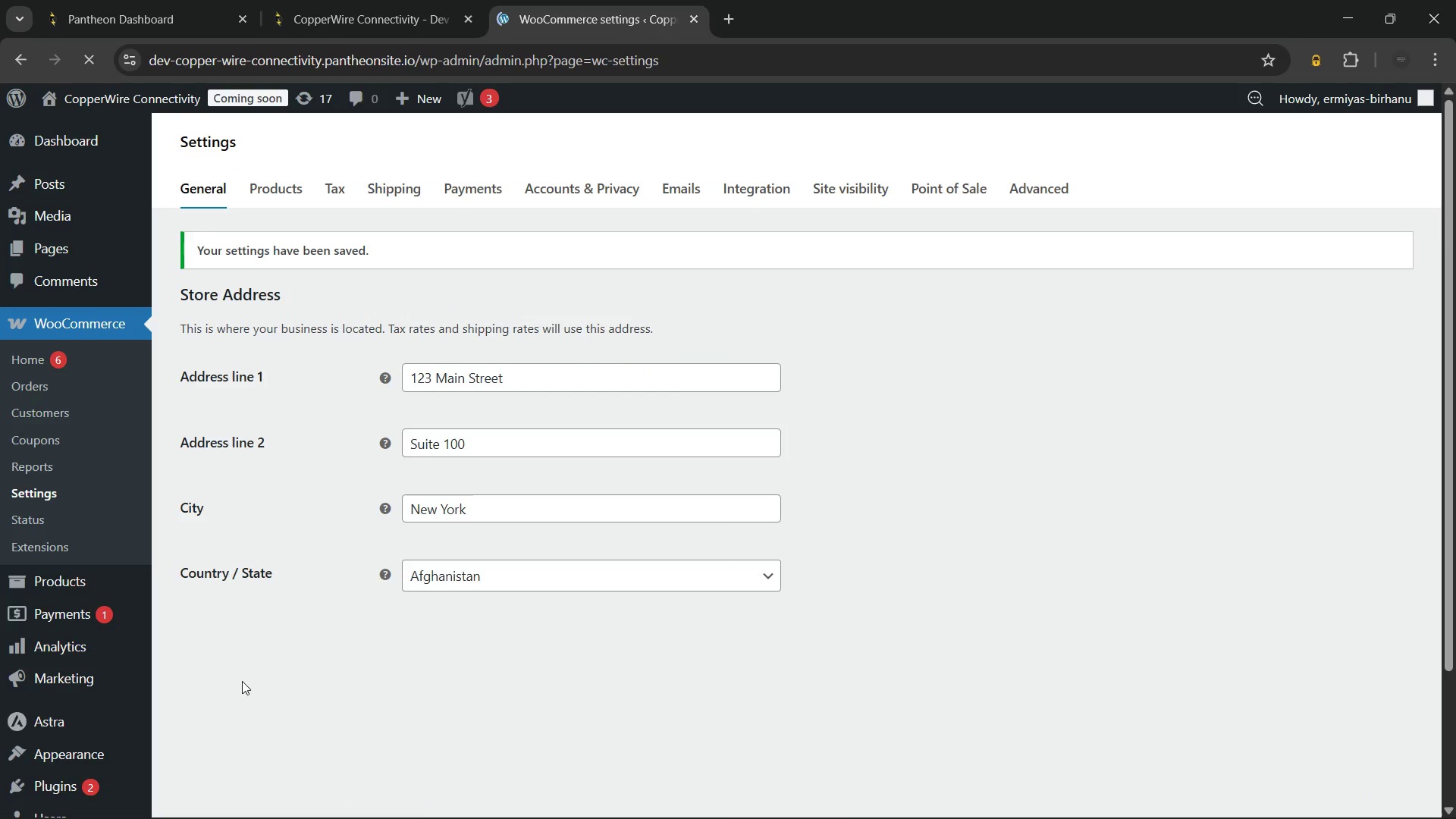 
left_click([394, 183])
 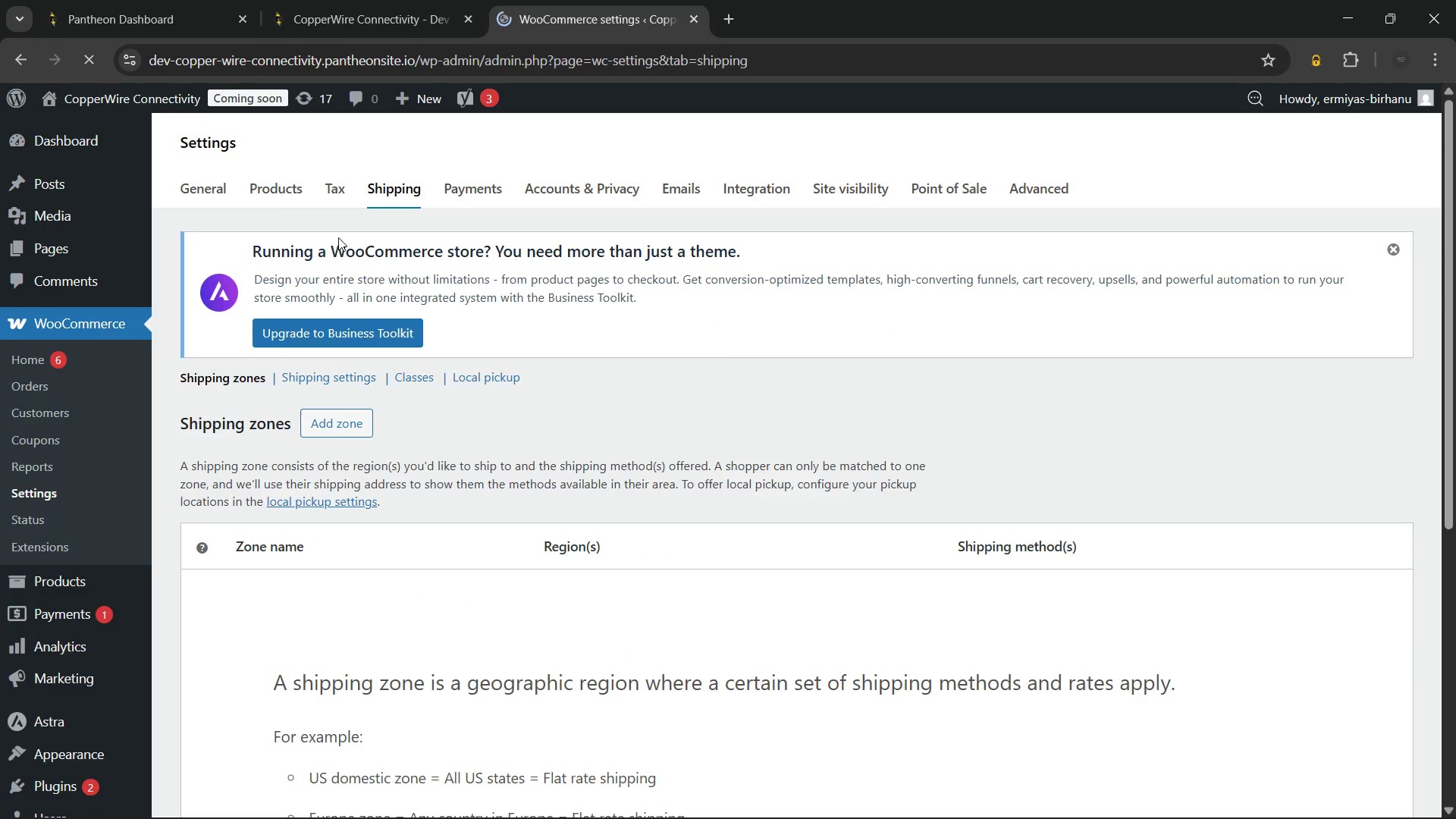 
wait(5.5)
 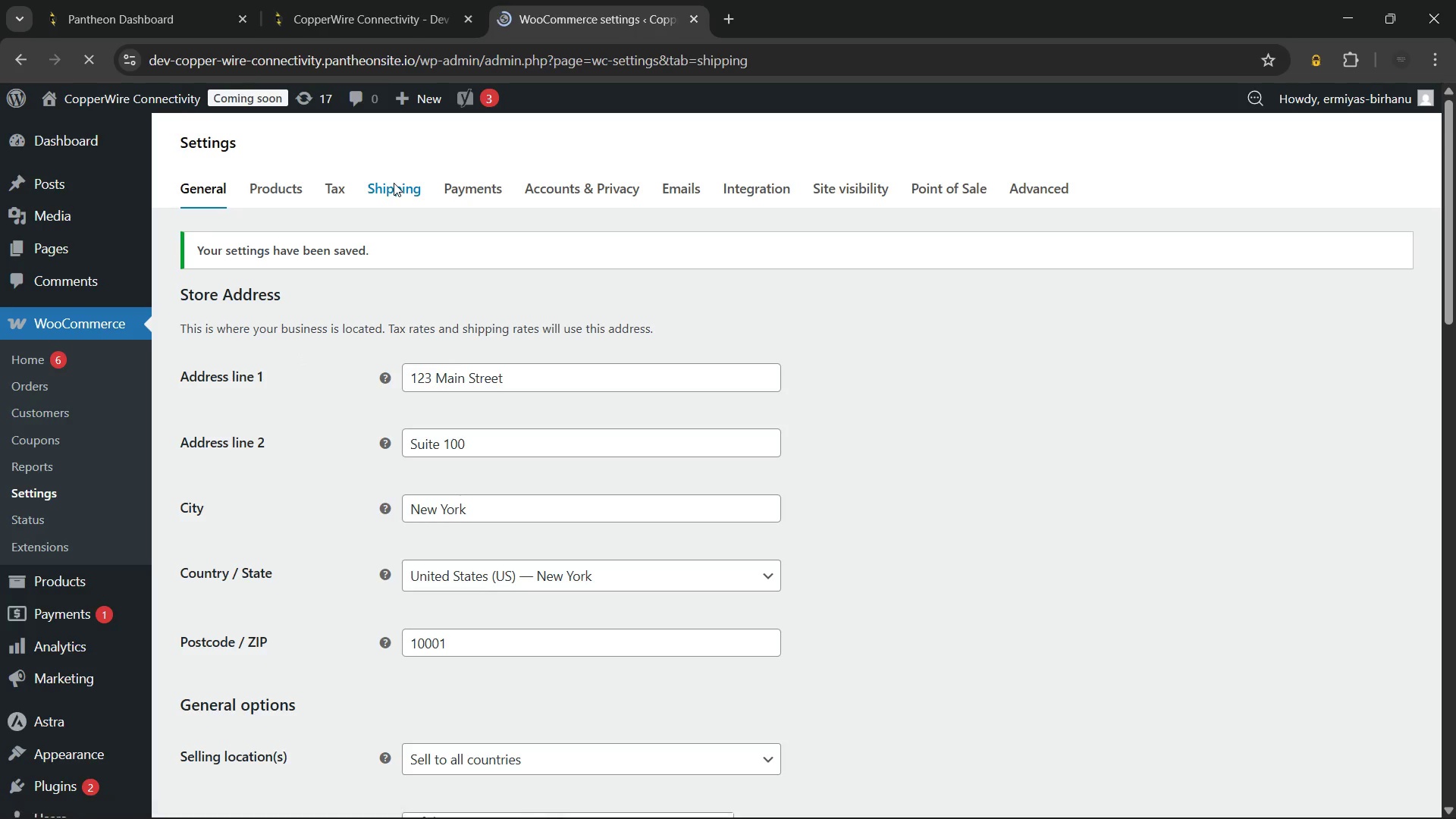 
left_click([326, 381])
 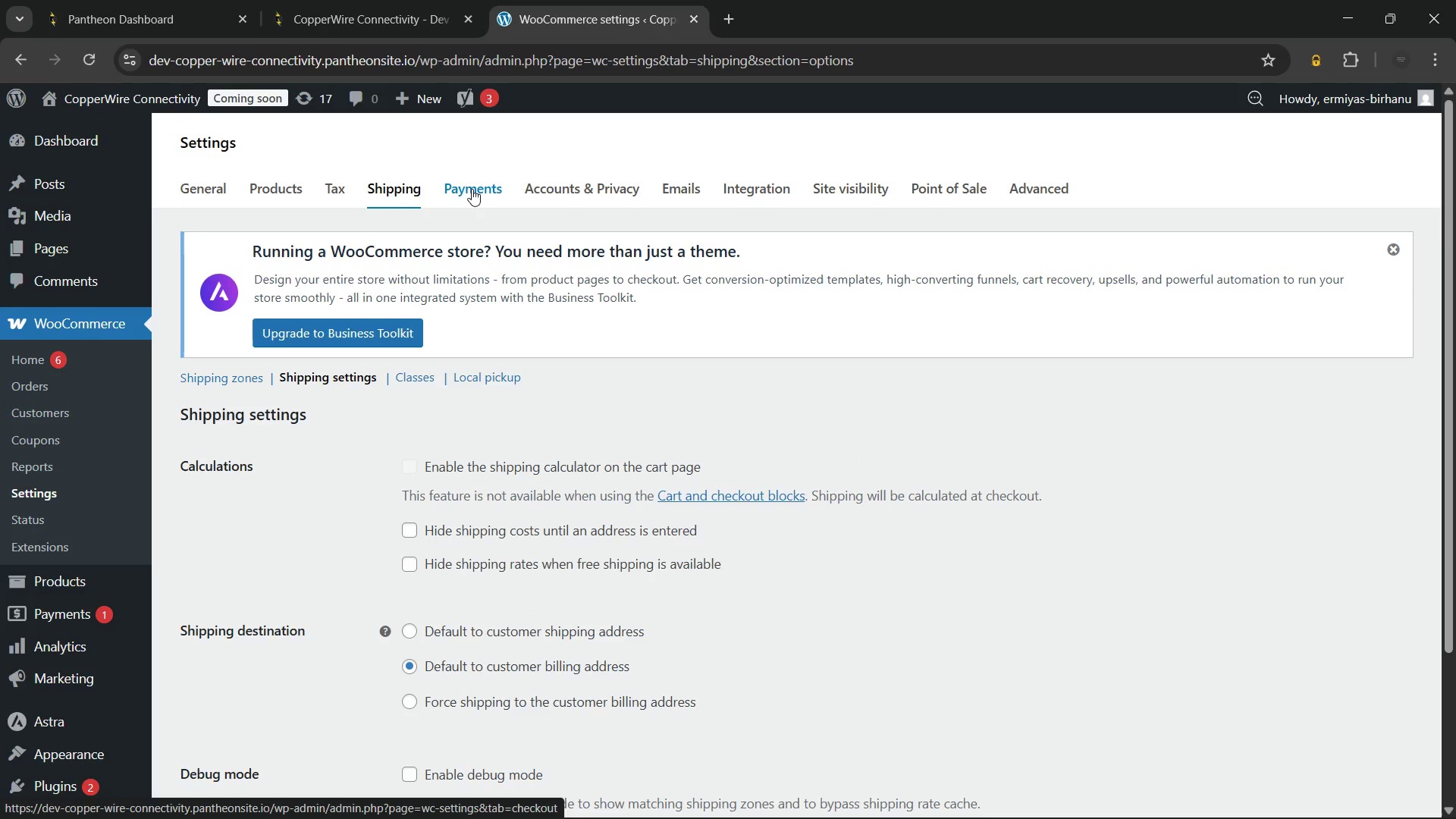 
wait(33.31)
 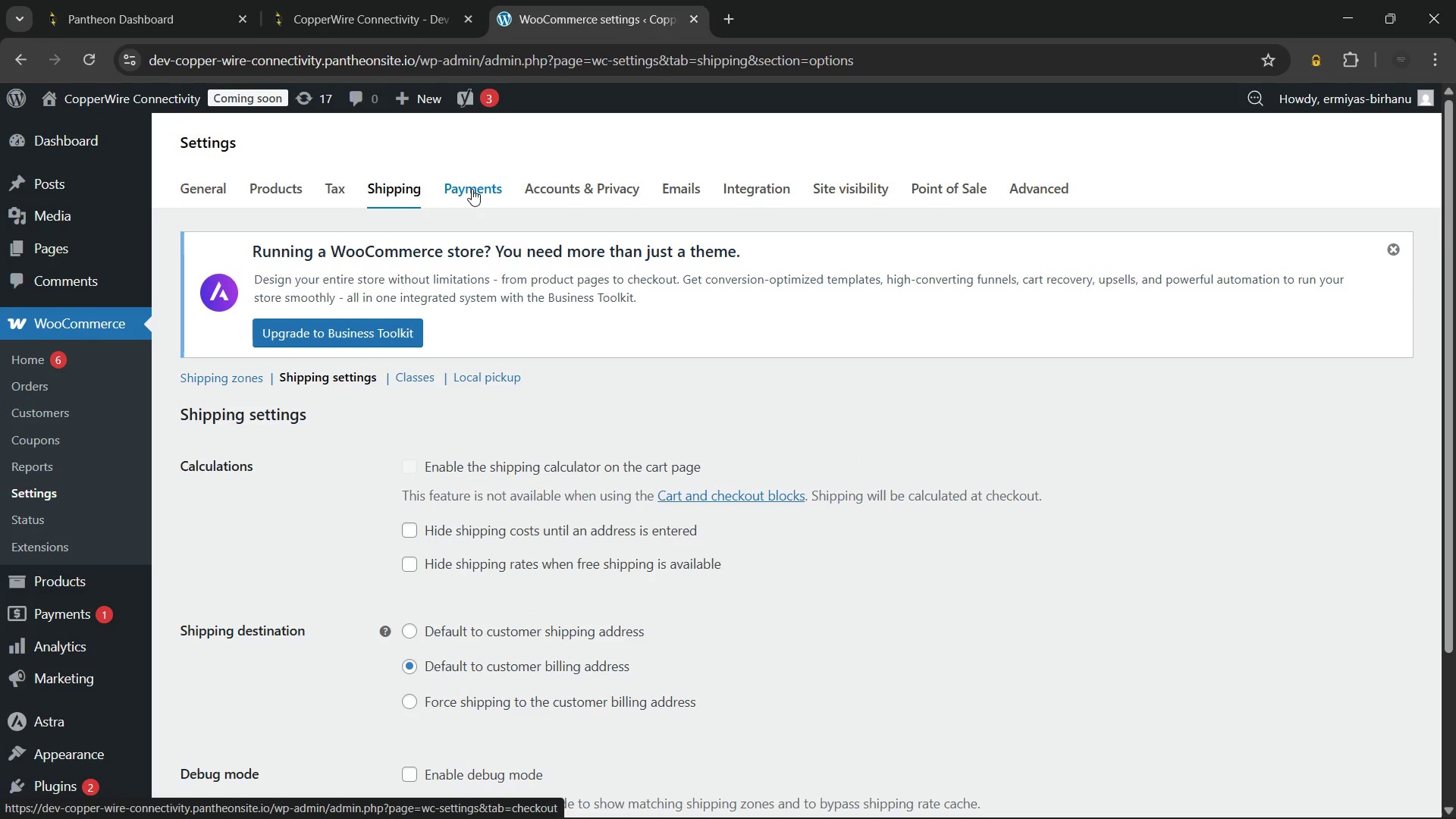 
left_click([334, 187])
 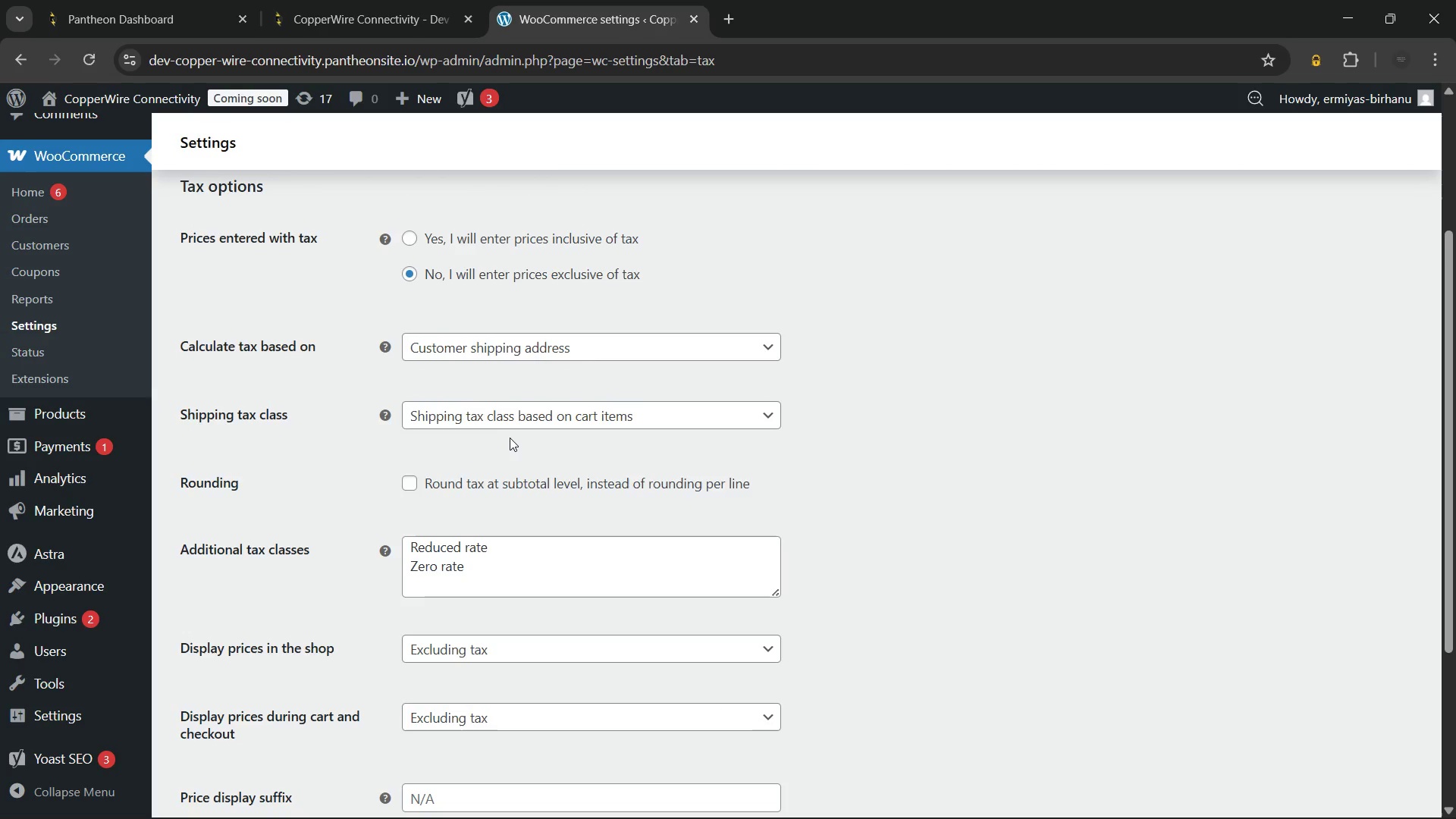 
wait(25.2)
 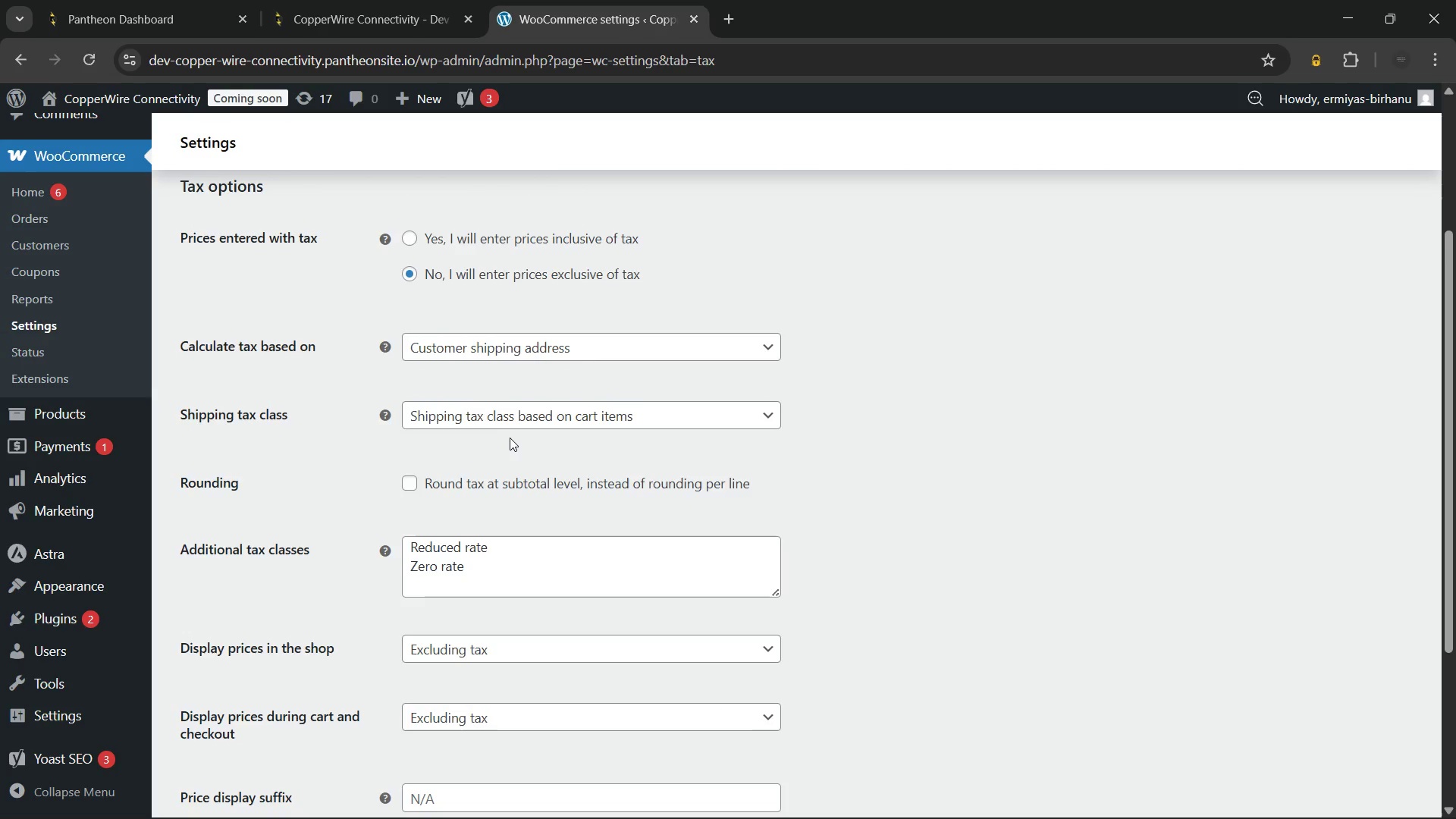 
left_click([500, 423])
 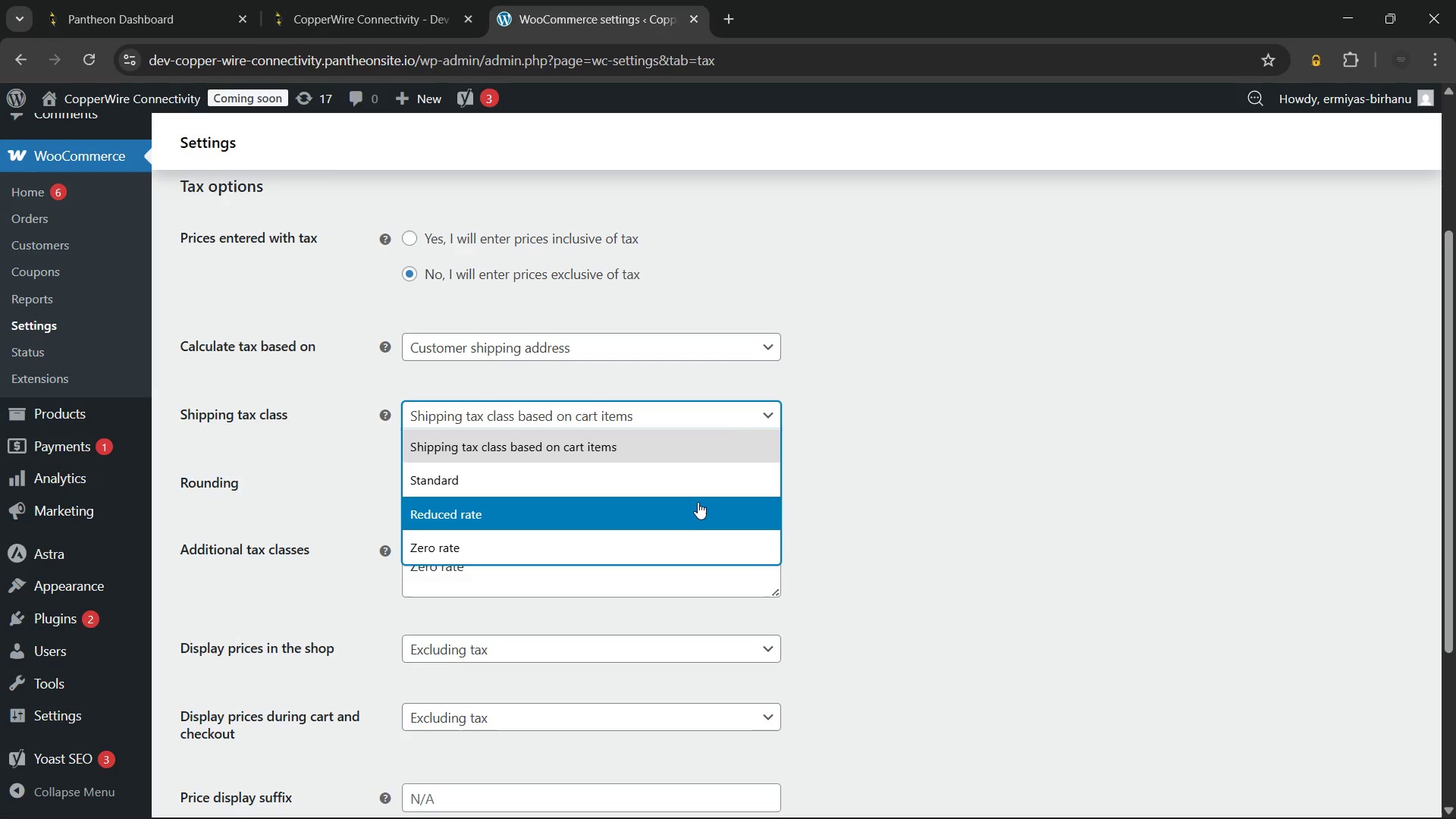 
wait(6.41)
 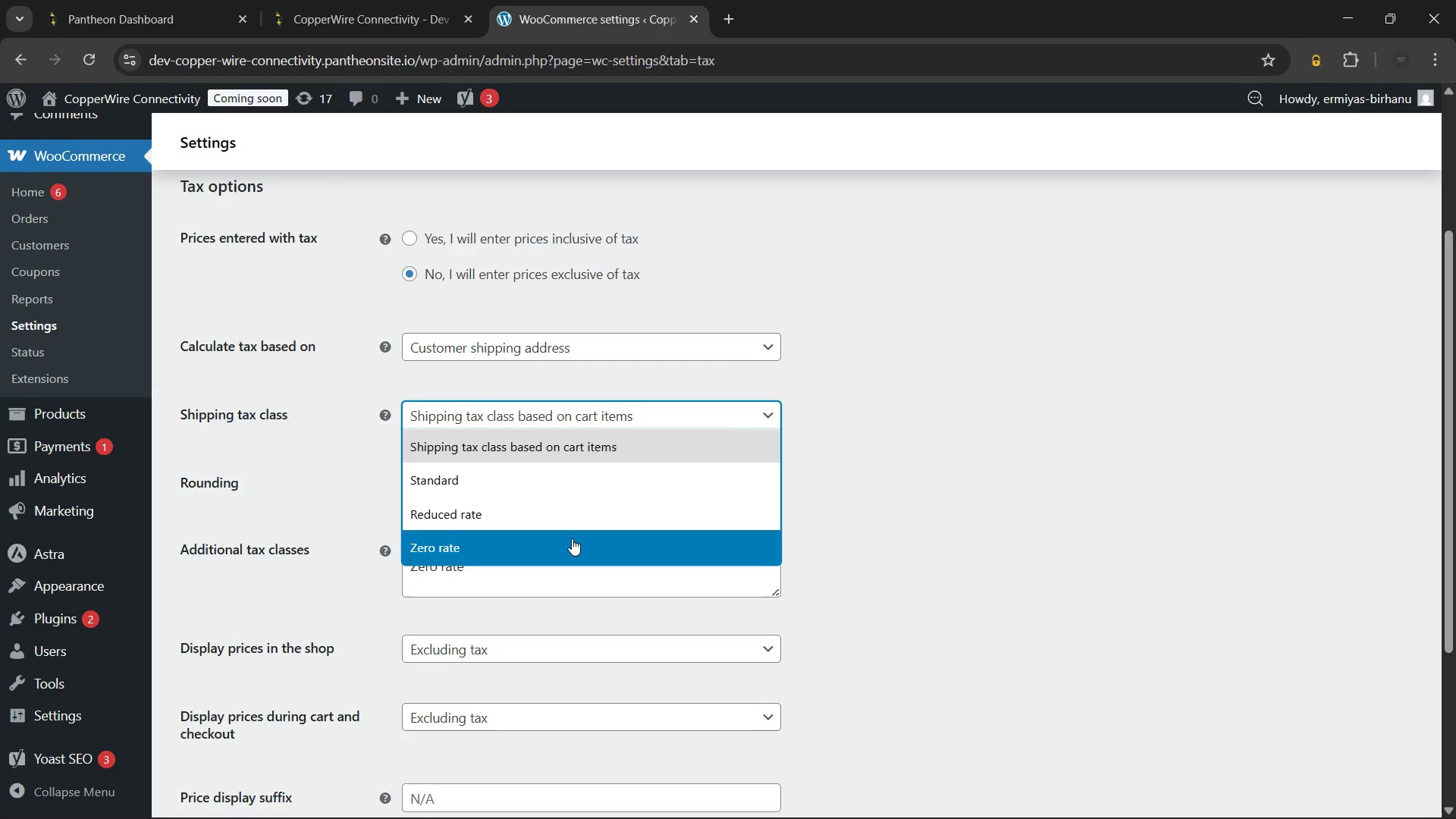 
left_click([851, 381])
 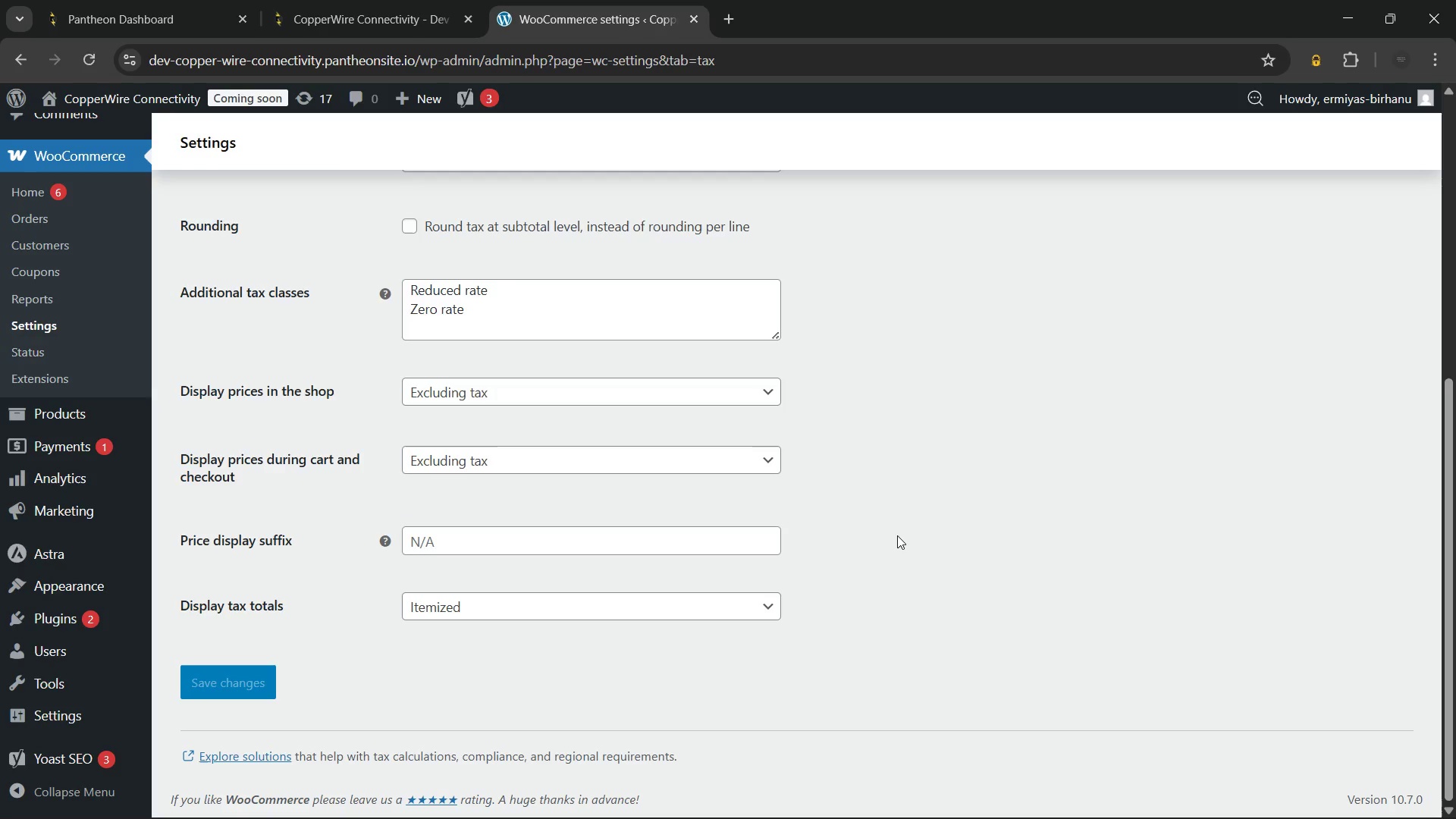 
wait(30.41)
 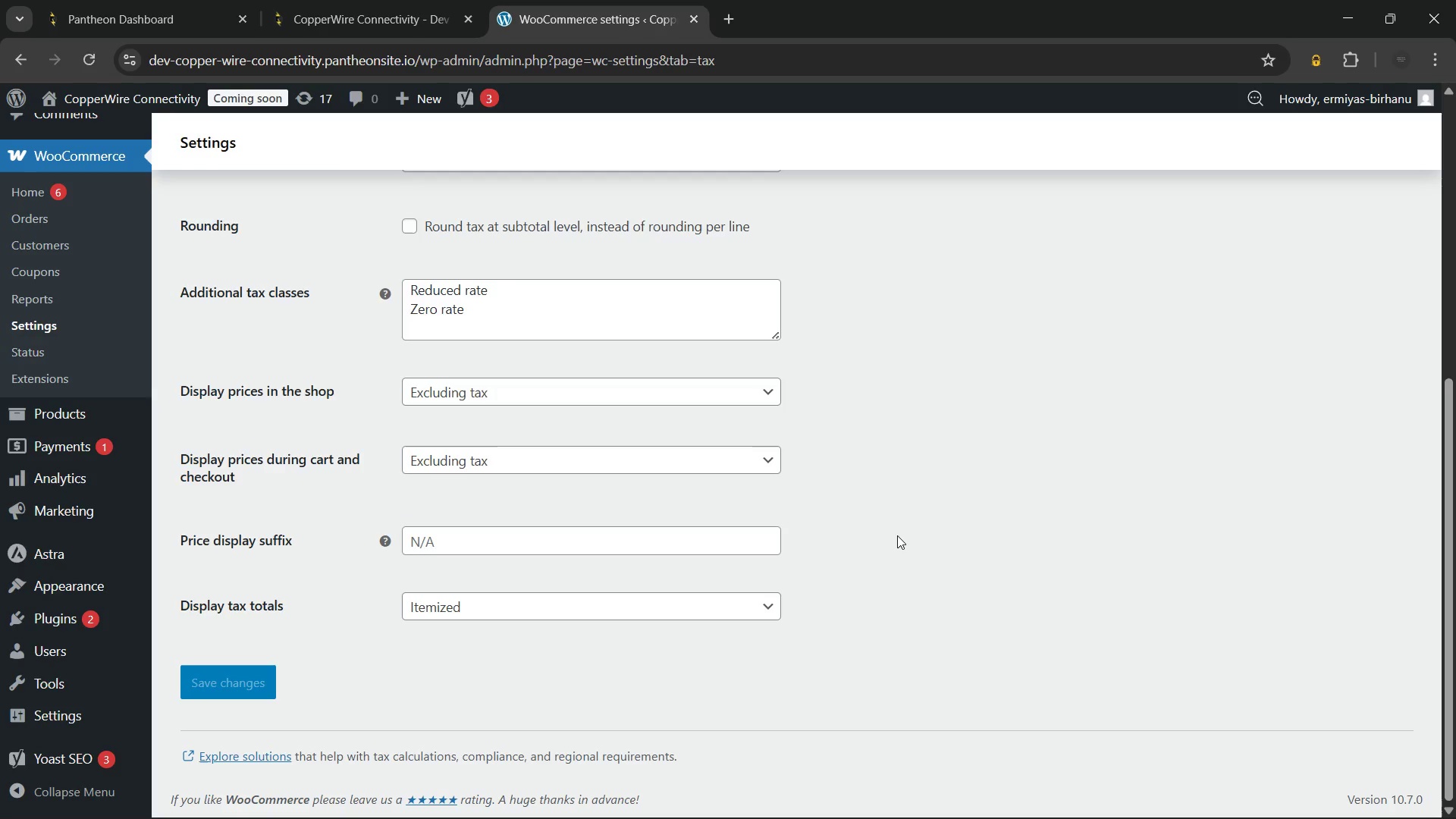 
left_click([391, 187])
 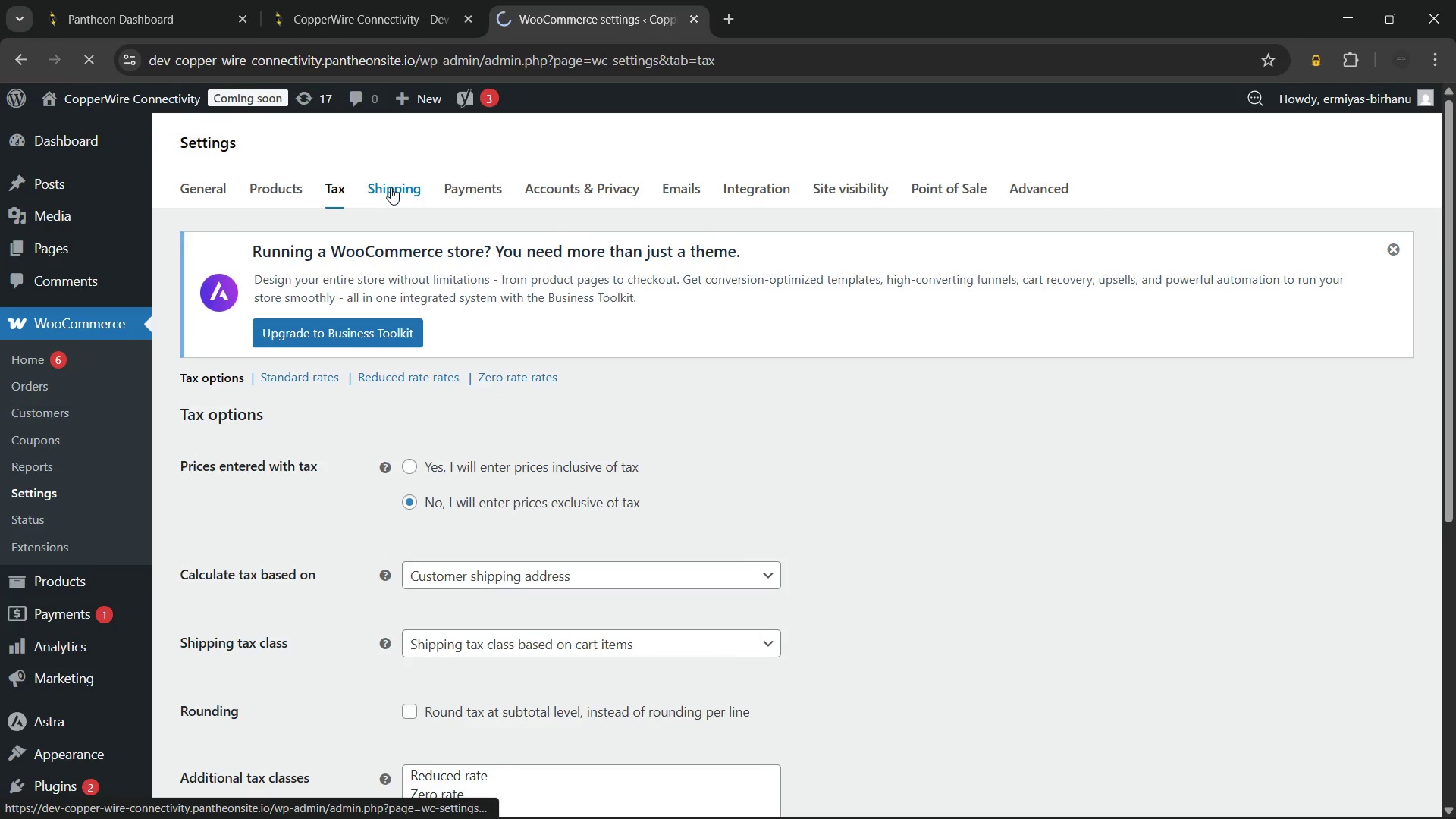 
right_click([391, 187])
 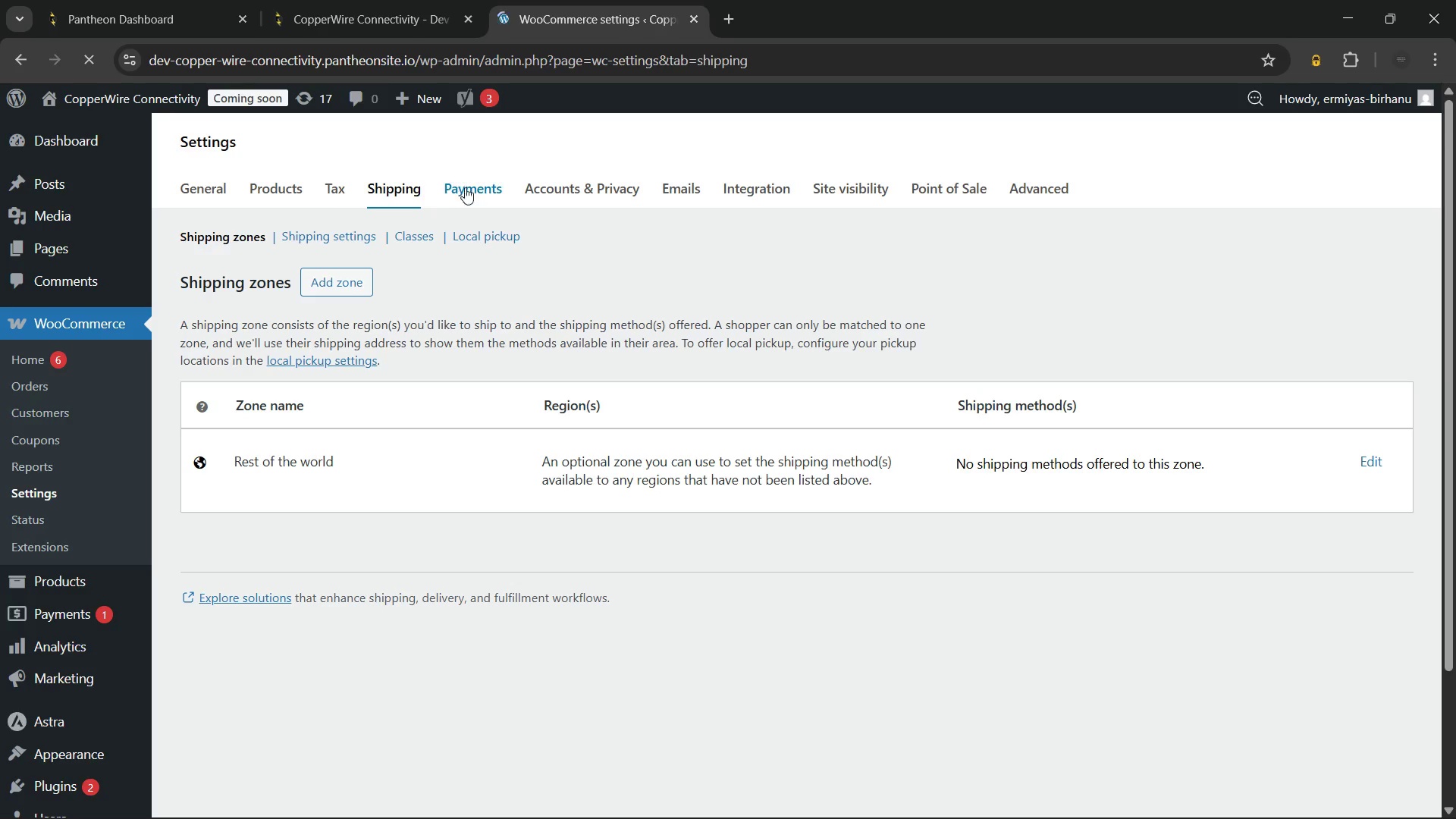 
left_click([478, 180])
 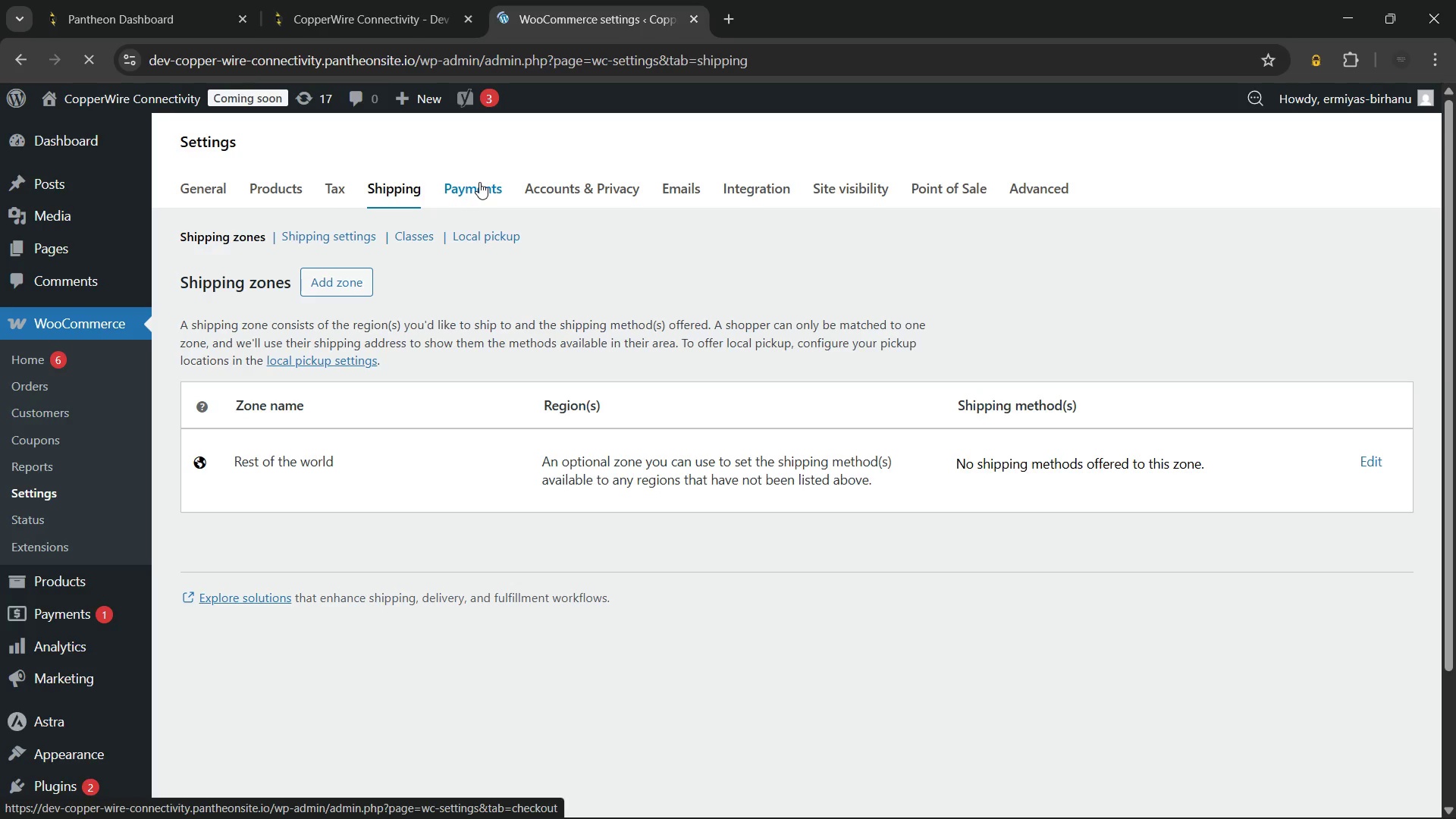 
wait(11.15)
 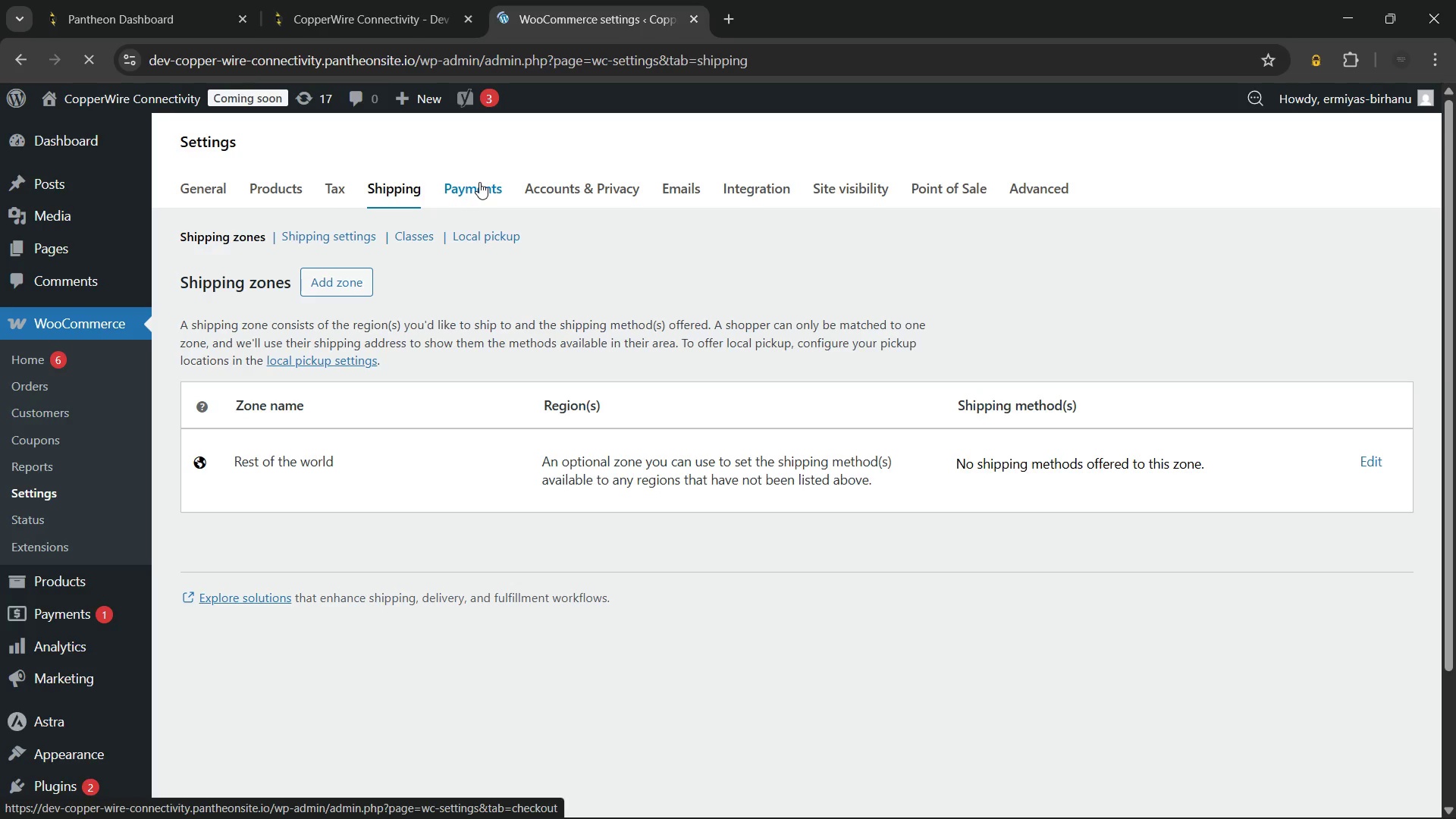 
mouse_move([704, 799])
 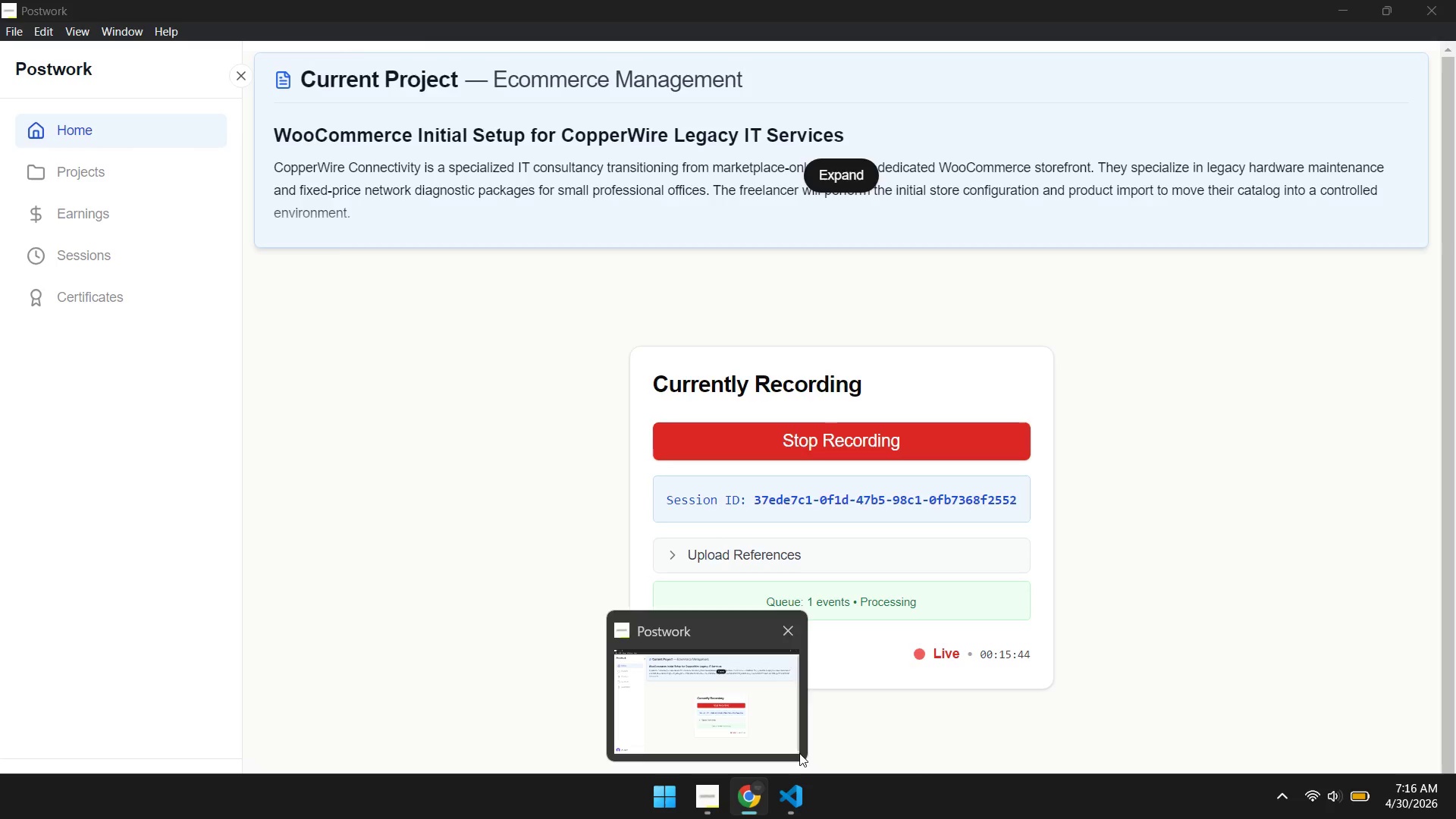 
mouse_move([852, 480])
 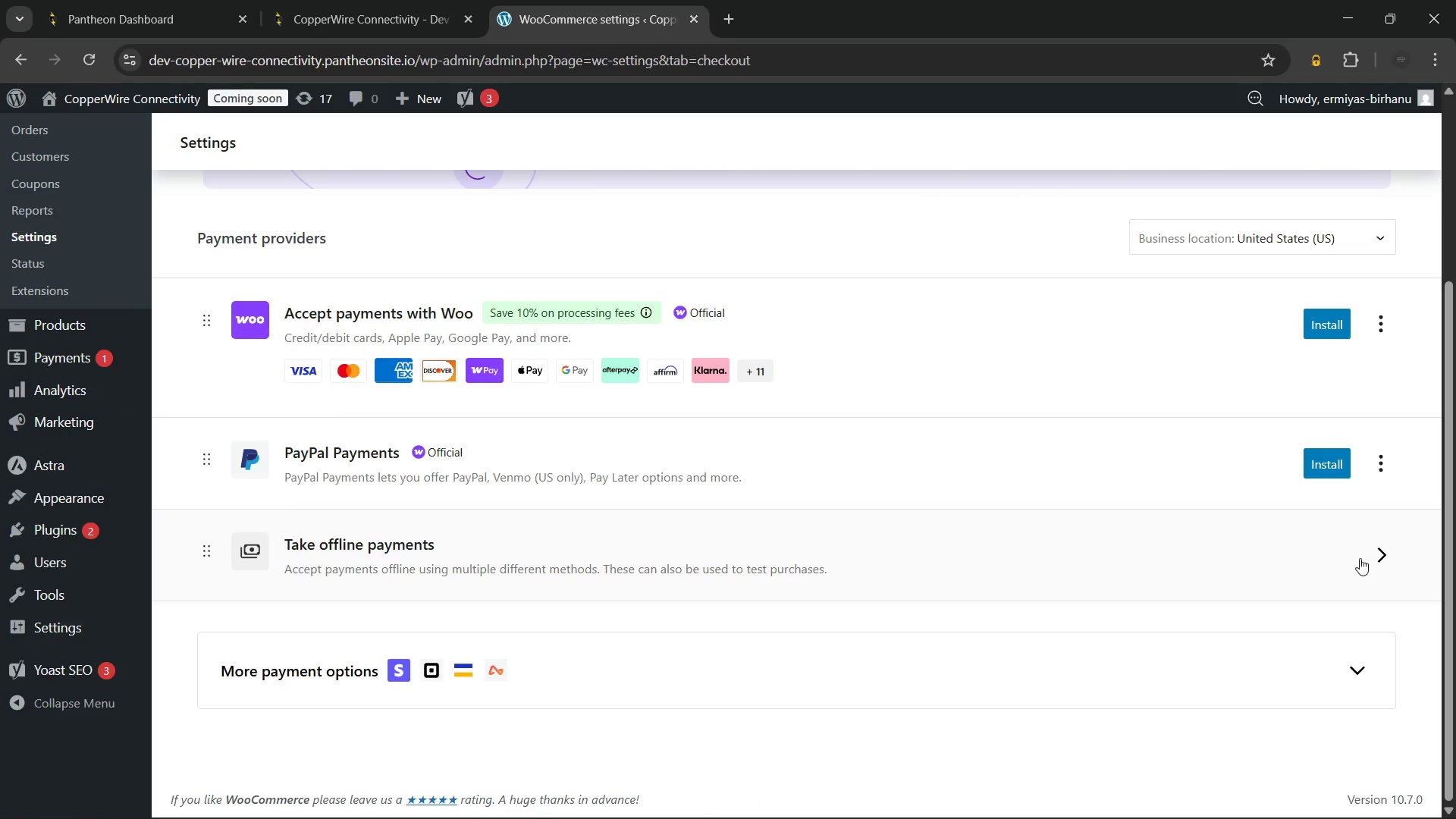 
left_click([1378, 554])
 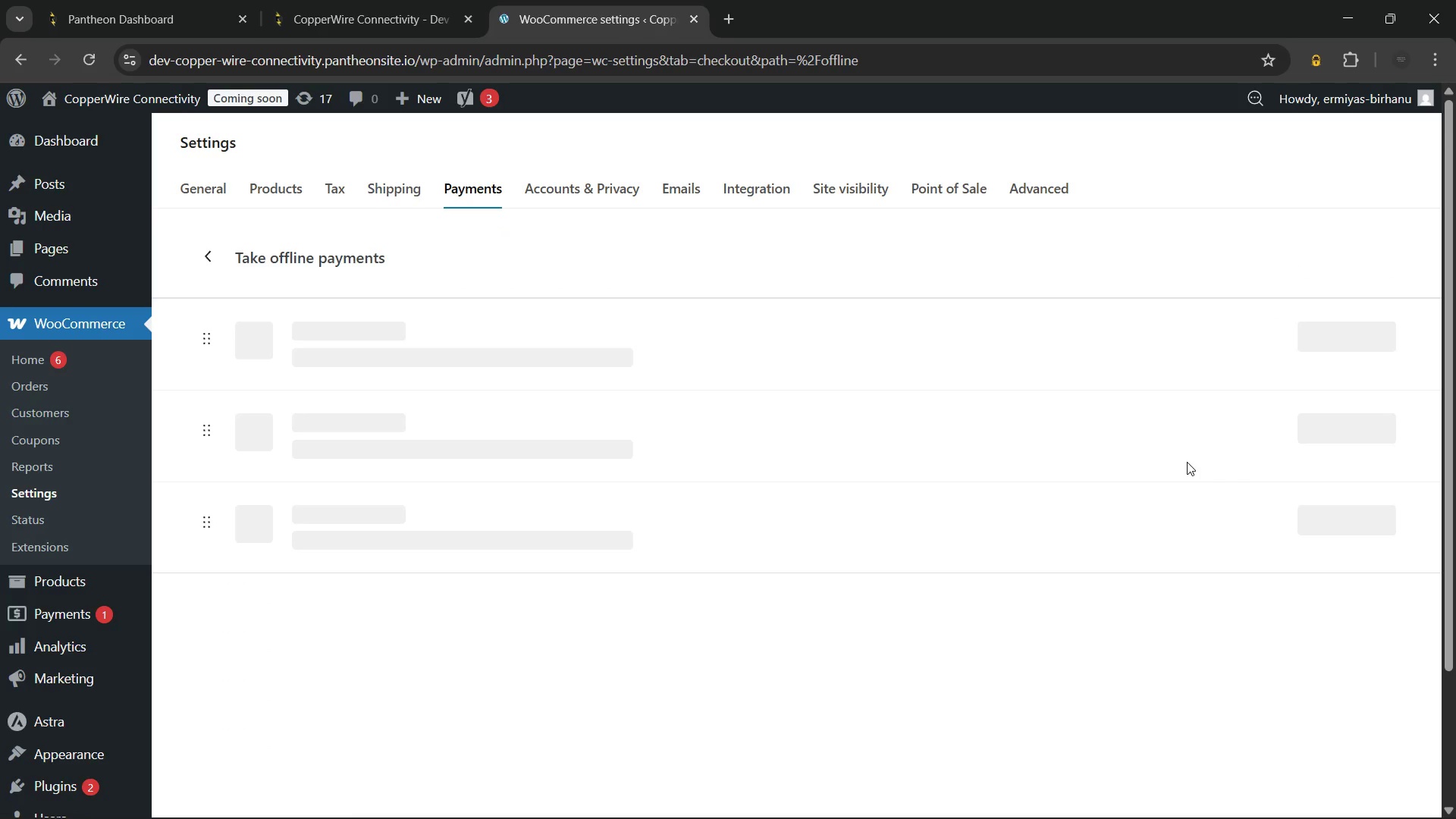 
wait(11.7)
 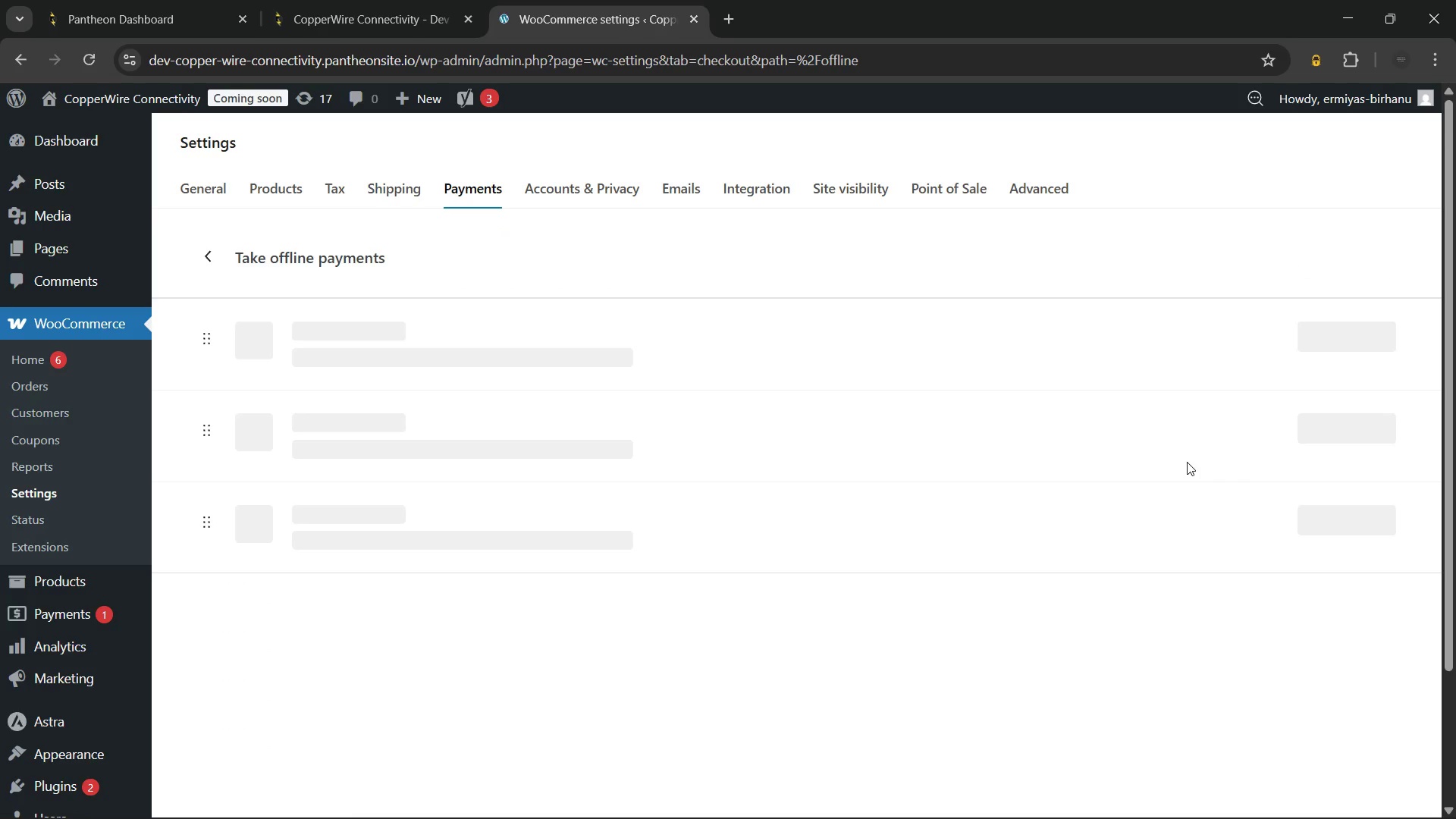 
left_click([1357, 428])
 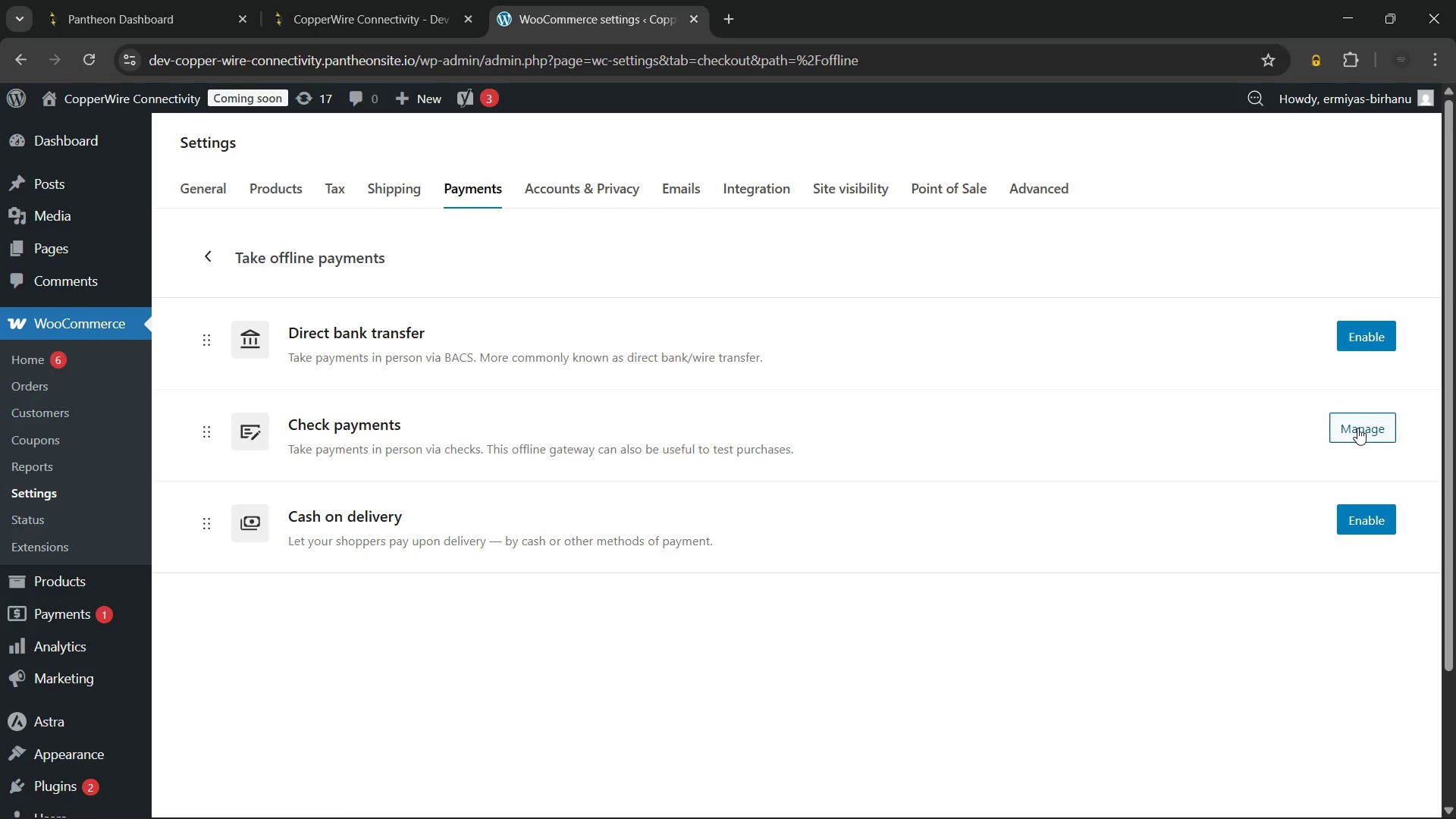 
wait(10.2)
 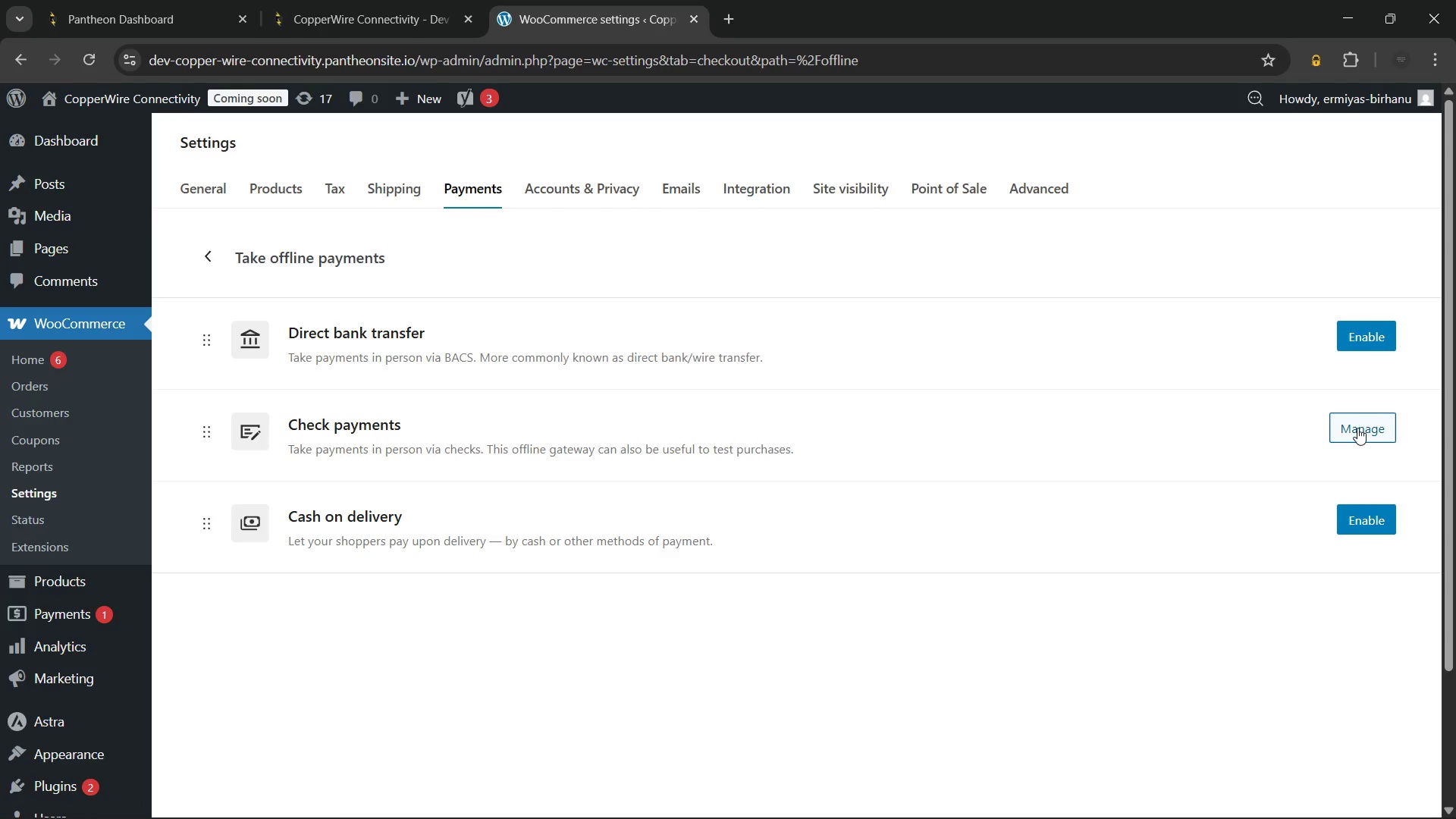 
left_click([1357, 428])
 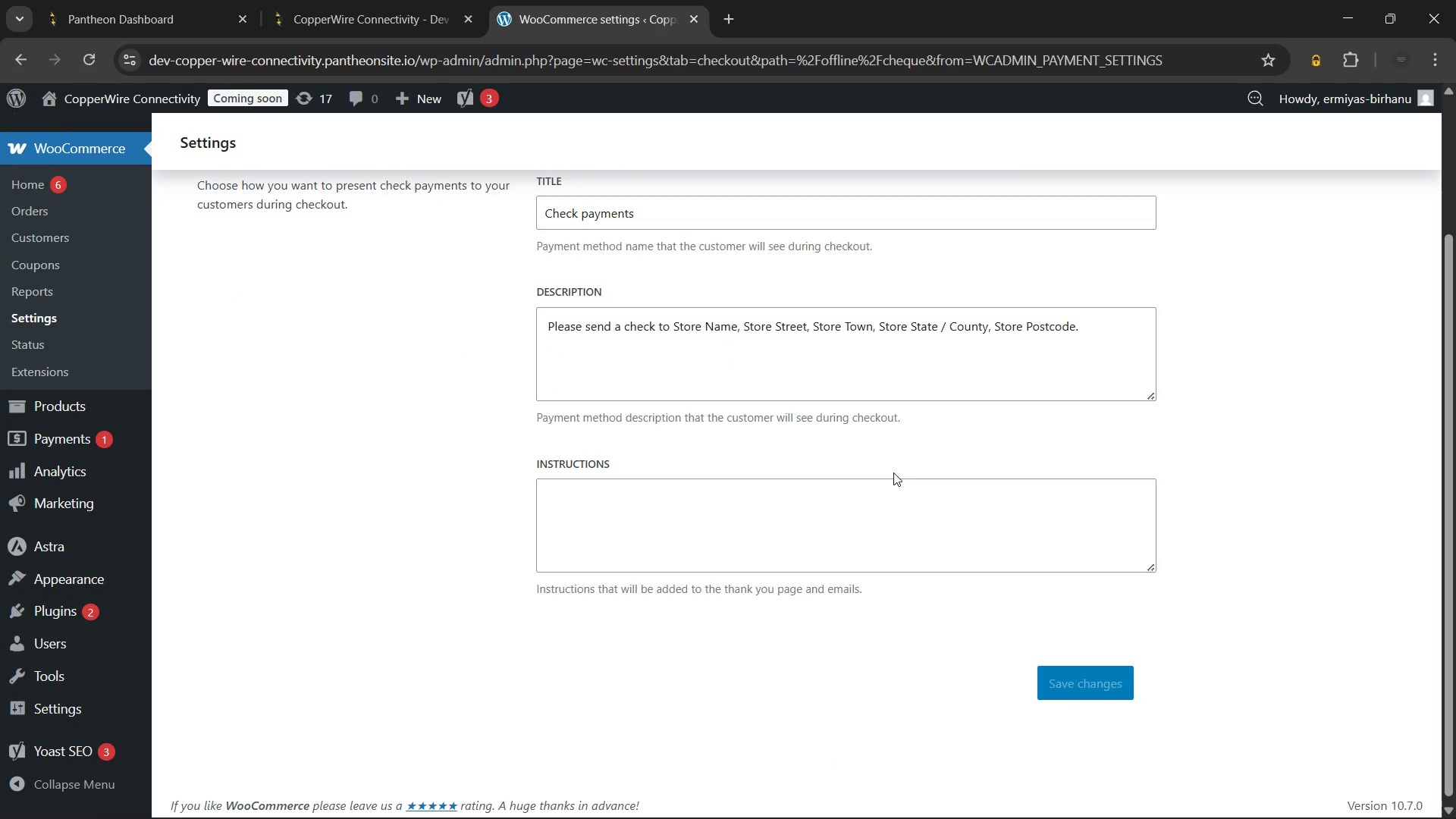 
wait(8.11)
 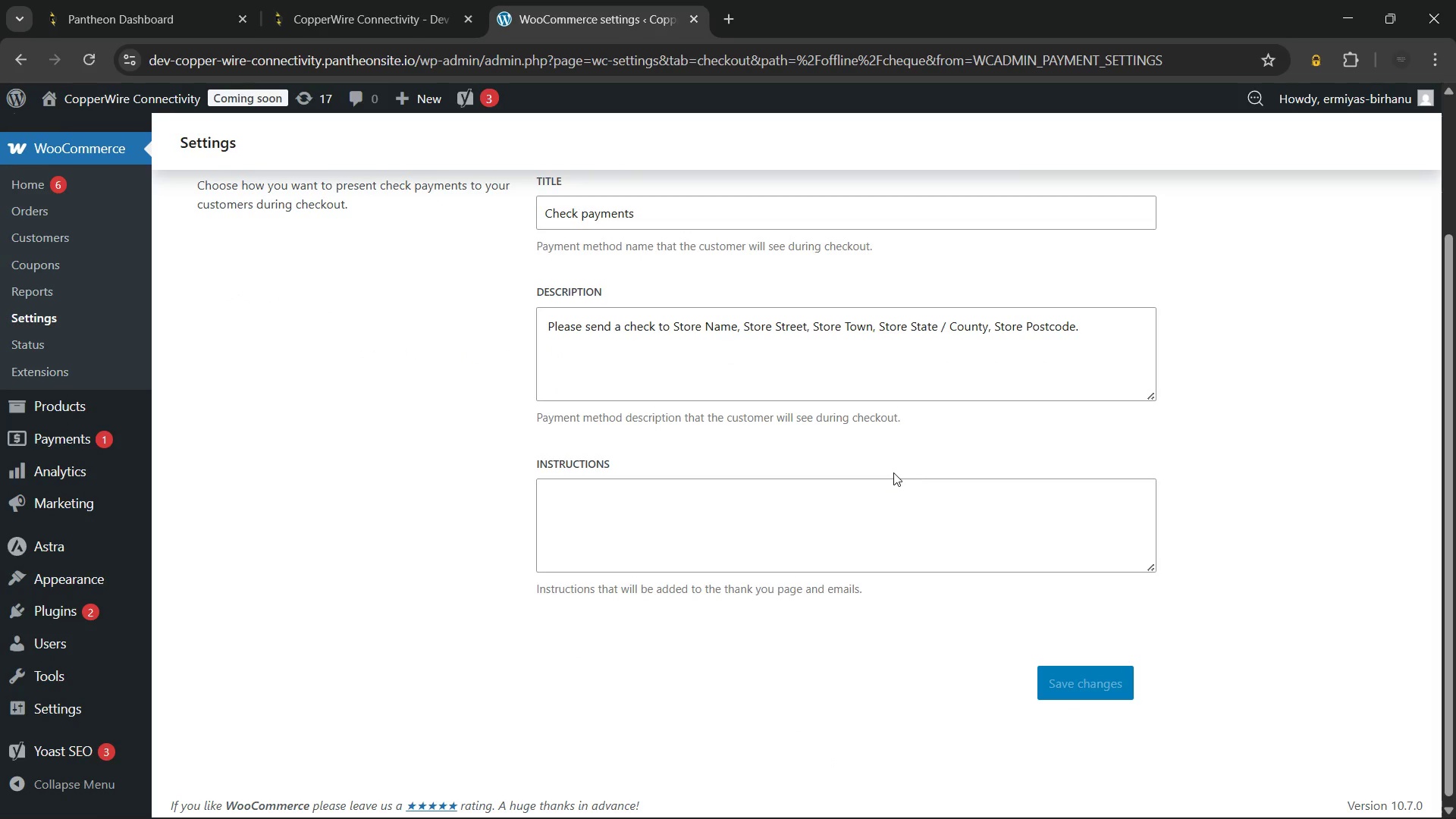 
left_click([777, 536])
 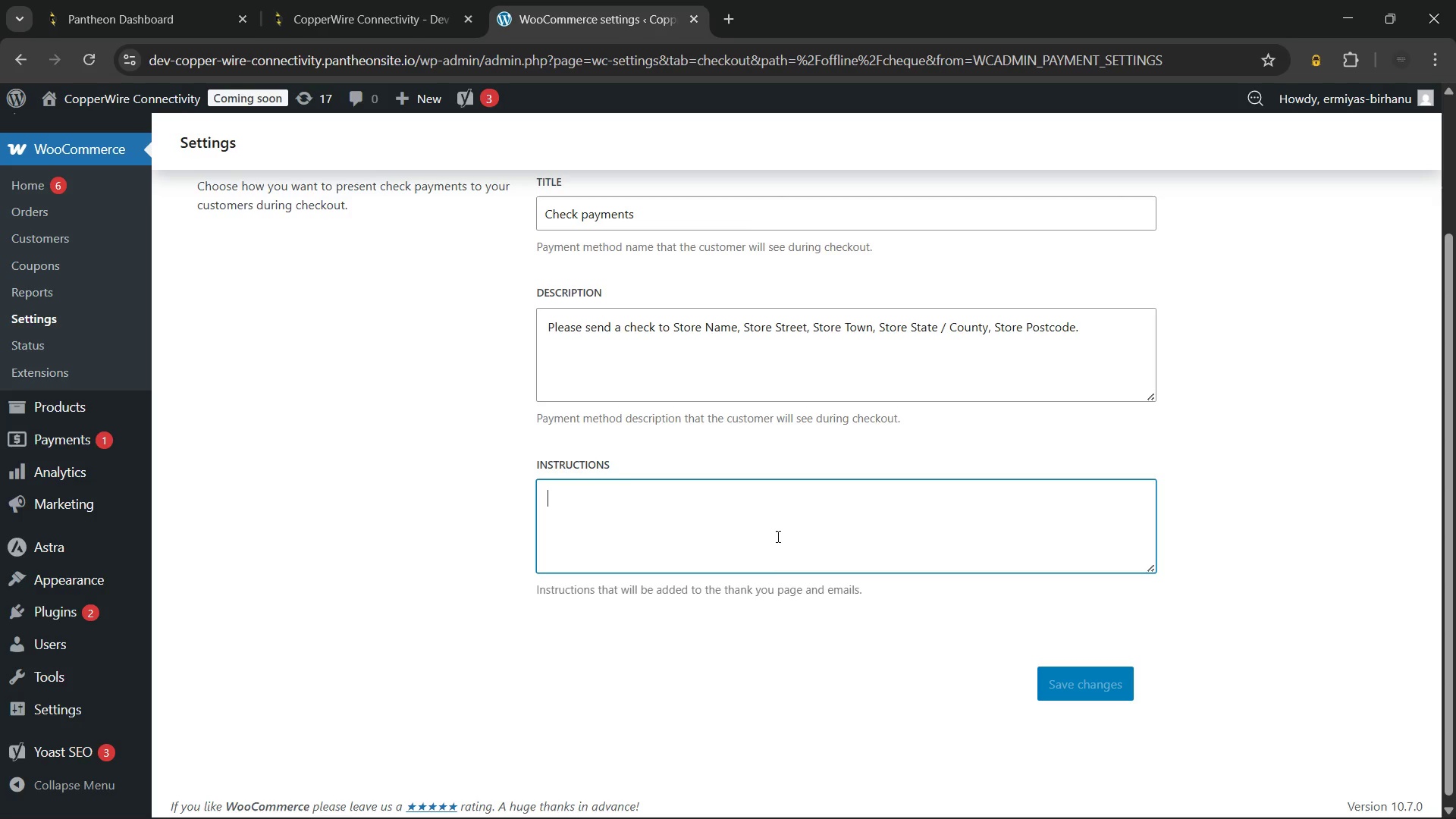 
type(We will process your order once the payment is successful)
 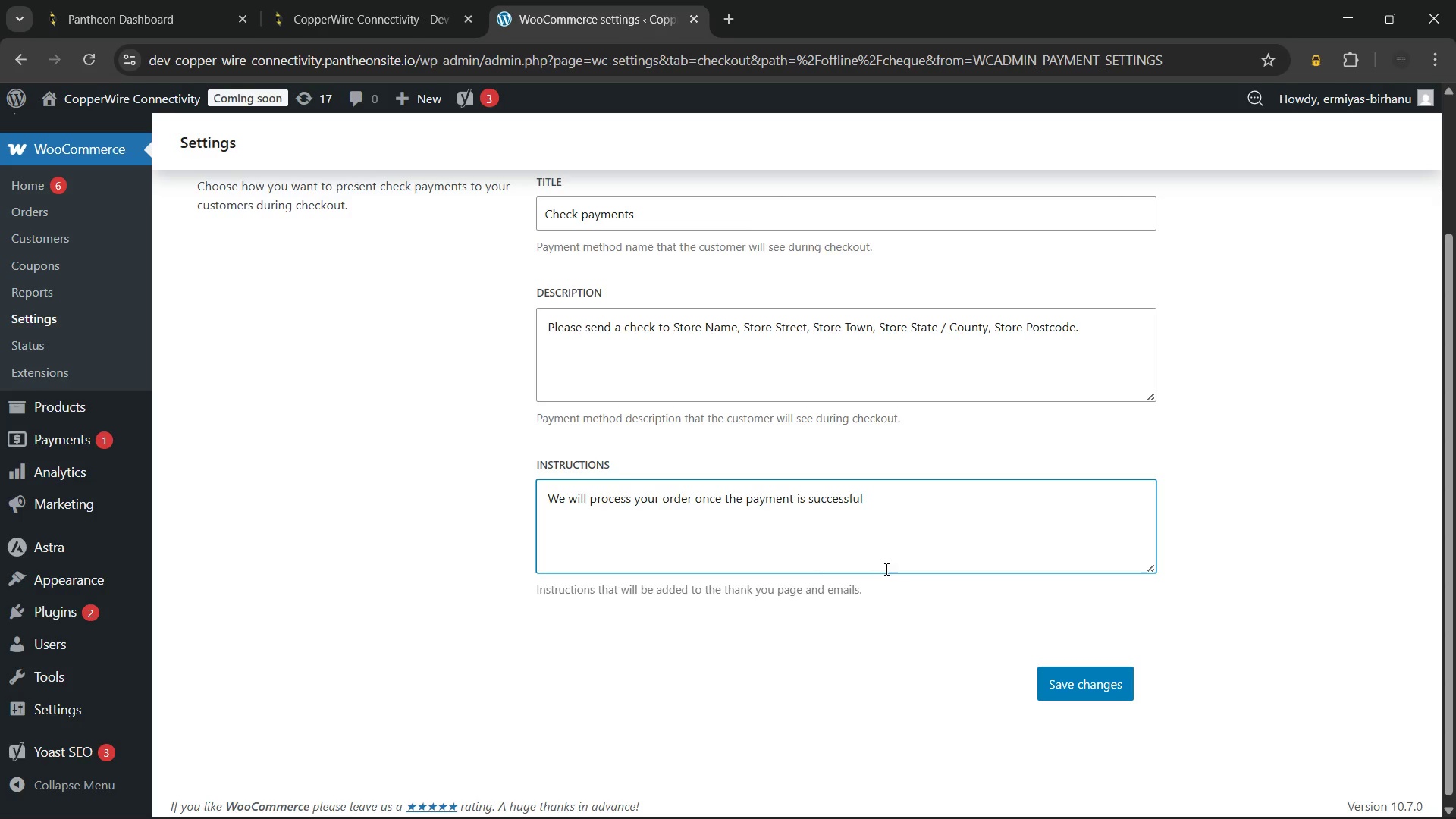 
left_click([1095, 685])
 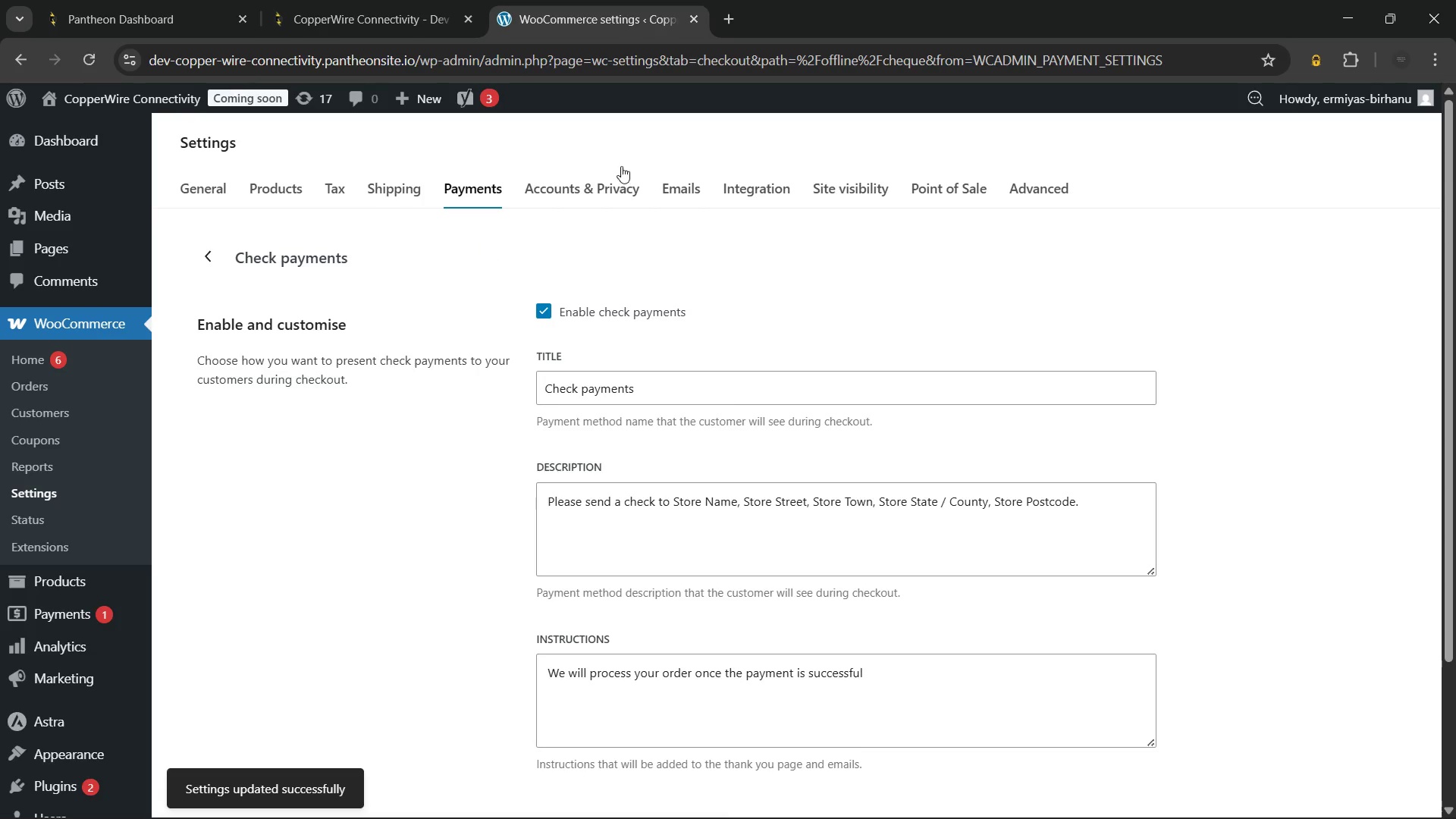 
wait(6.88)
 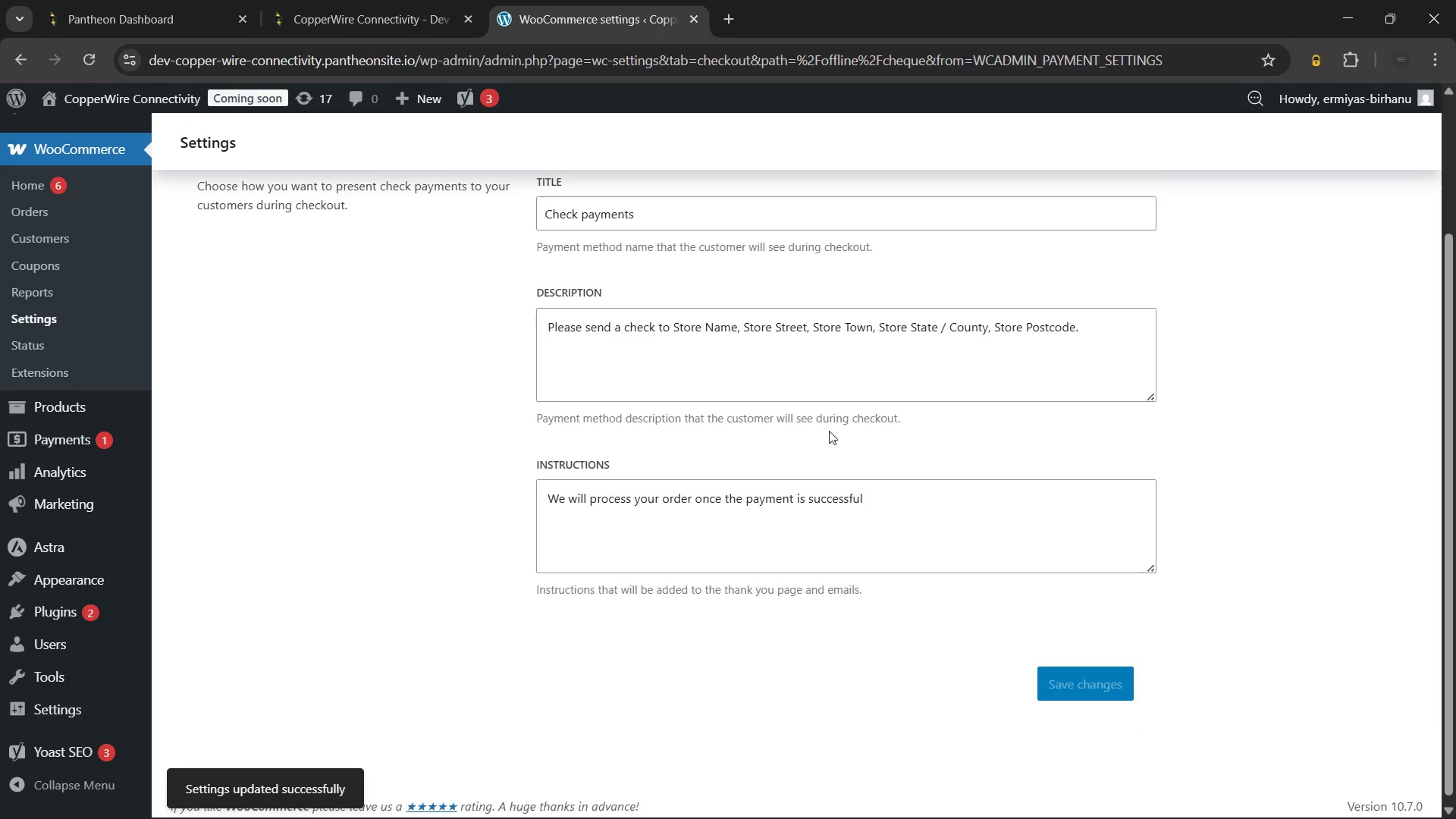 
left_click([840, 185])
 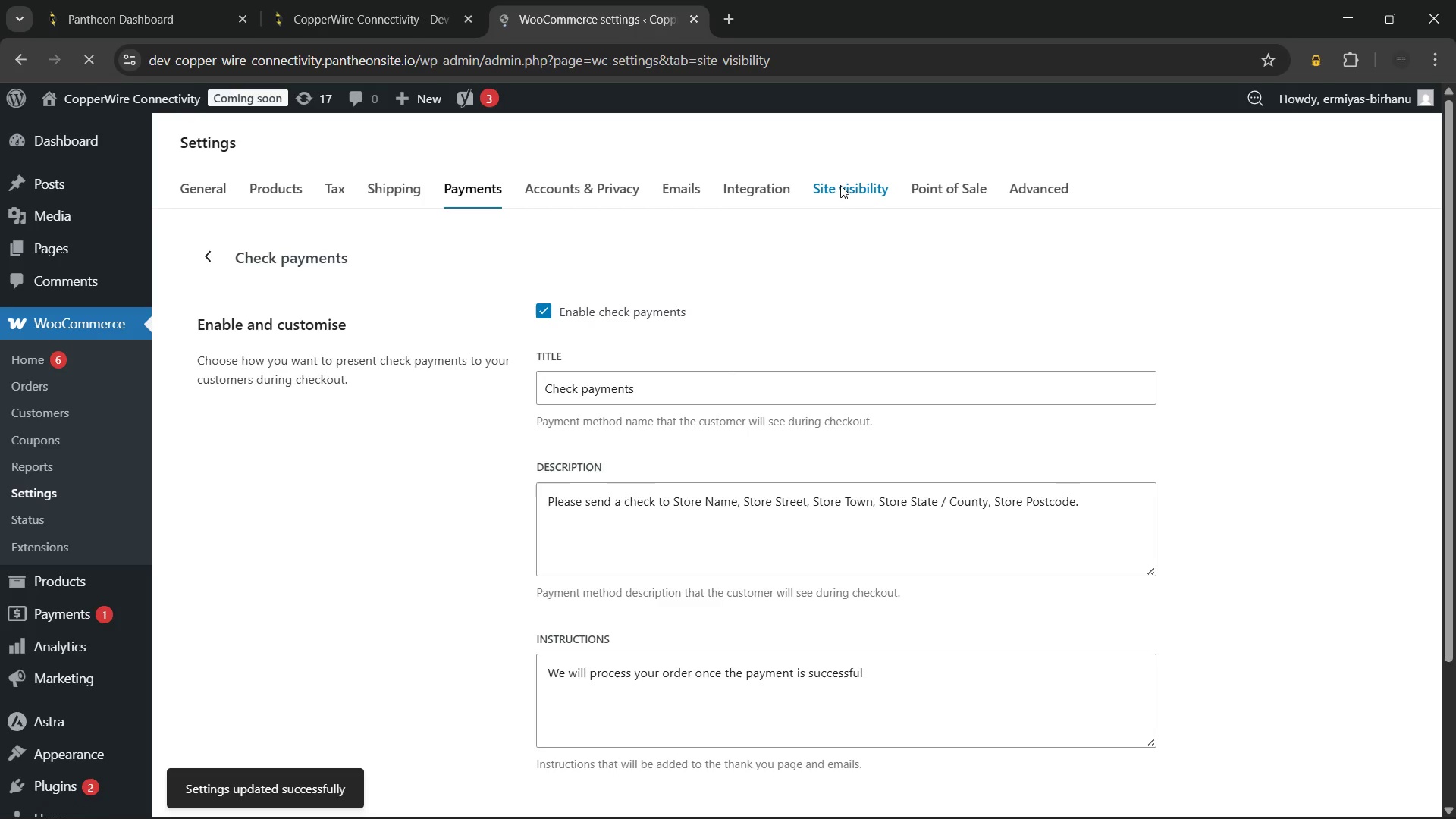 
mouse_move([570, 353])
 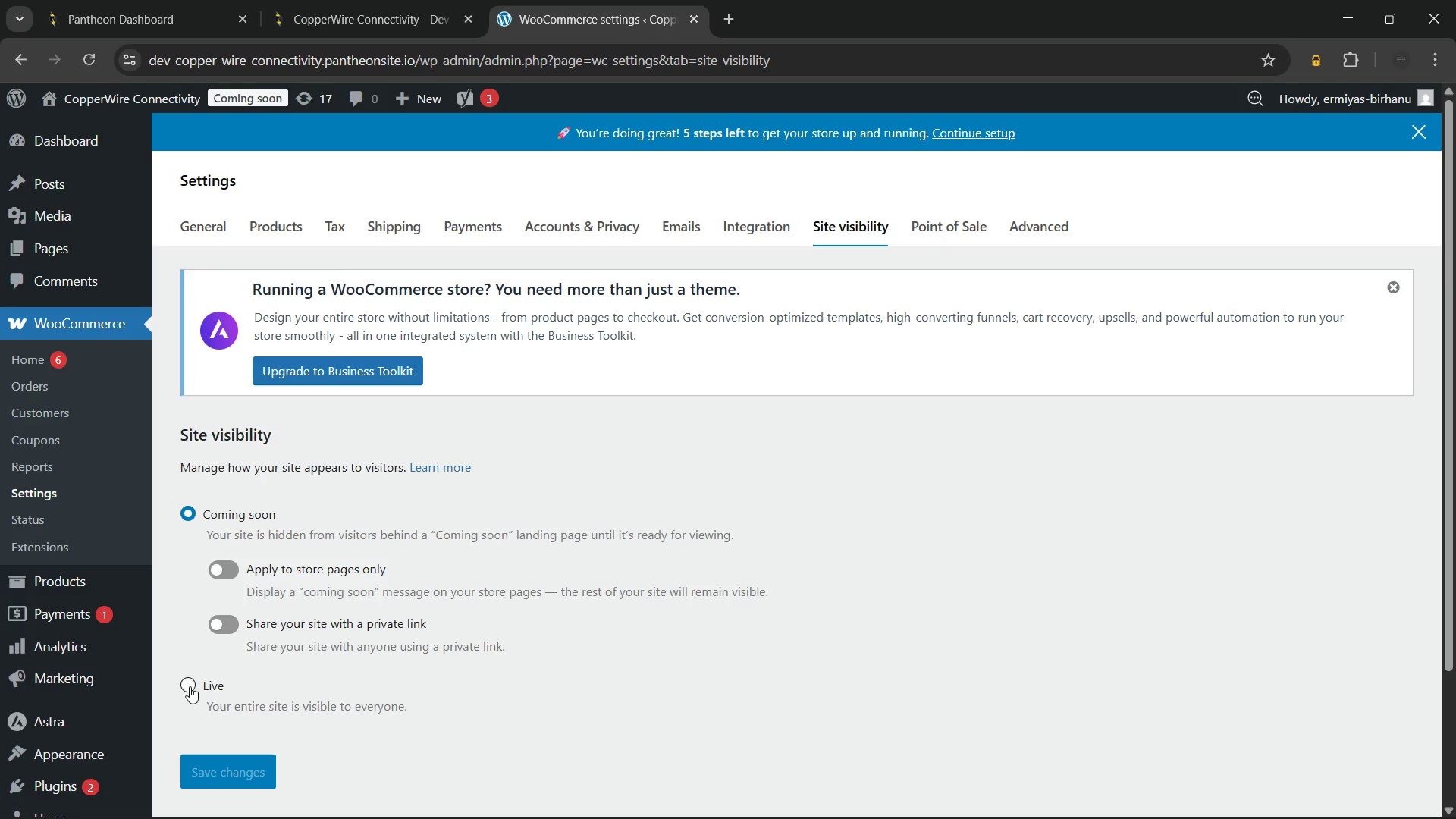 
left_click([189, 686])
 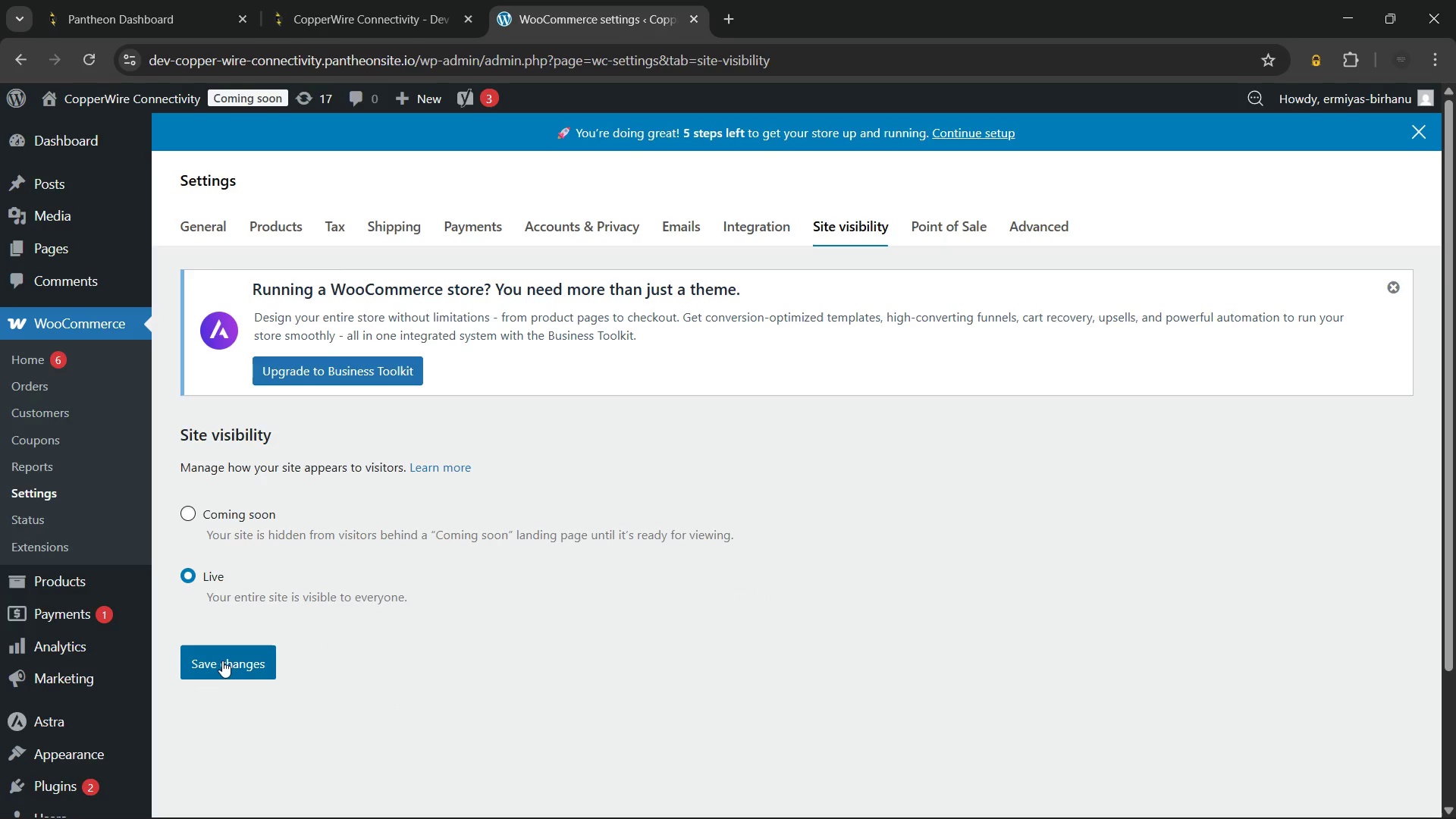 
left_click([222, 661])
 